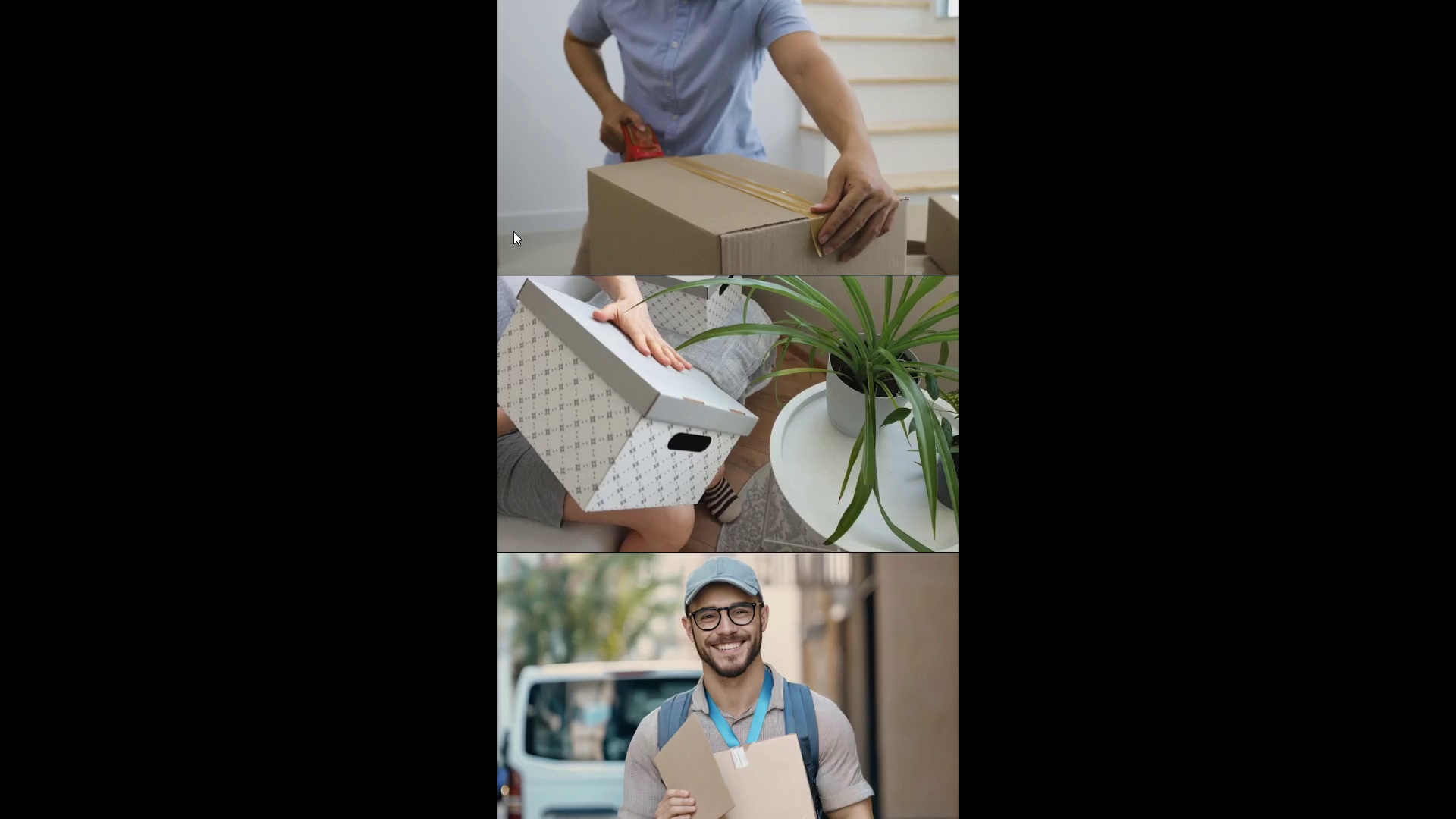 
hold_key(key=ControlLeft, duration=1.51)
 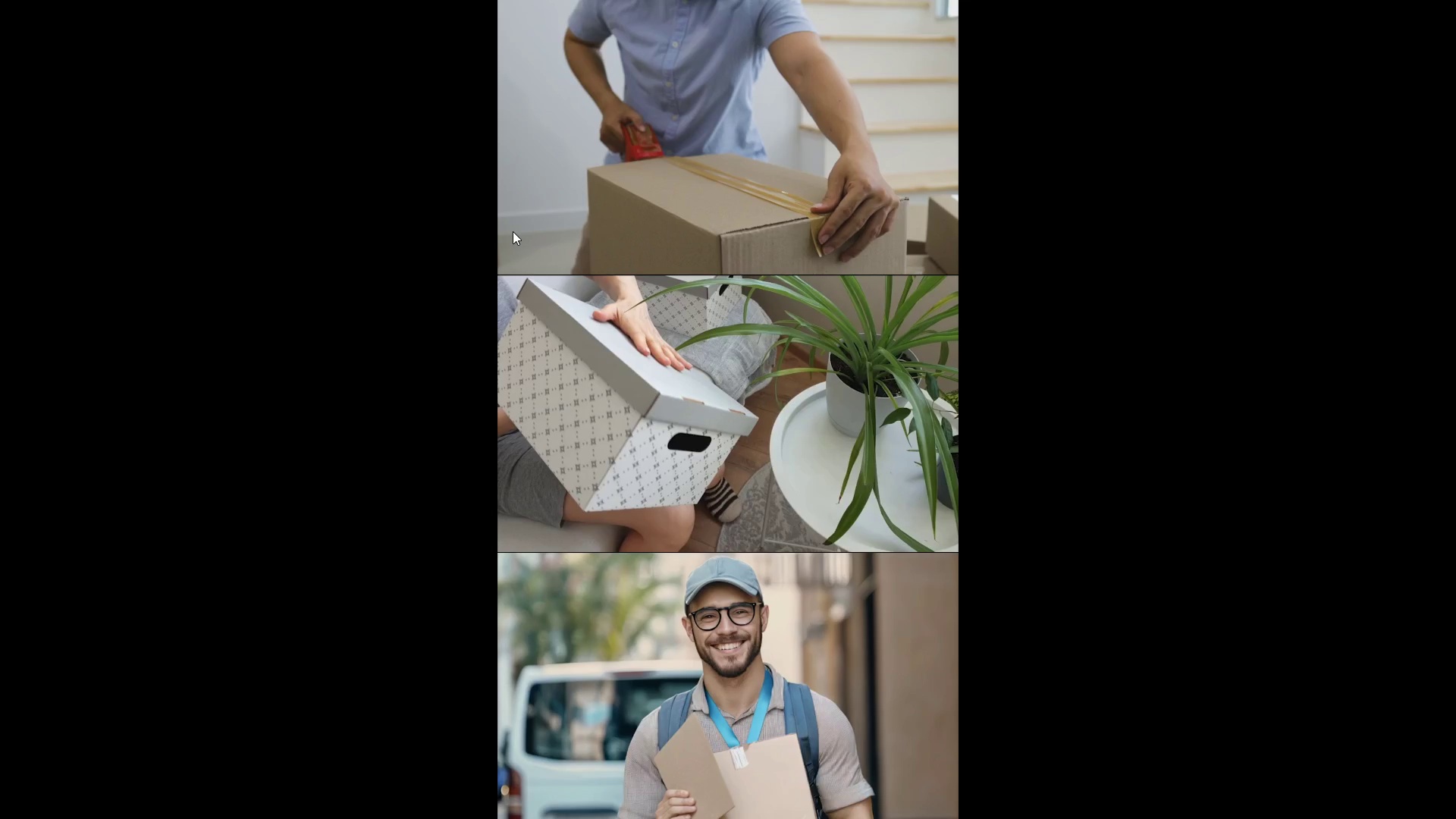 
hold_key(key=ControlLeft, duration=1.52)
 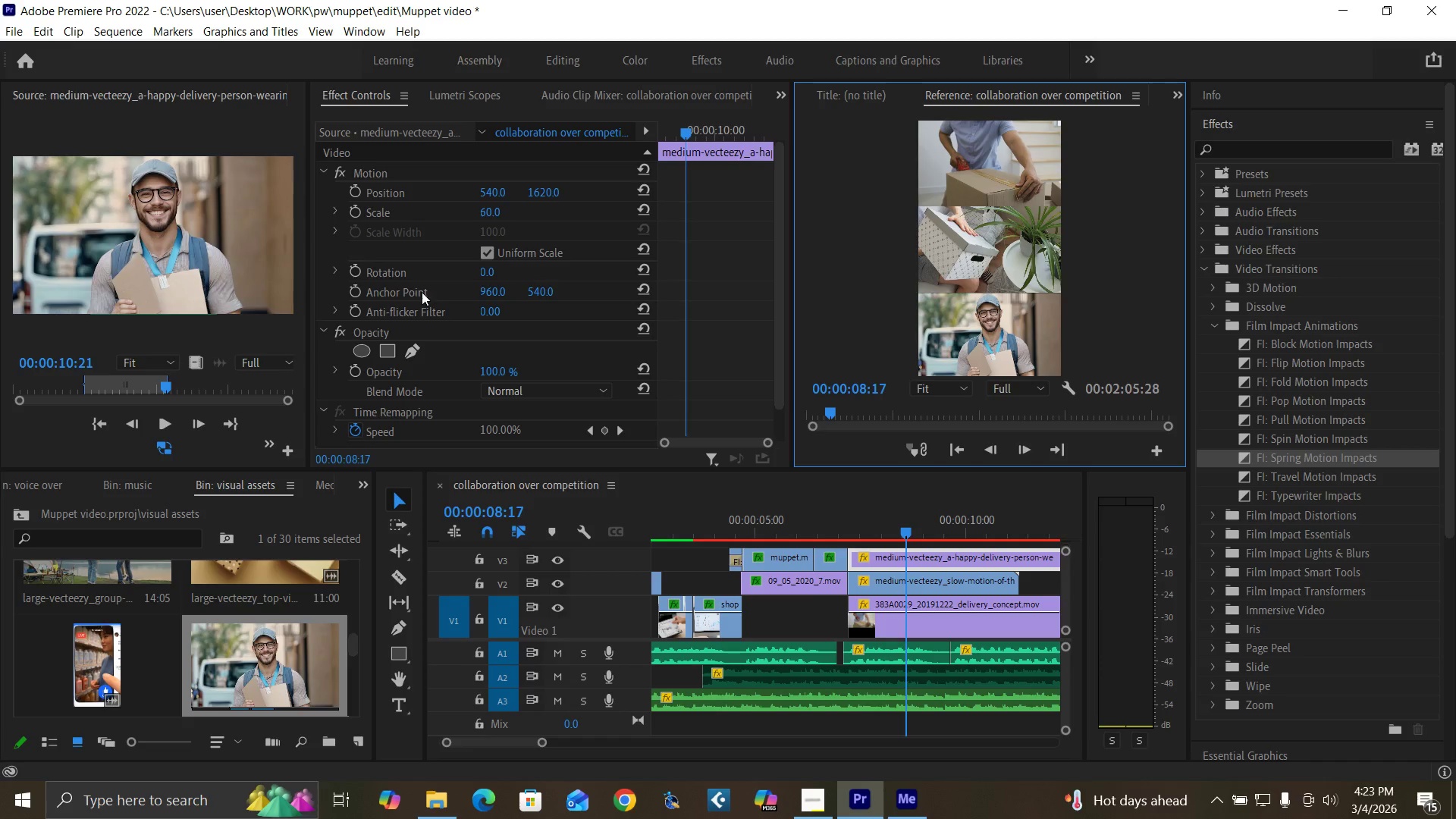 
key(Control+ControlLeft)
 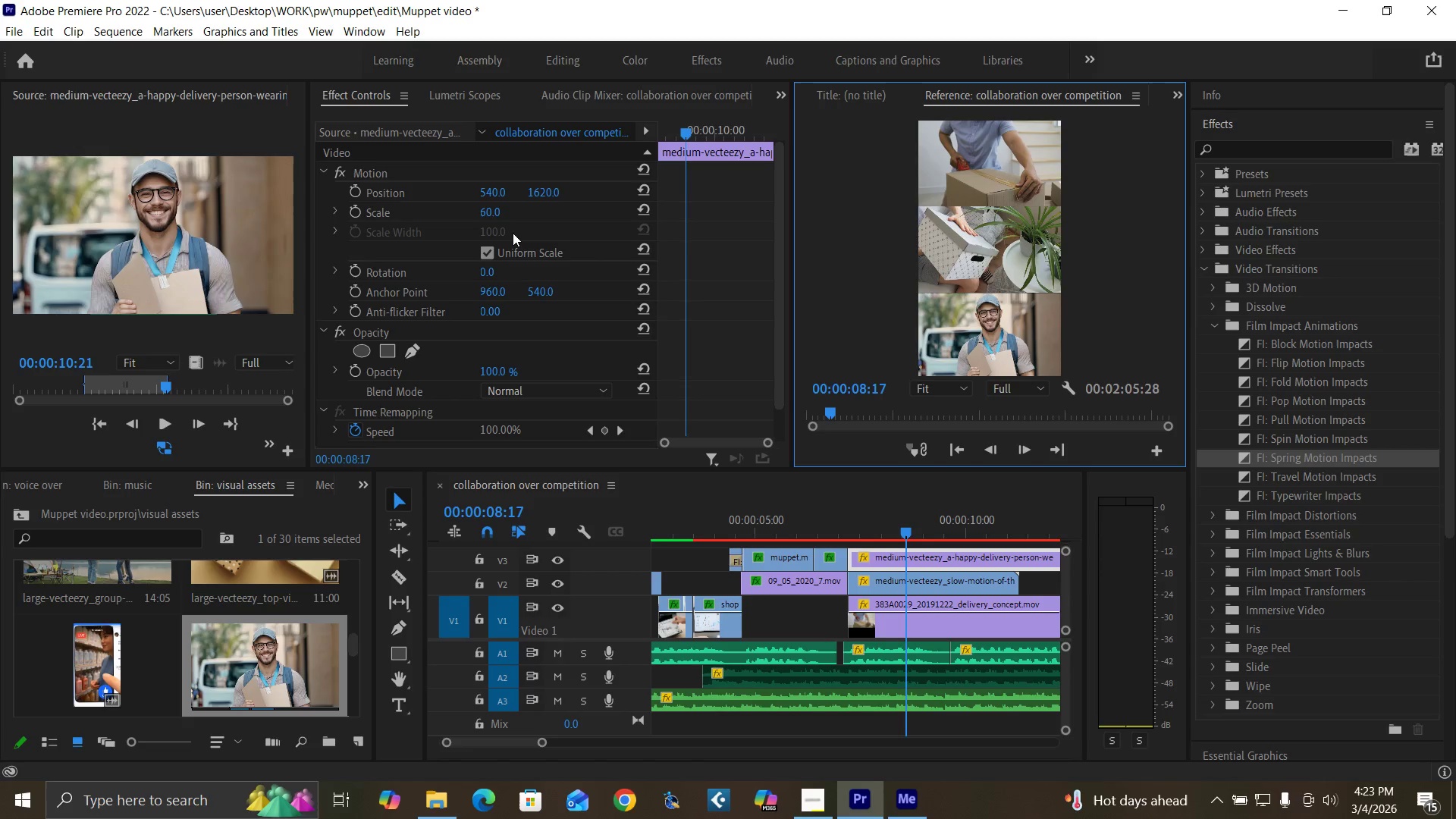 
key(Control+ControlLeft)
 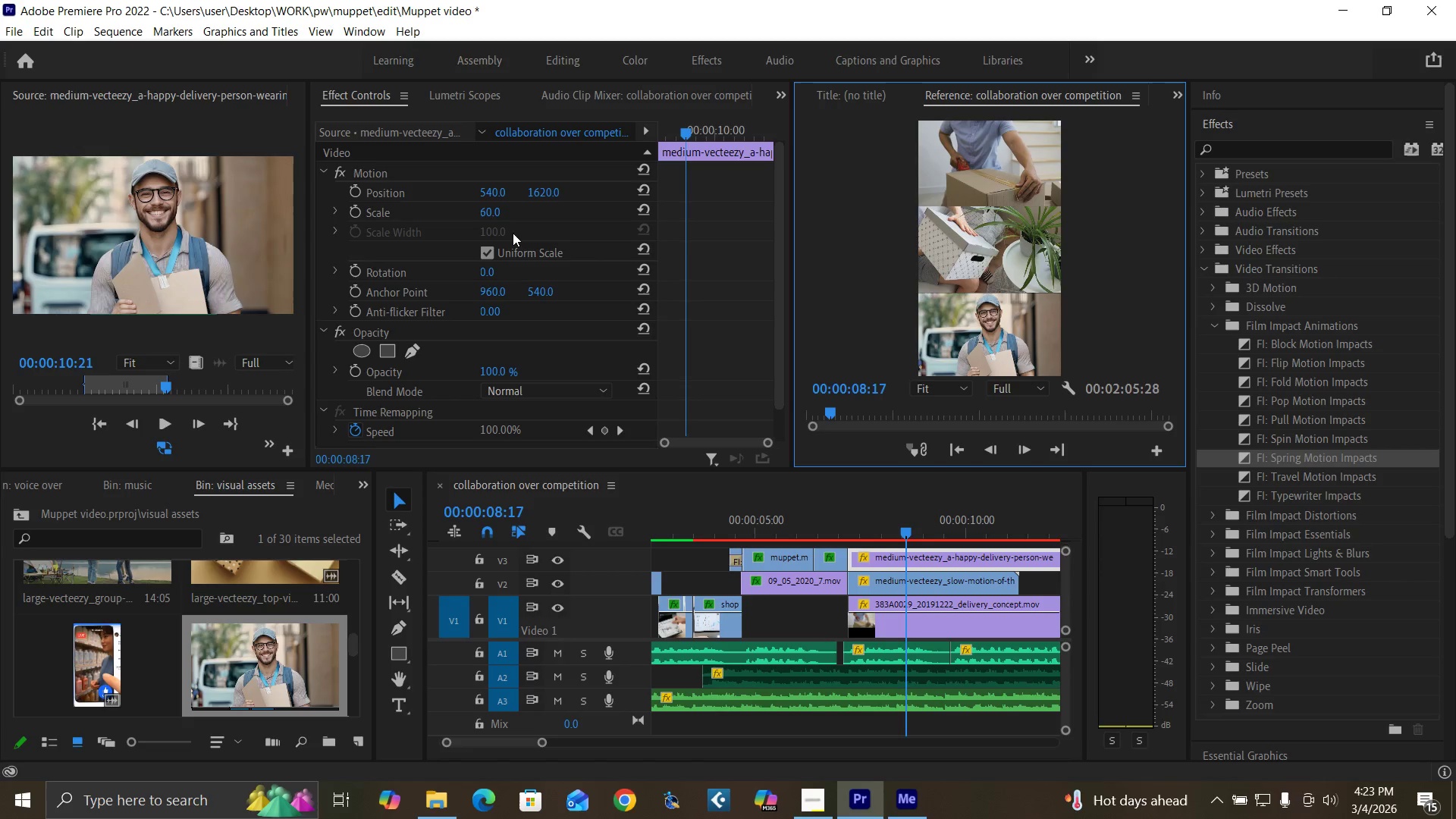 
key(Control+ControlLeft)
 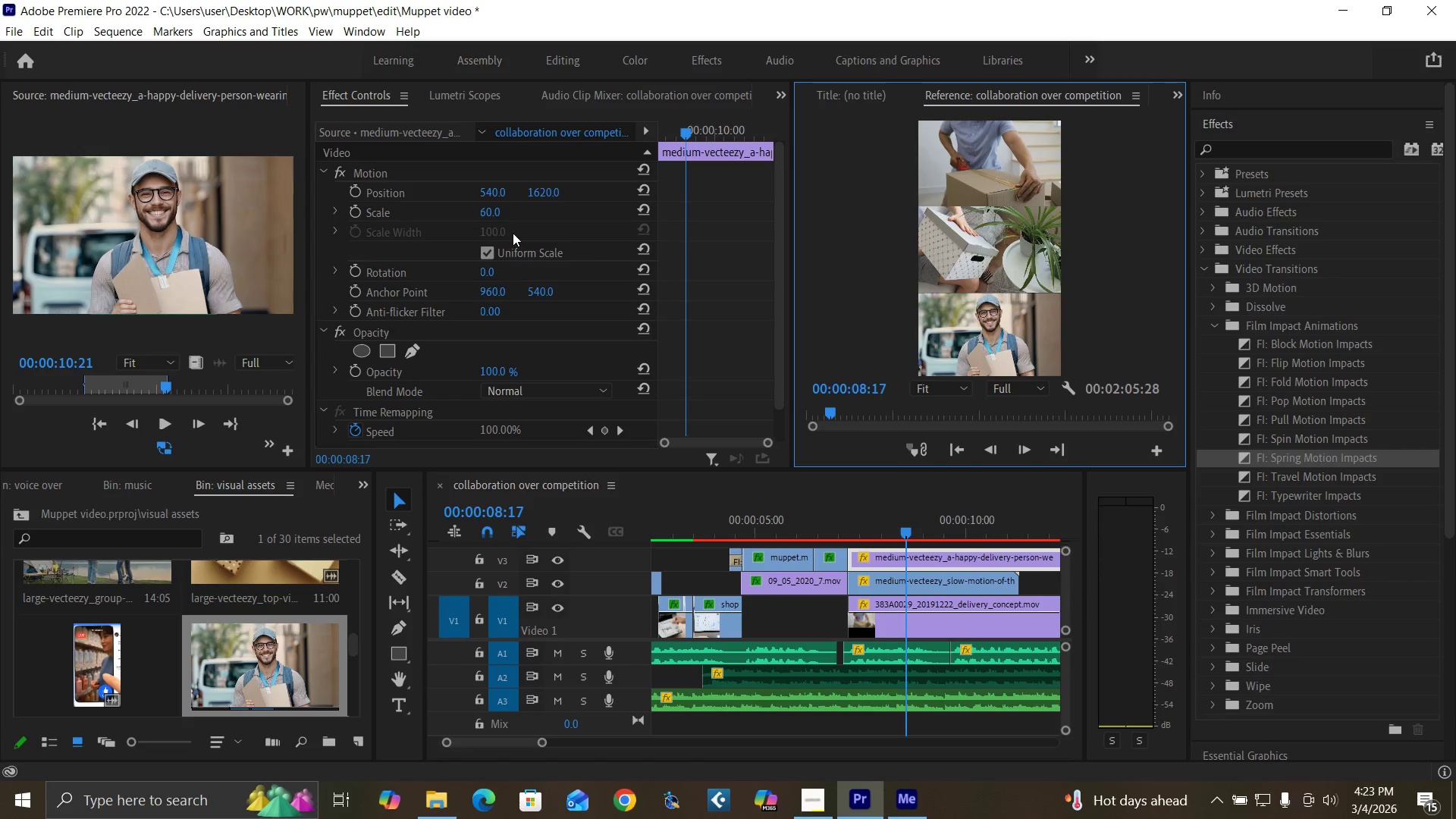 
key(Control+ControlLeft)
 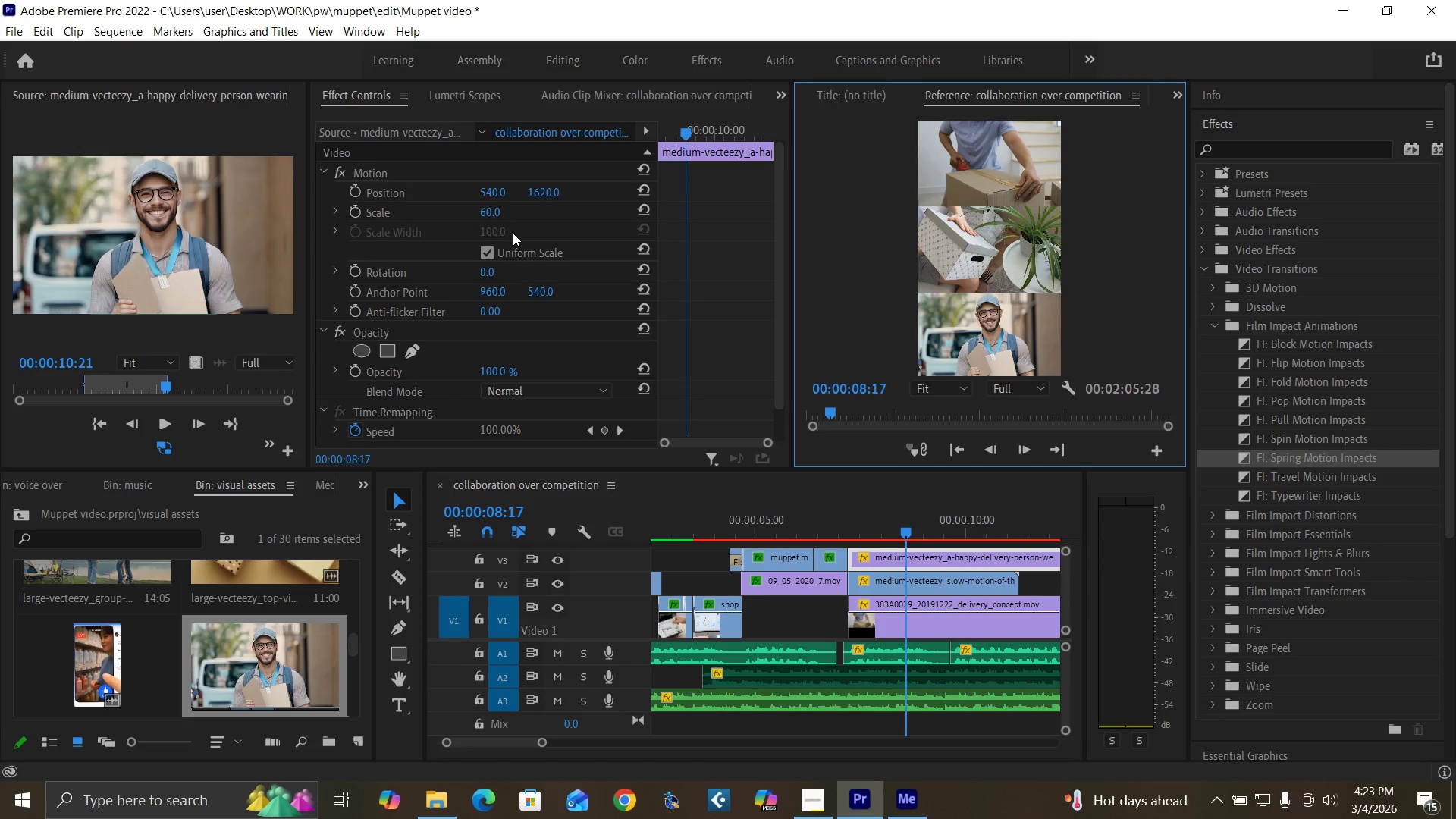 
key(Control+Backquote)
 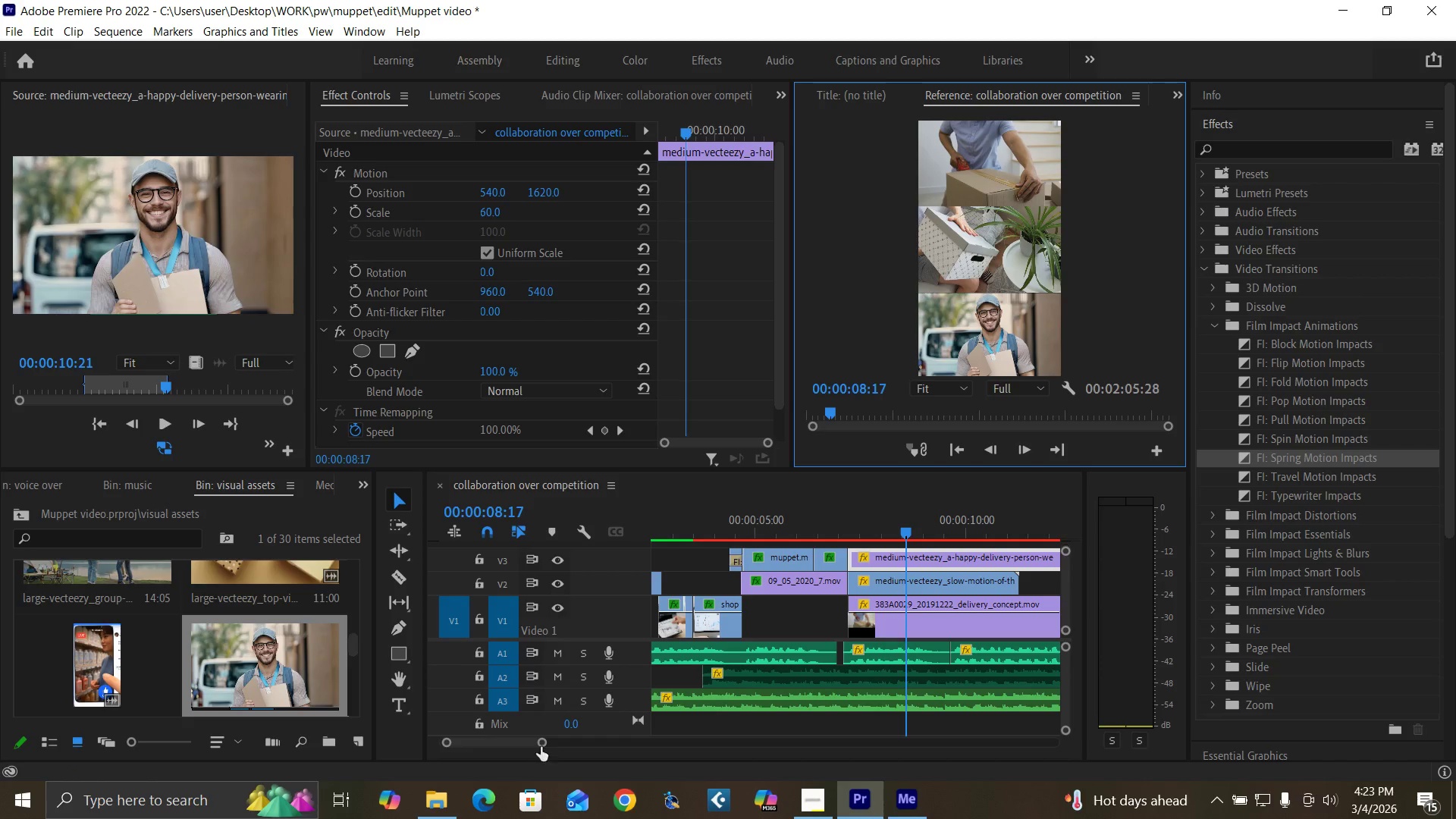 
left_click_drag(start_coordinate=[541, 744], to_coordinate=[555, 748])
 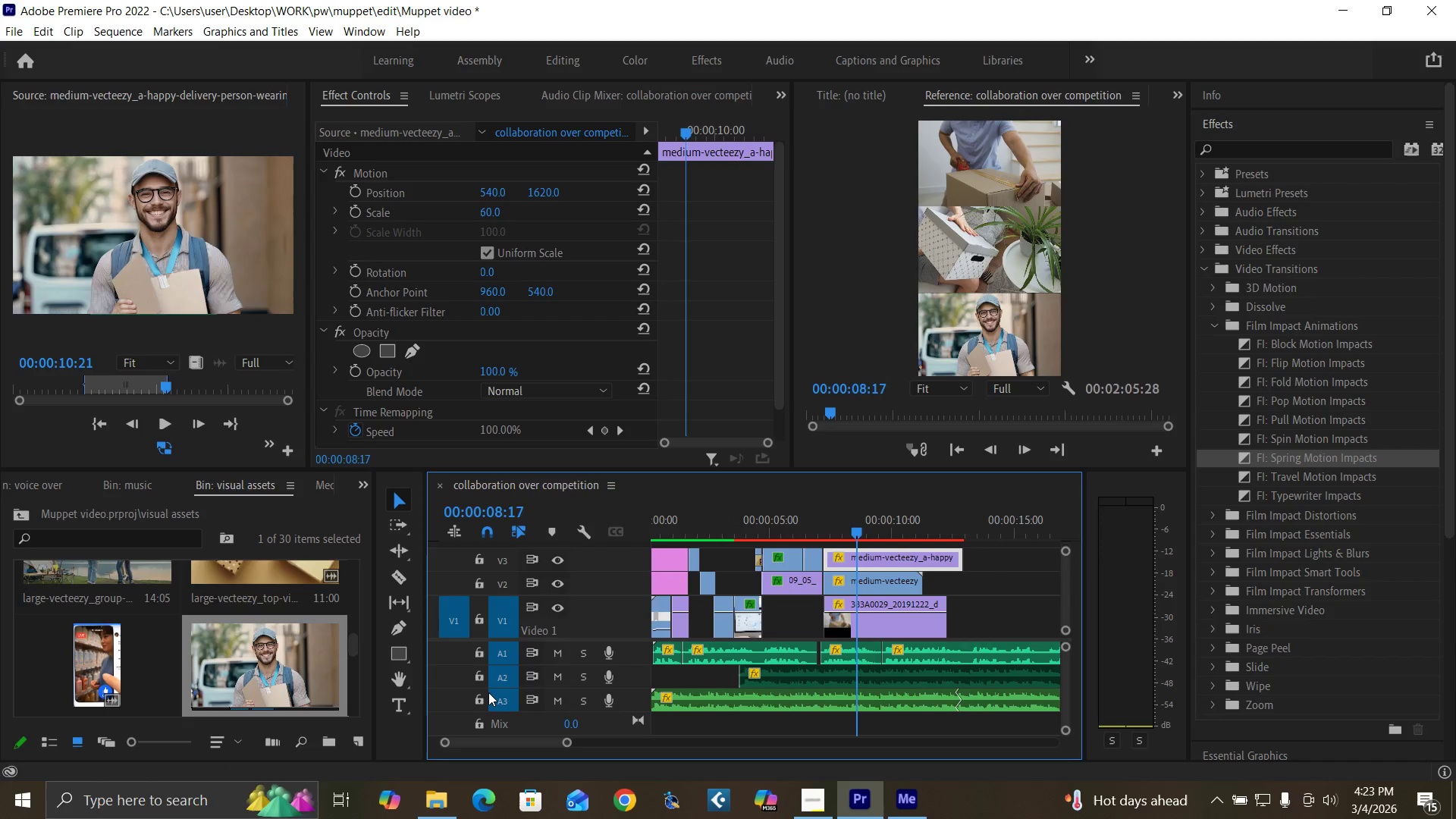 
key(Control+S)
 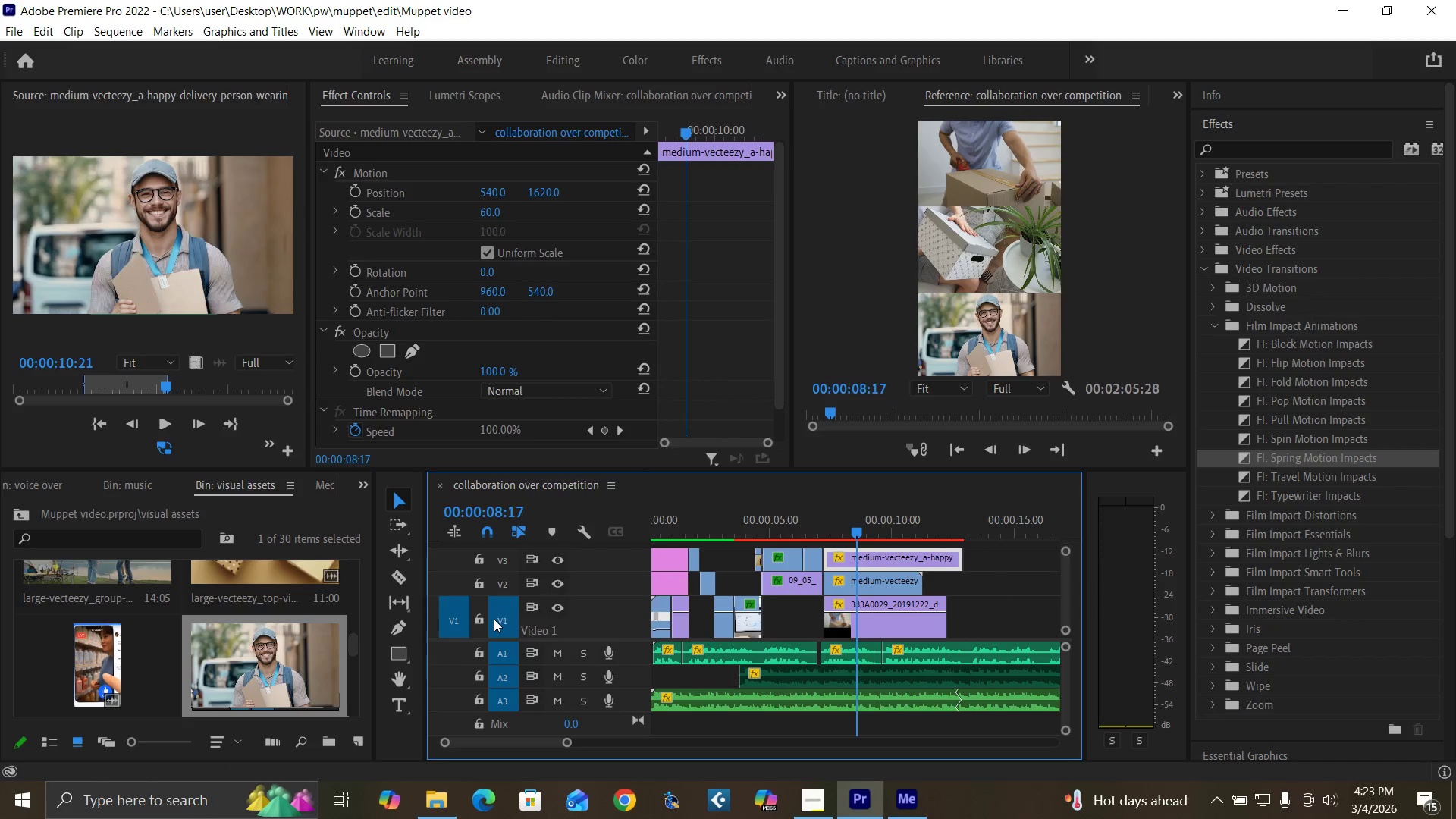 
mouse_move([496, 623])
 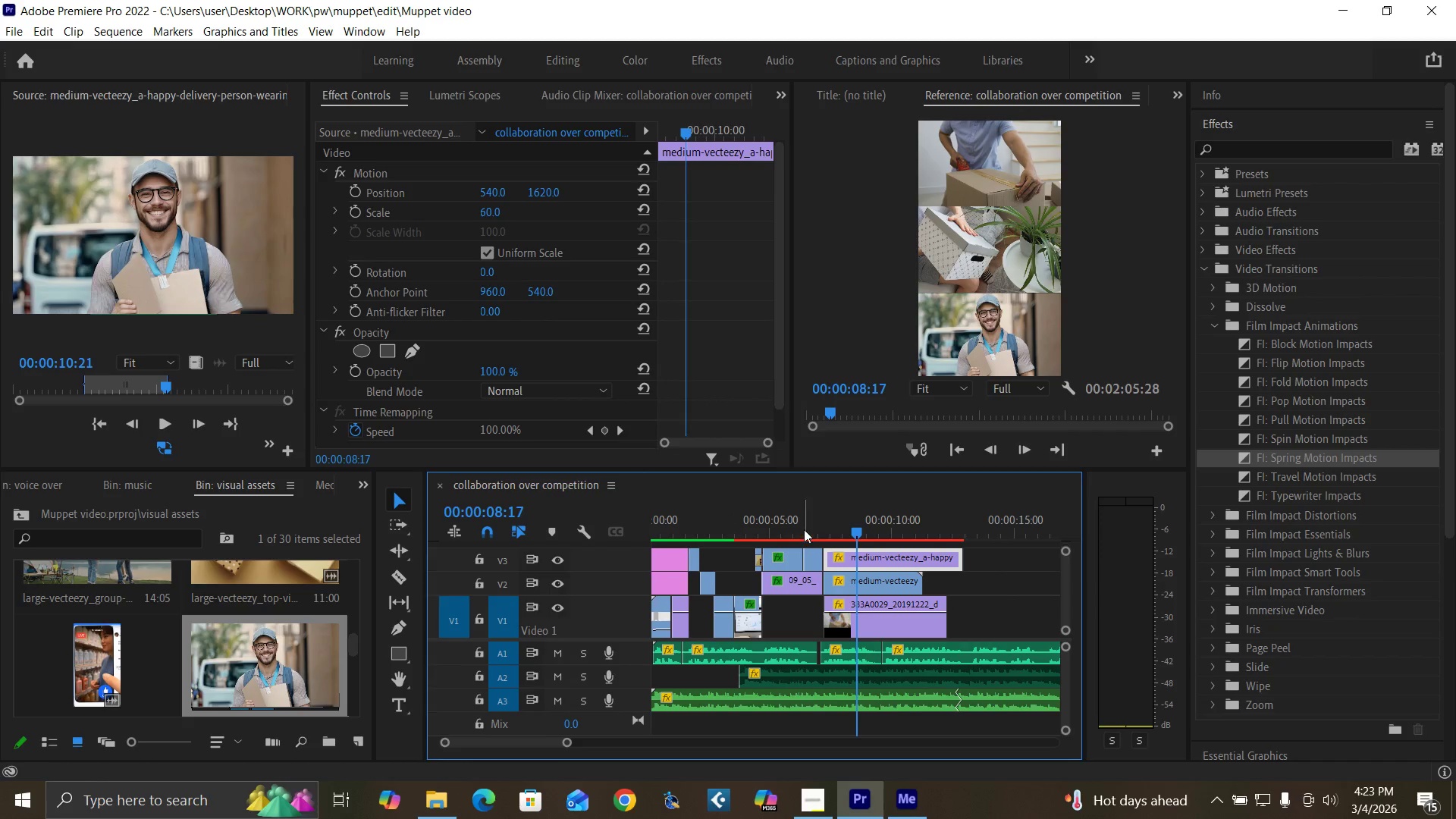 
left_click([792, 529])
 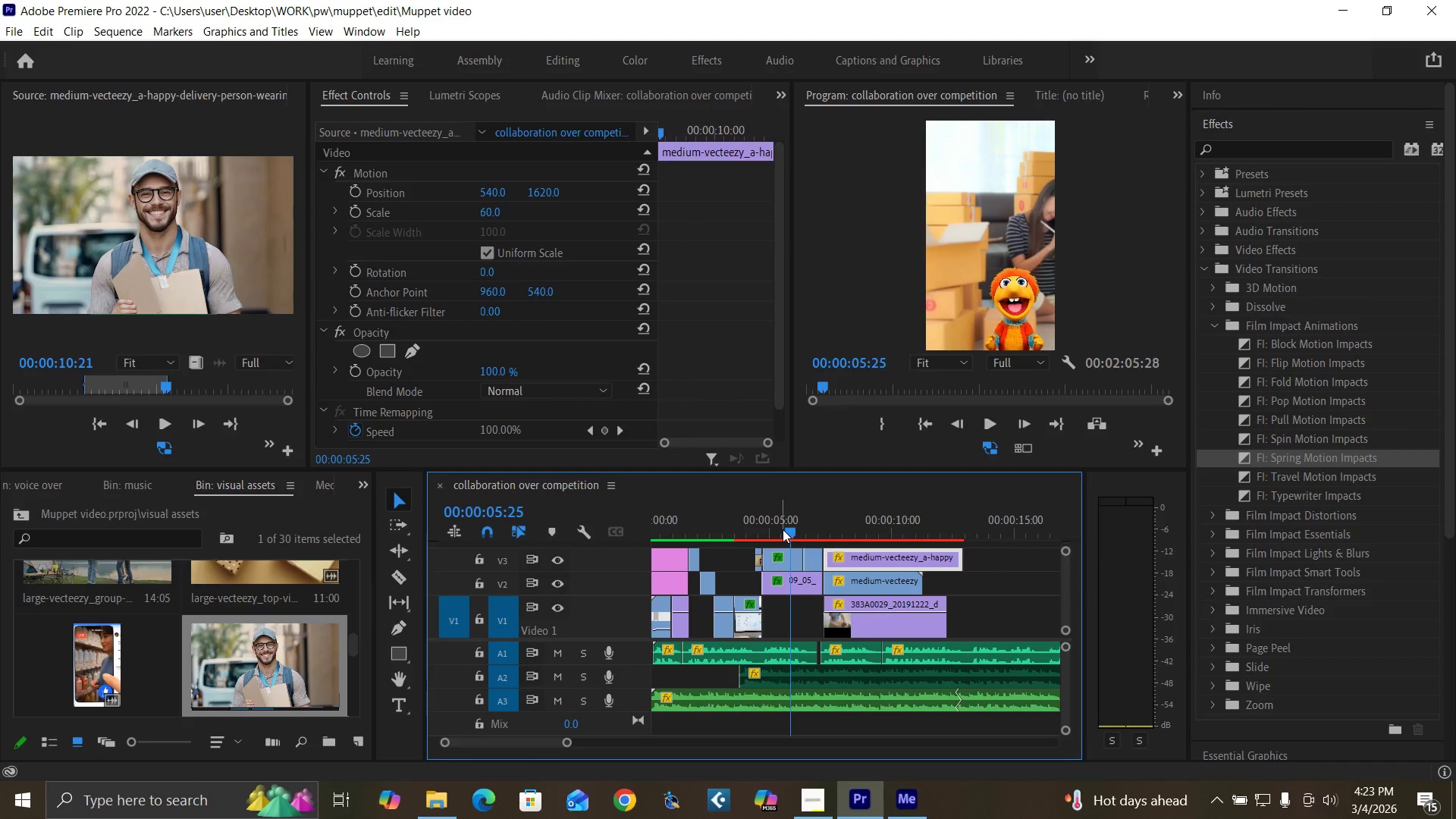 
key(Space)
 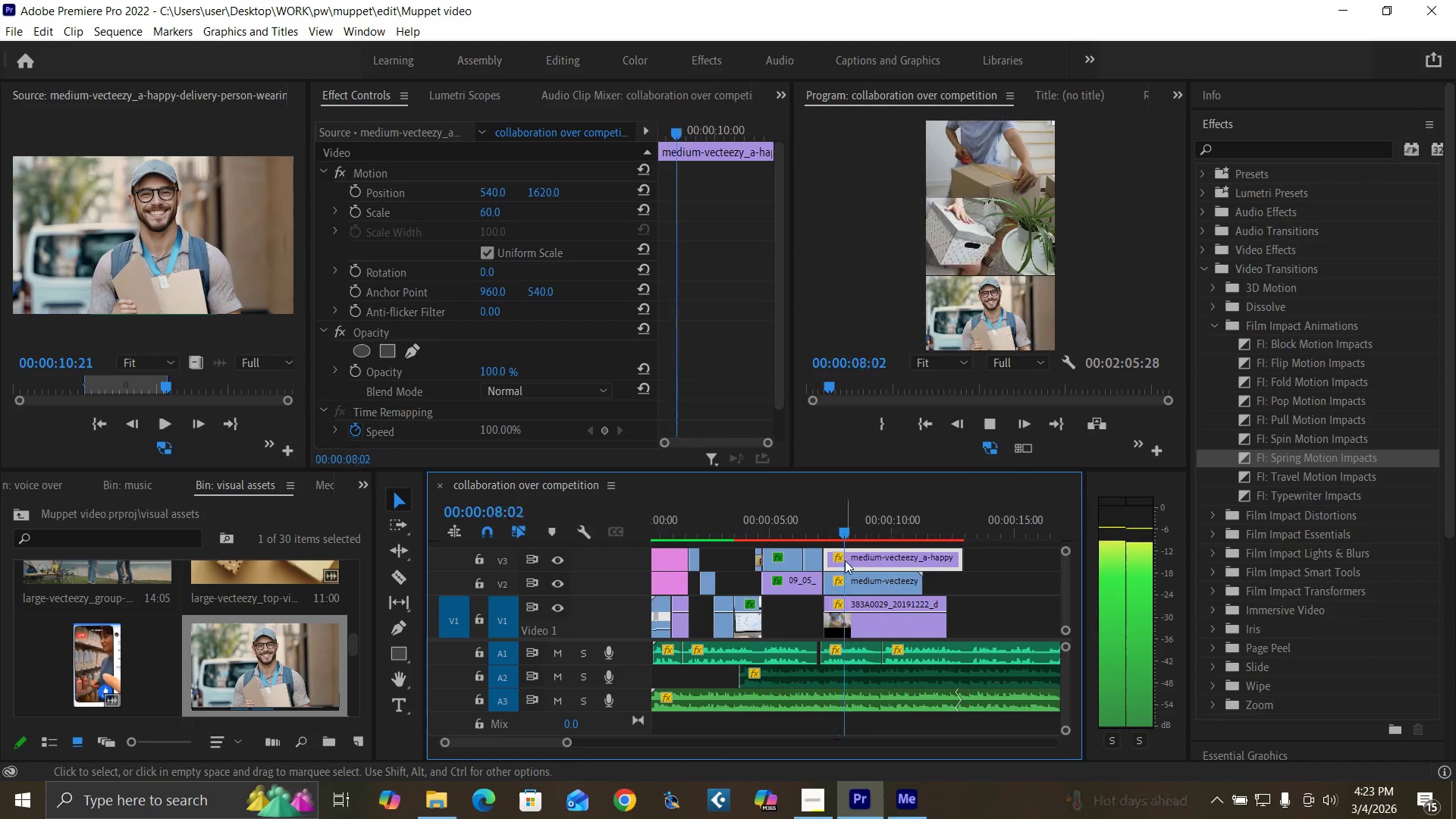 
wait(5.31)
 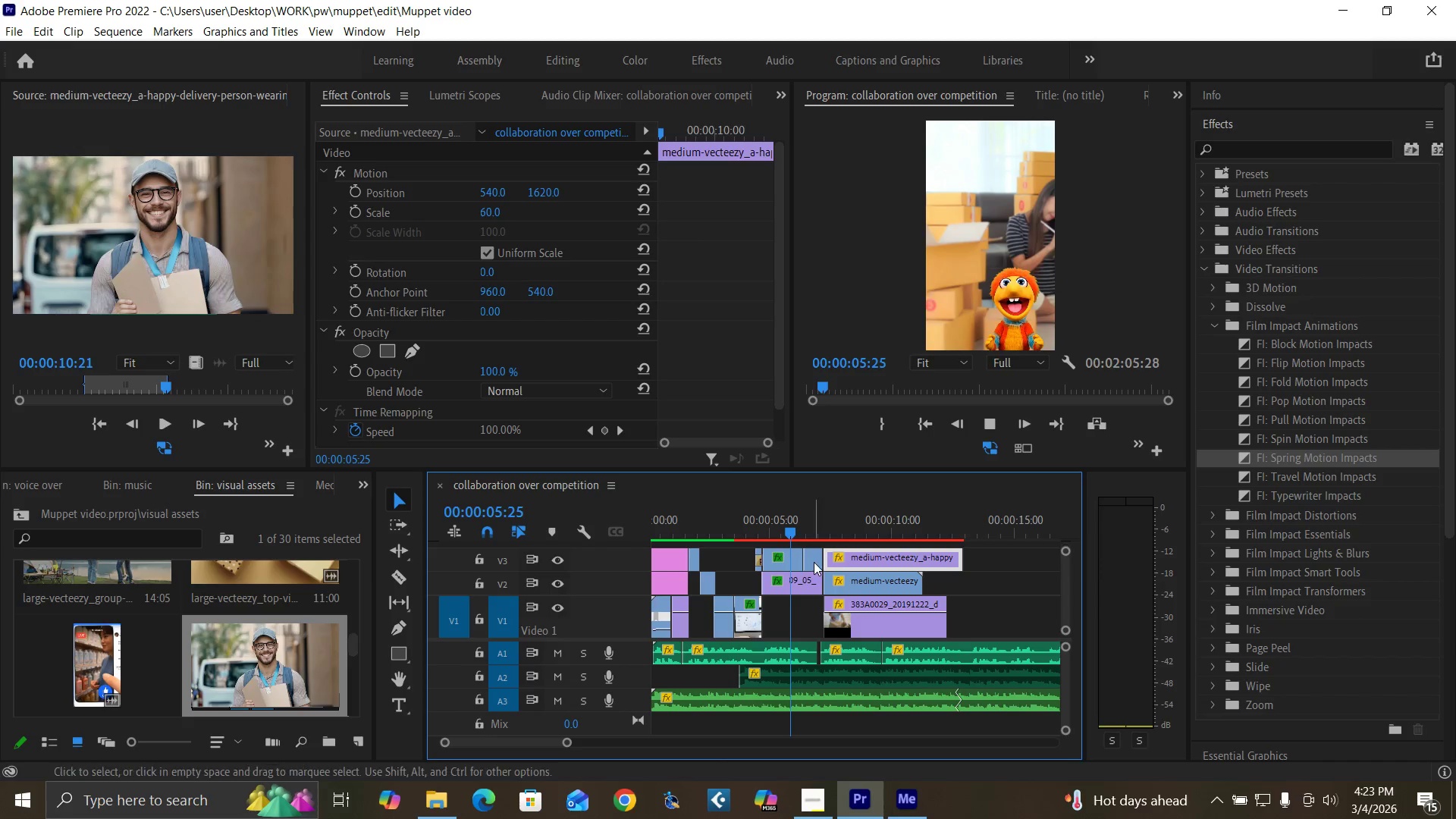 
key(Space)
 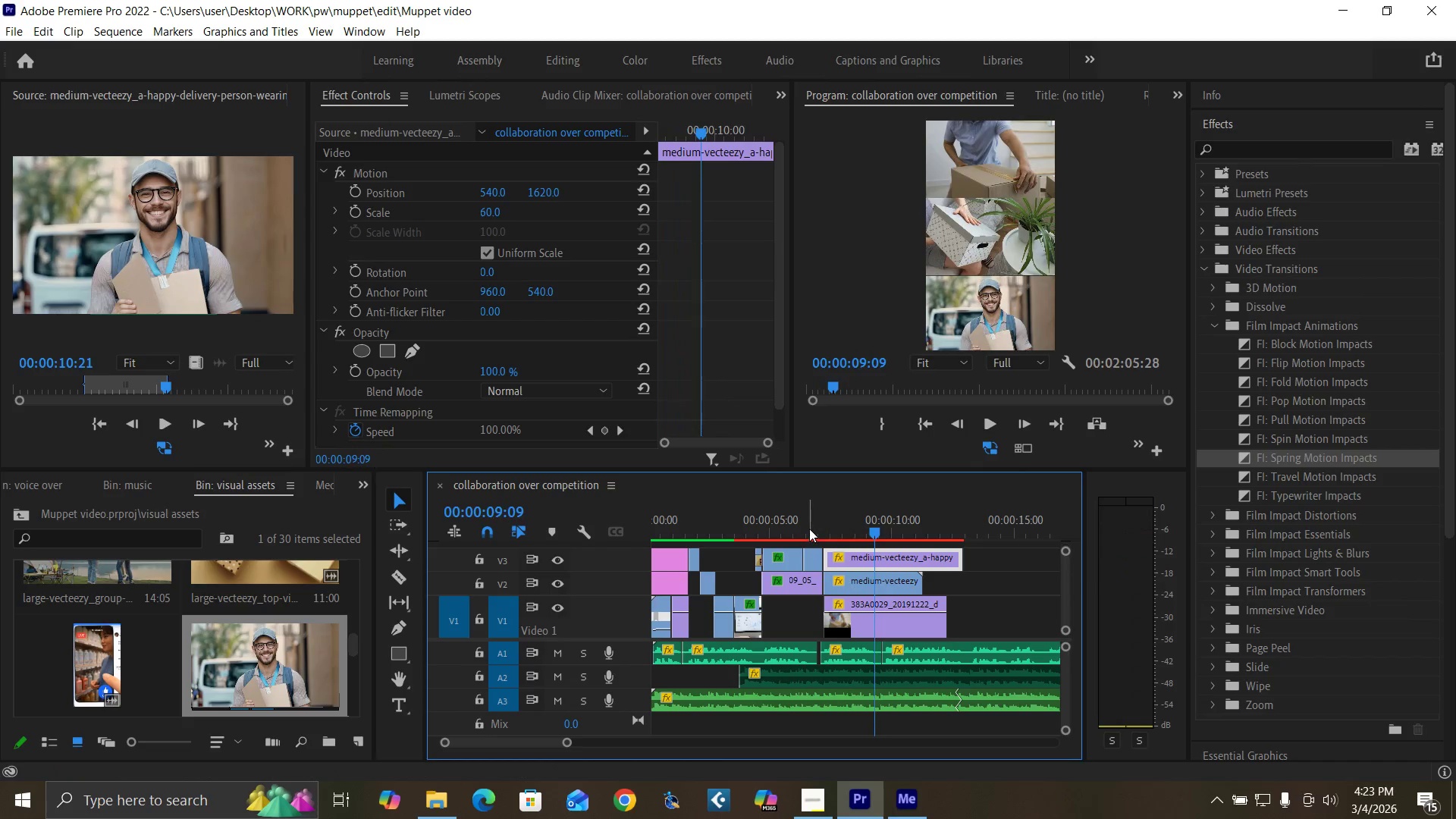 
left_click([811, 529])
 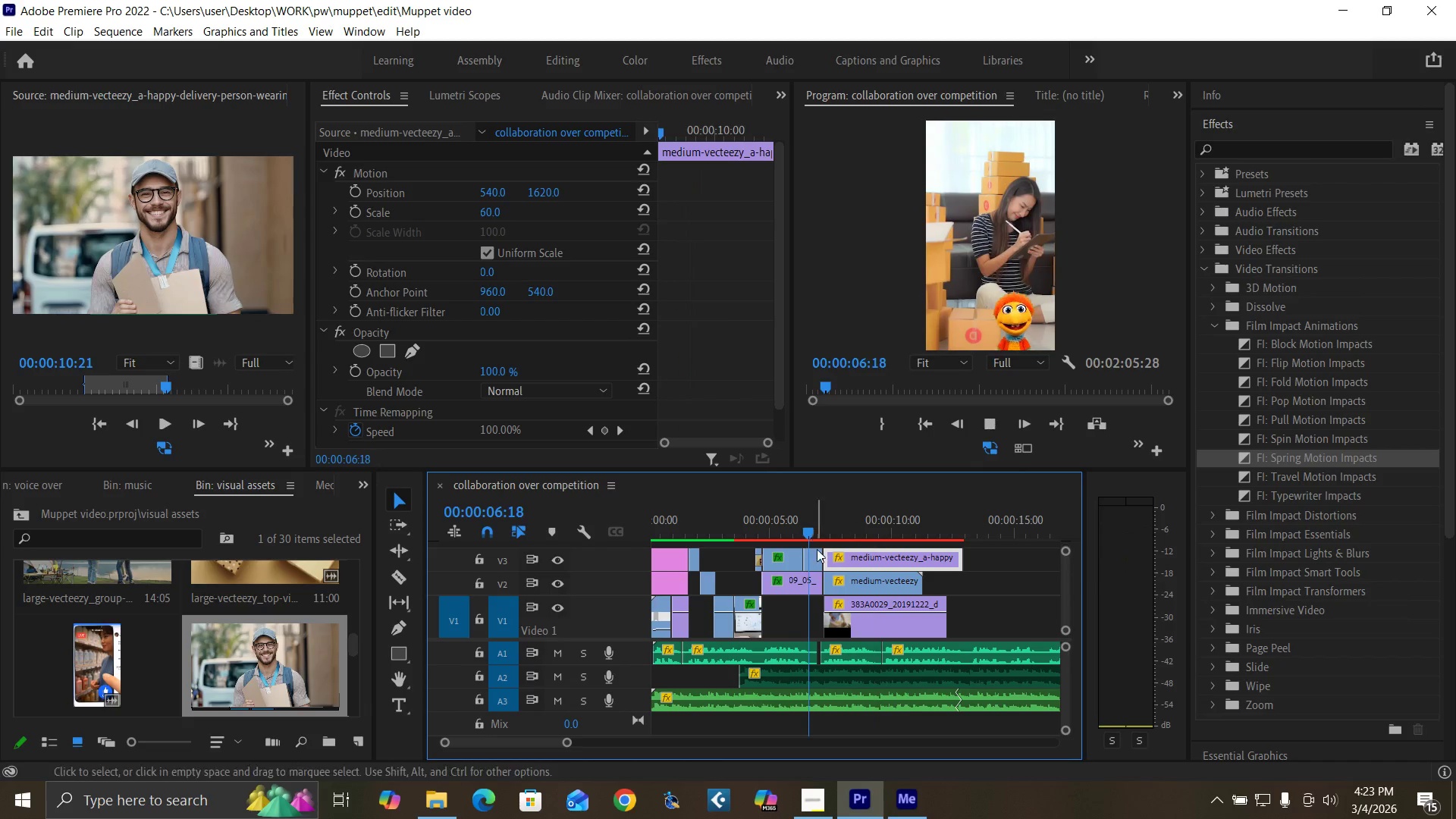 
key(Space)
 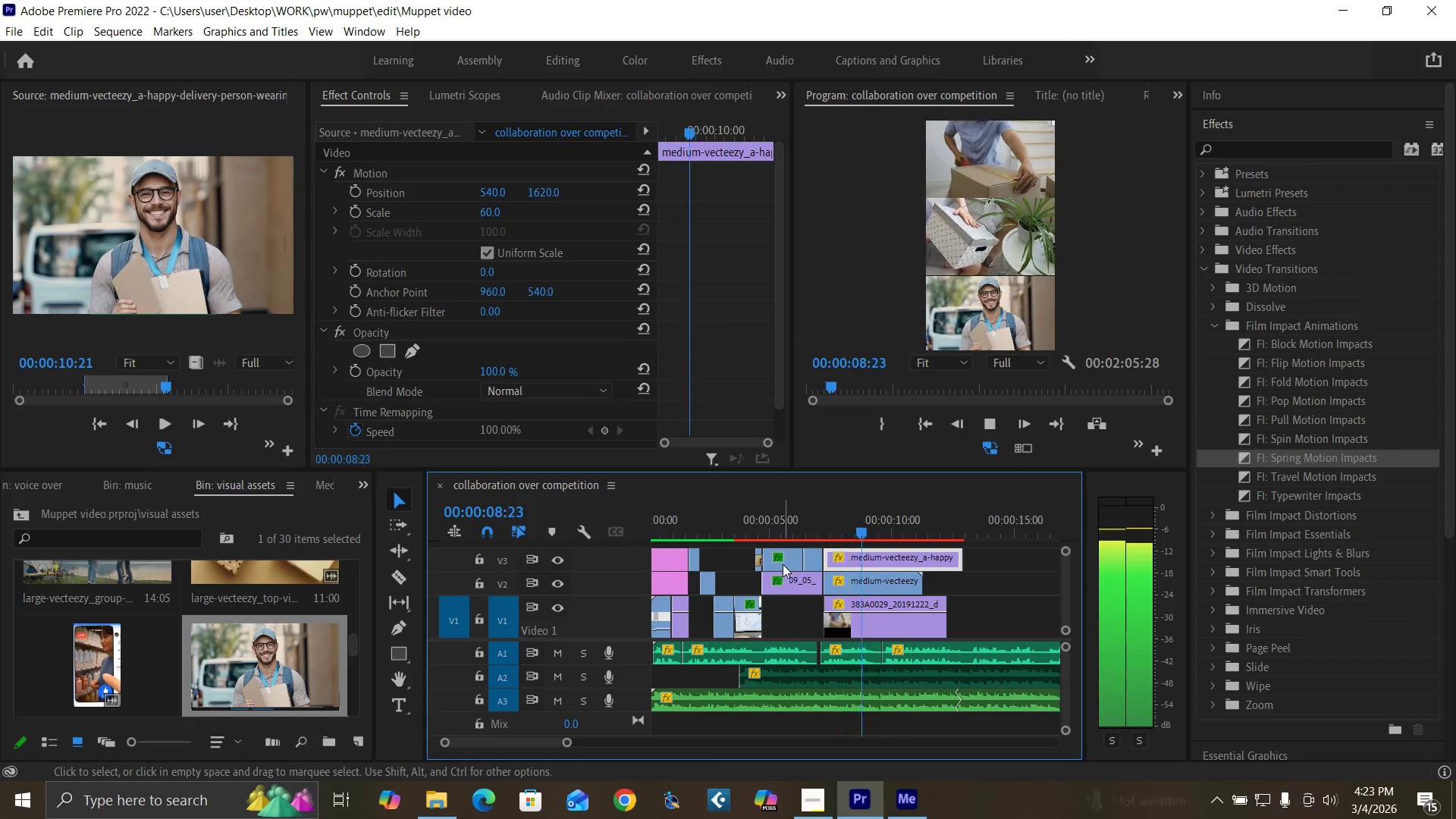 
key(Space)
 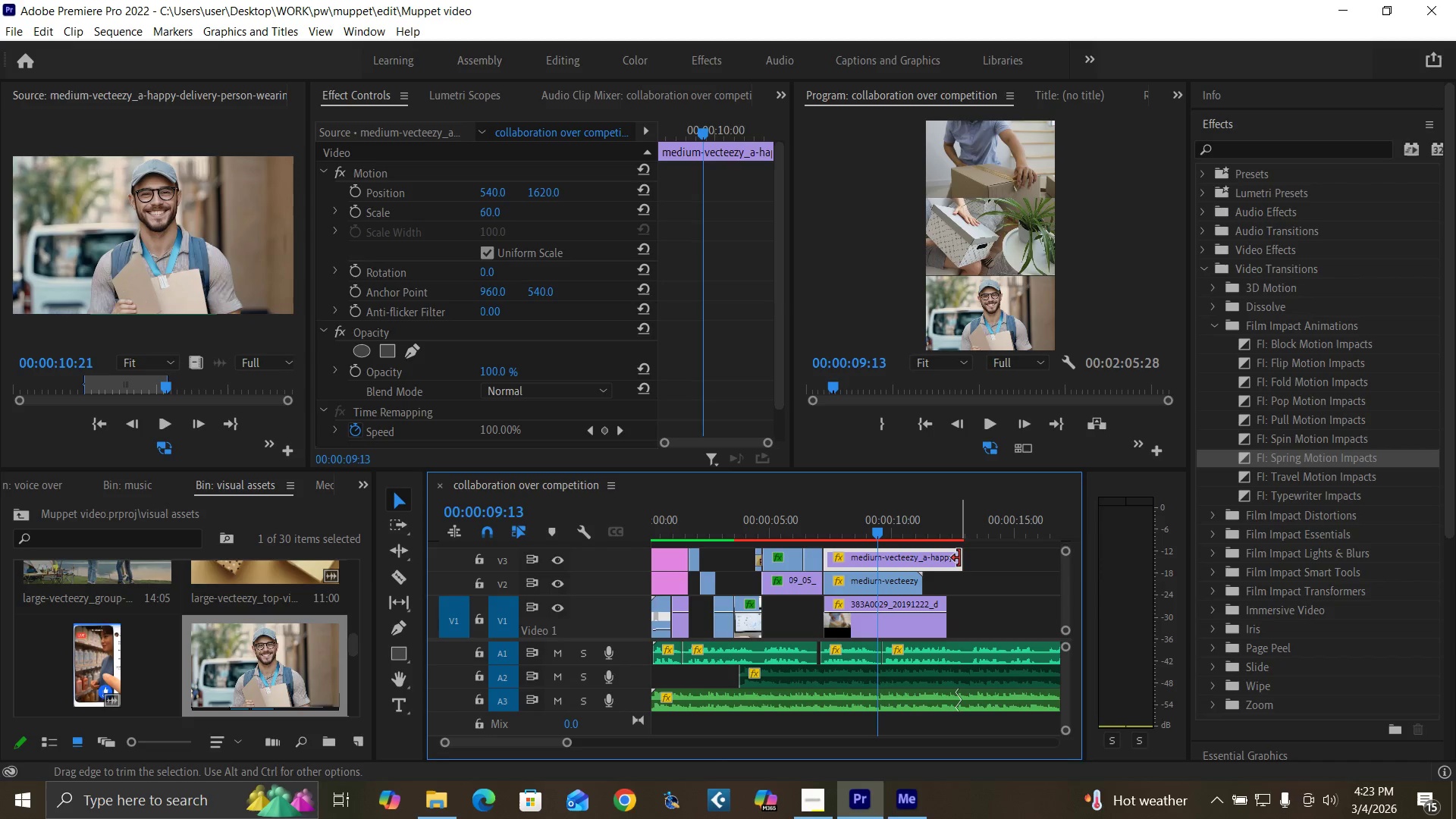 
left_click_drag(start_coordinate=[959, 558], to_coordinate=[886, 579])
 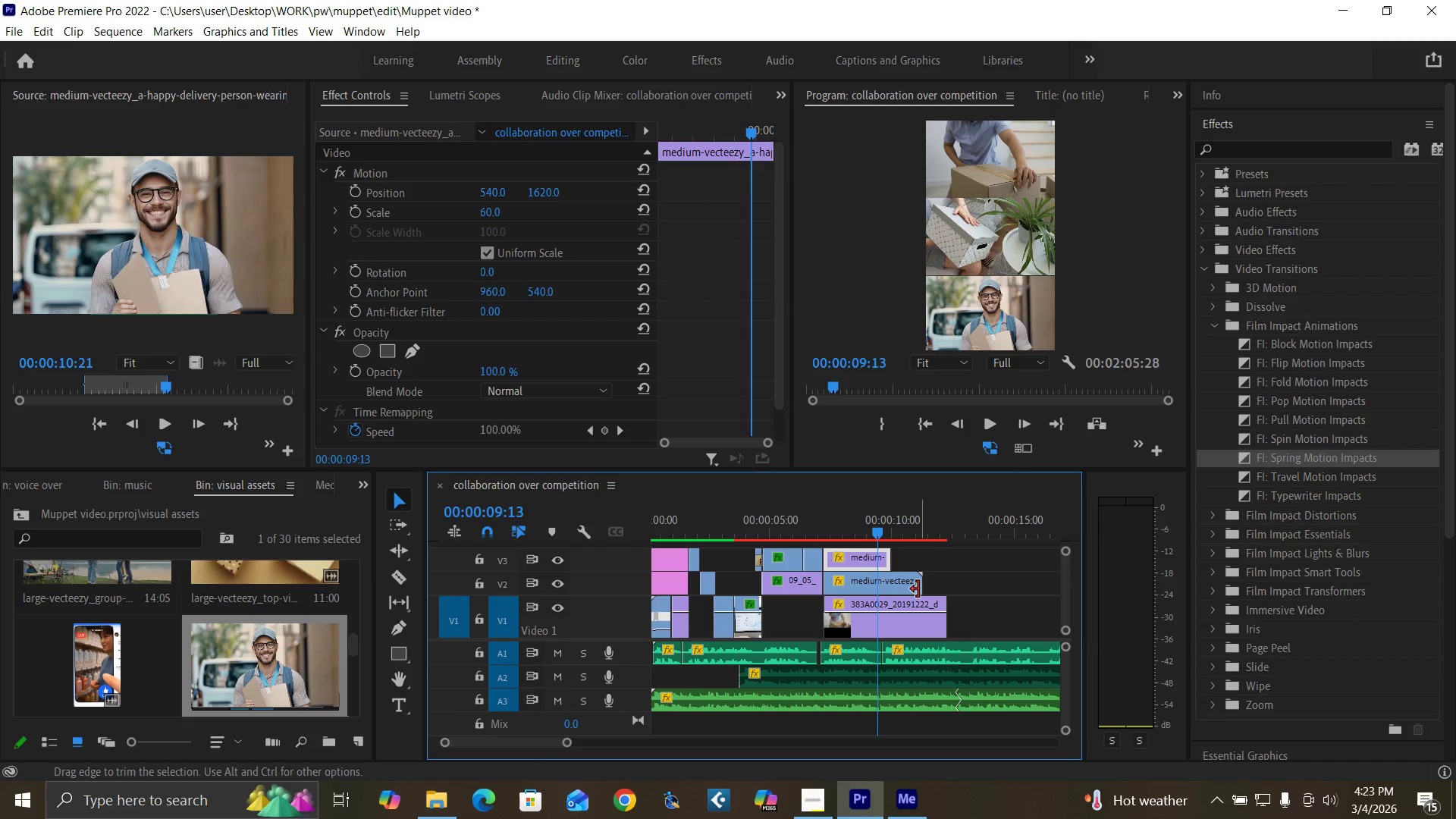 
left_click_drag(start_coordinate=[918, 589], to_coordinate=[890, 595])
 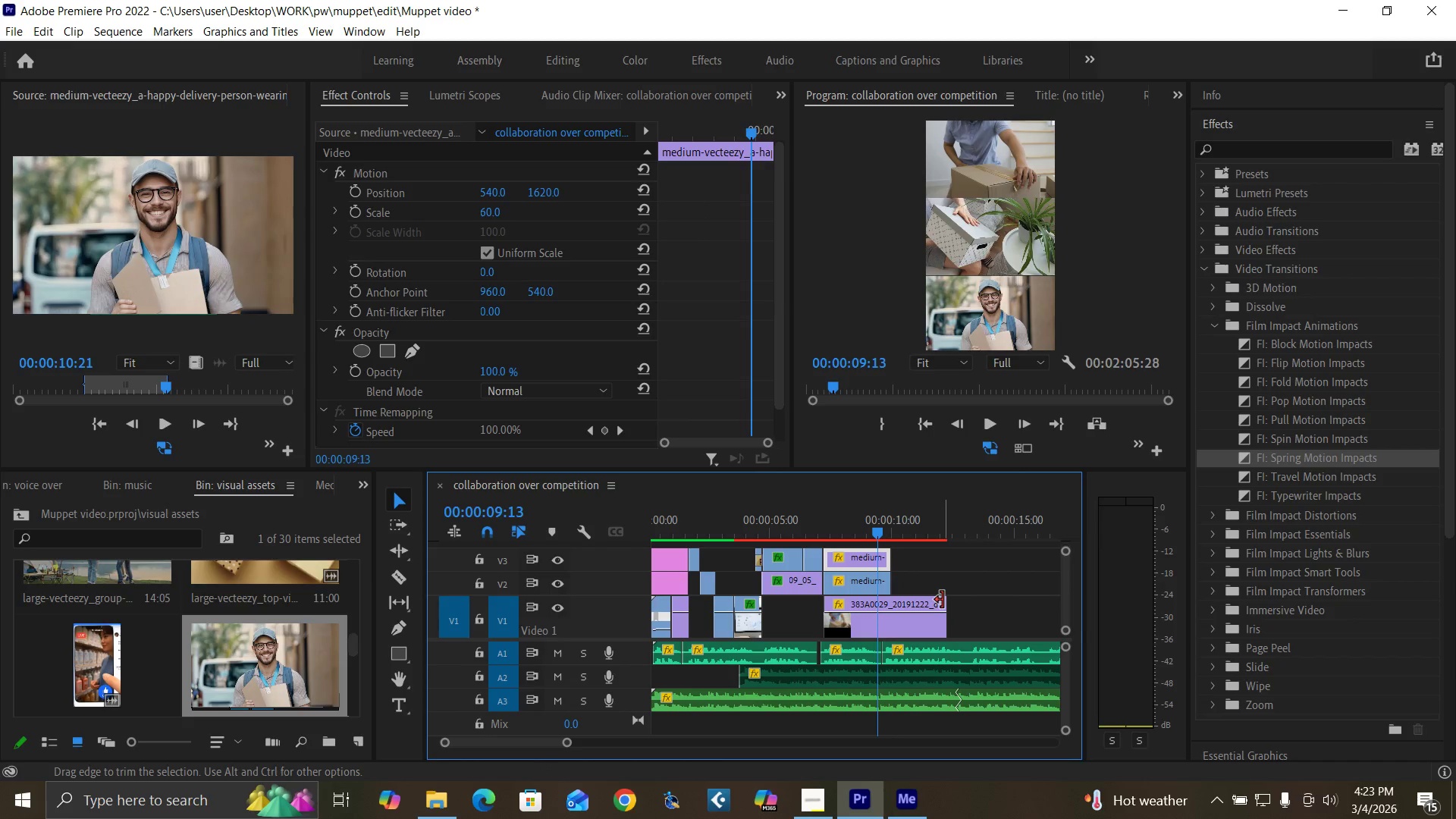 
left_click_drag(start_coordinate=[943, 600], to_coordinate=[890, 624])
 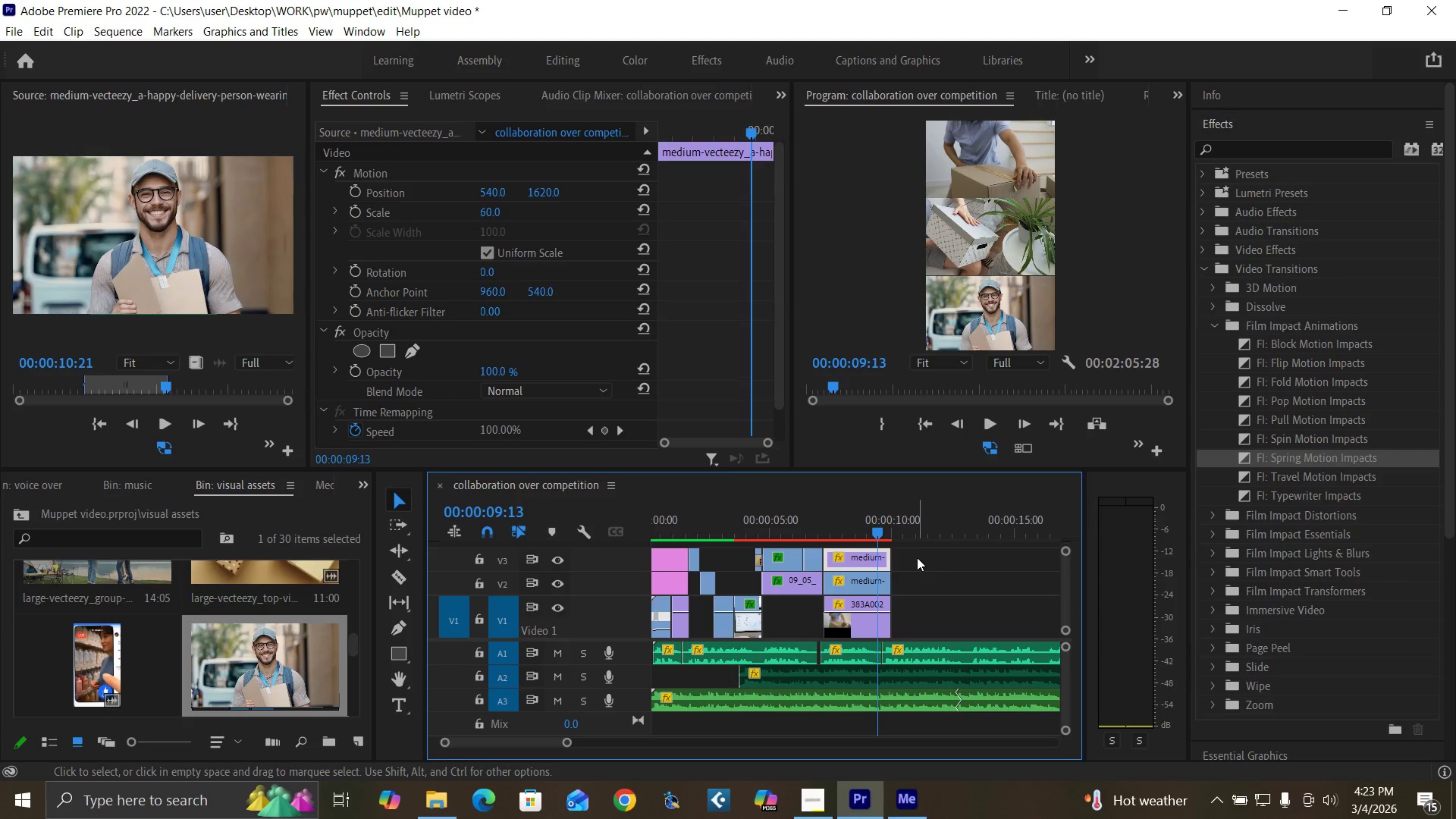 
left_click_drag(start_coordinate=[915, 550], to_coordinate=[870, 620])
 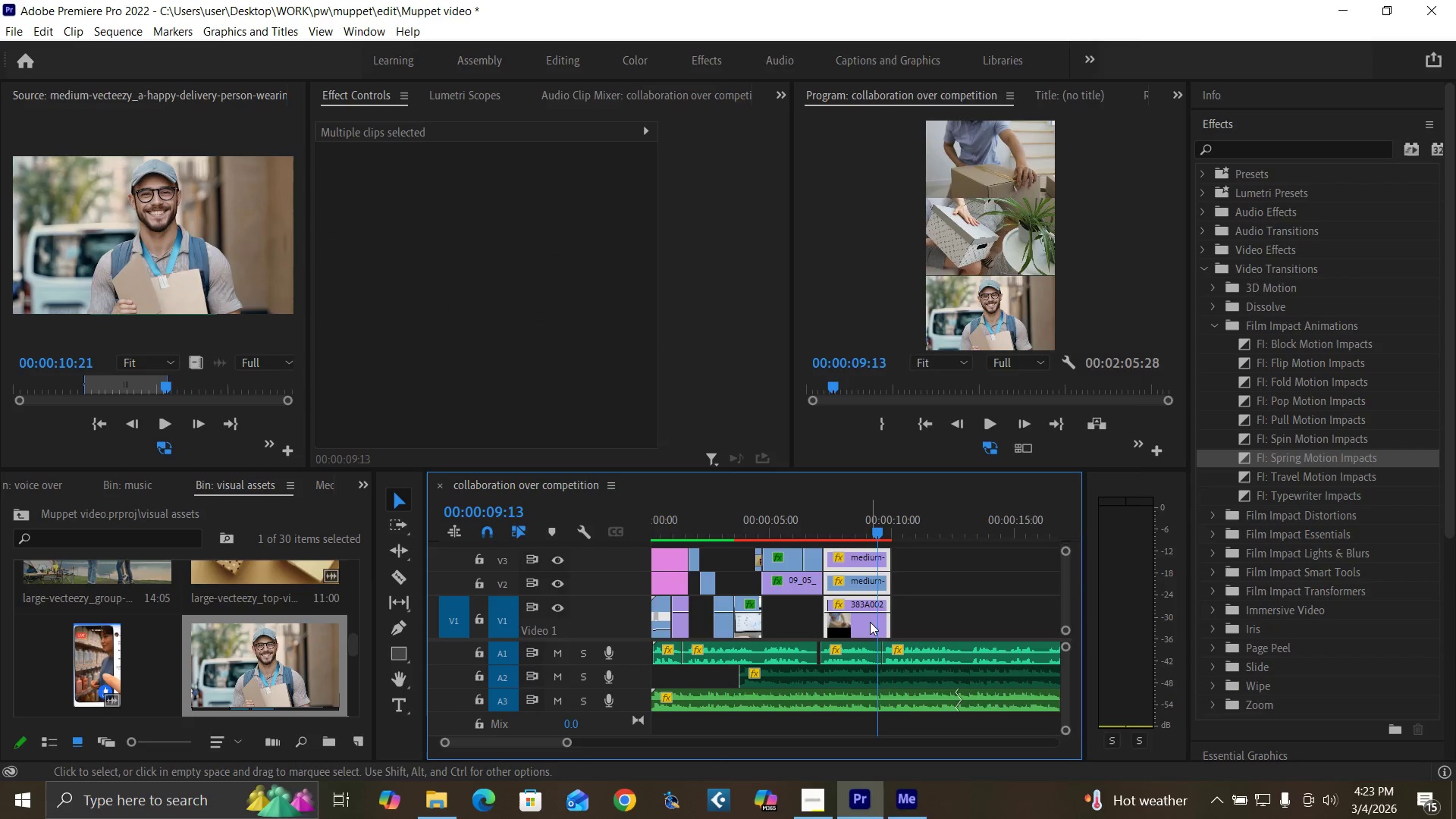 
right_click([870, 622])
 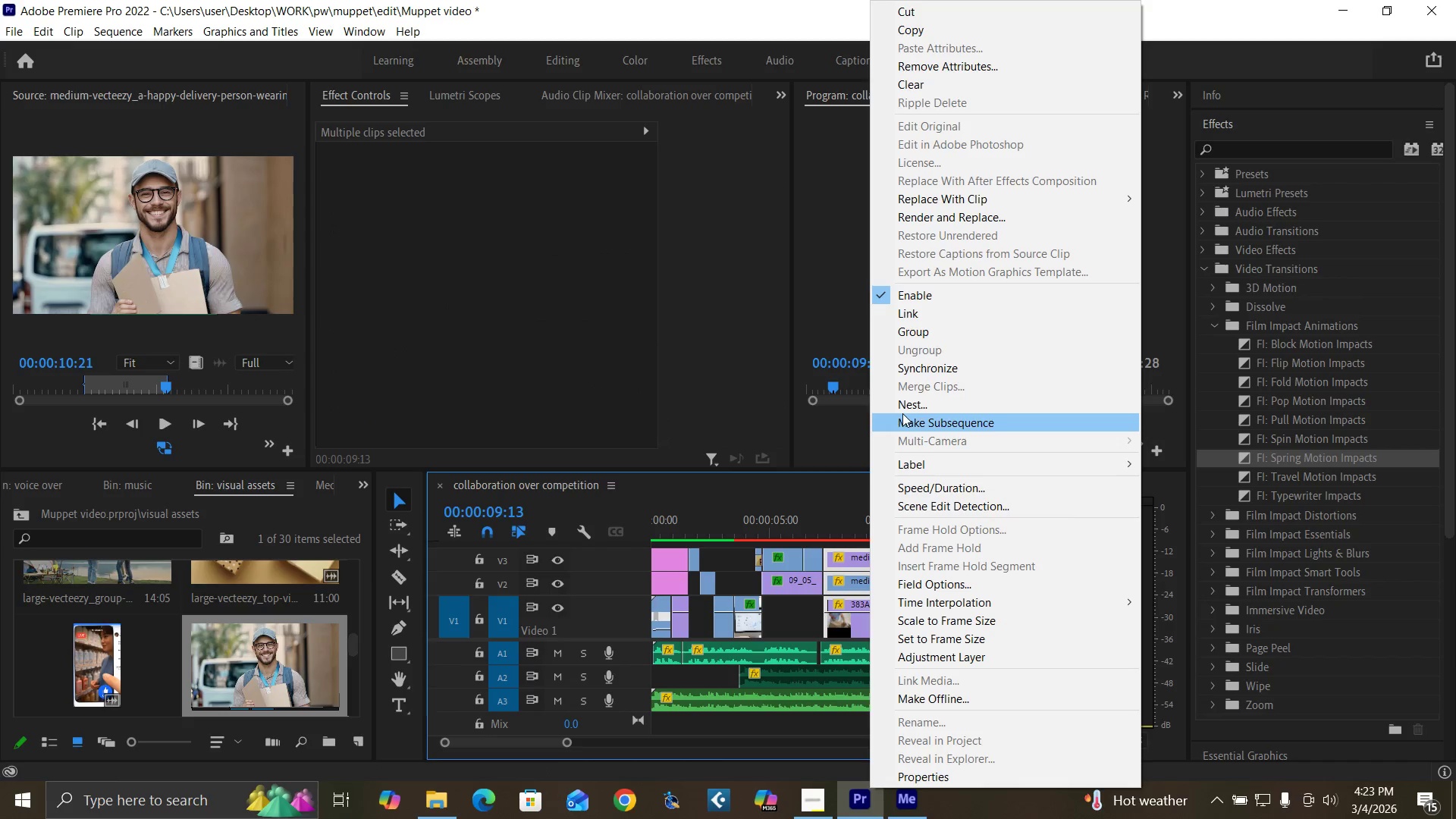 
left_click([910, 410])
 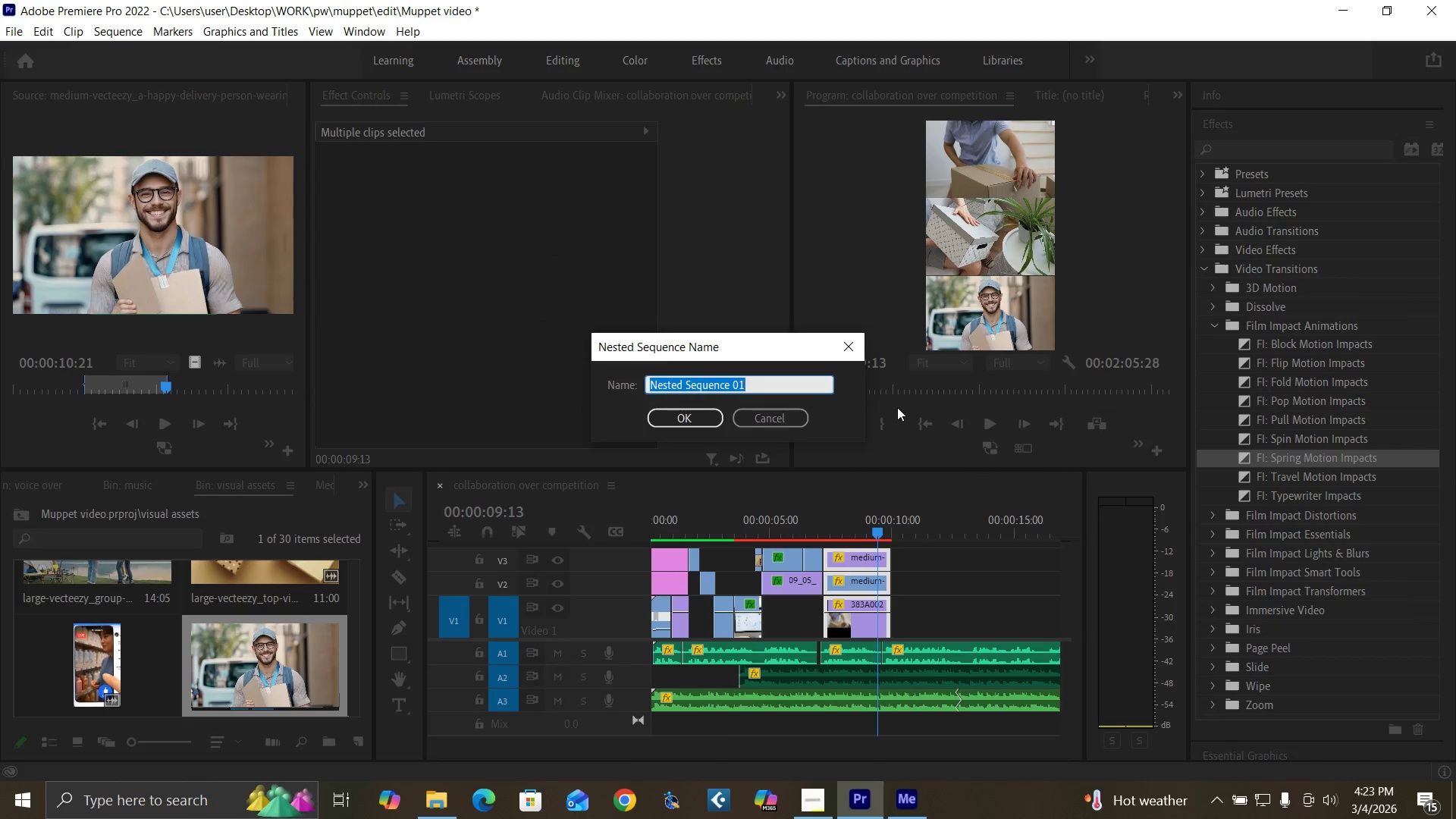 
type(split)
 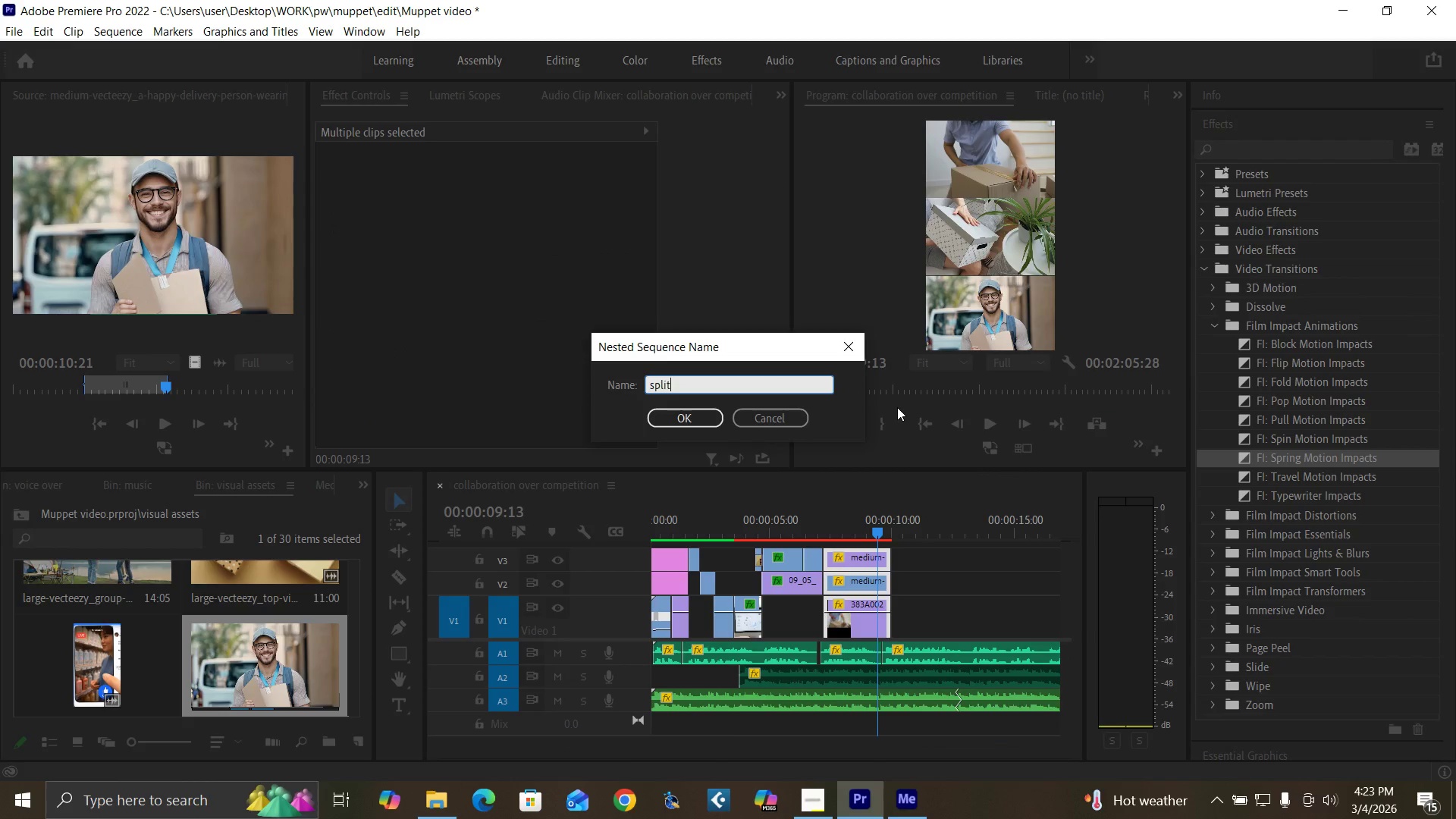 
key(Enter)
 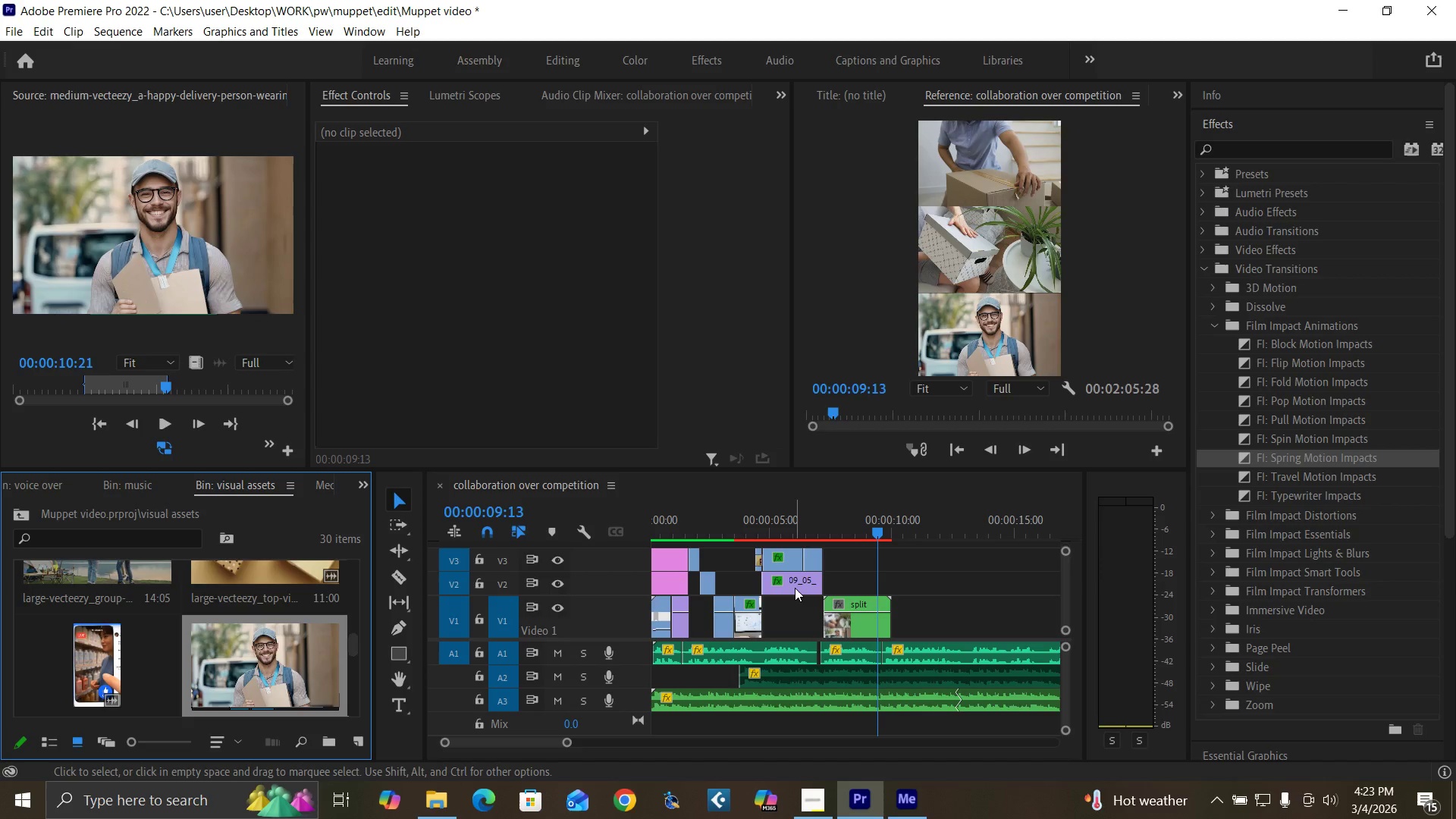 
left_click_drag(start_coordinate=[847, 601], to_coordinate=[846, 592])
 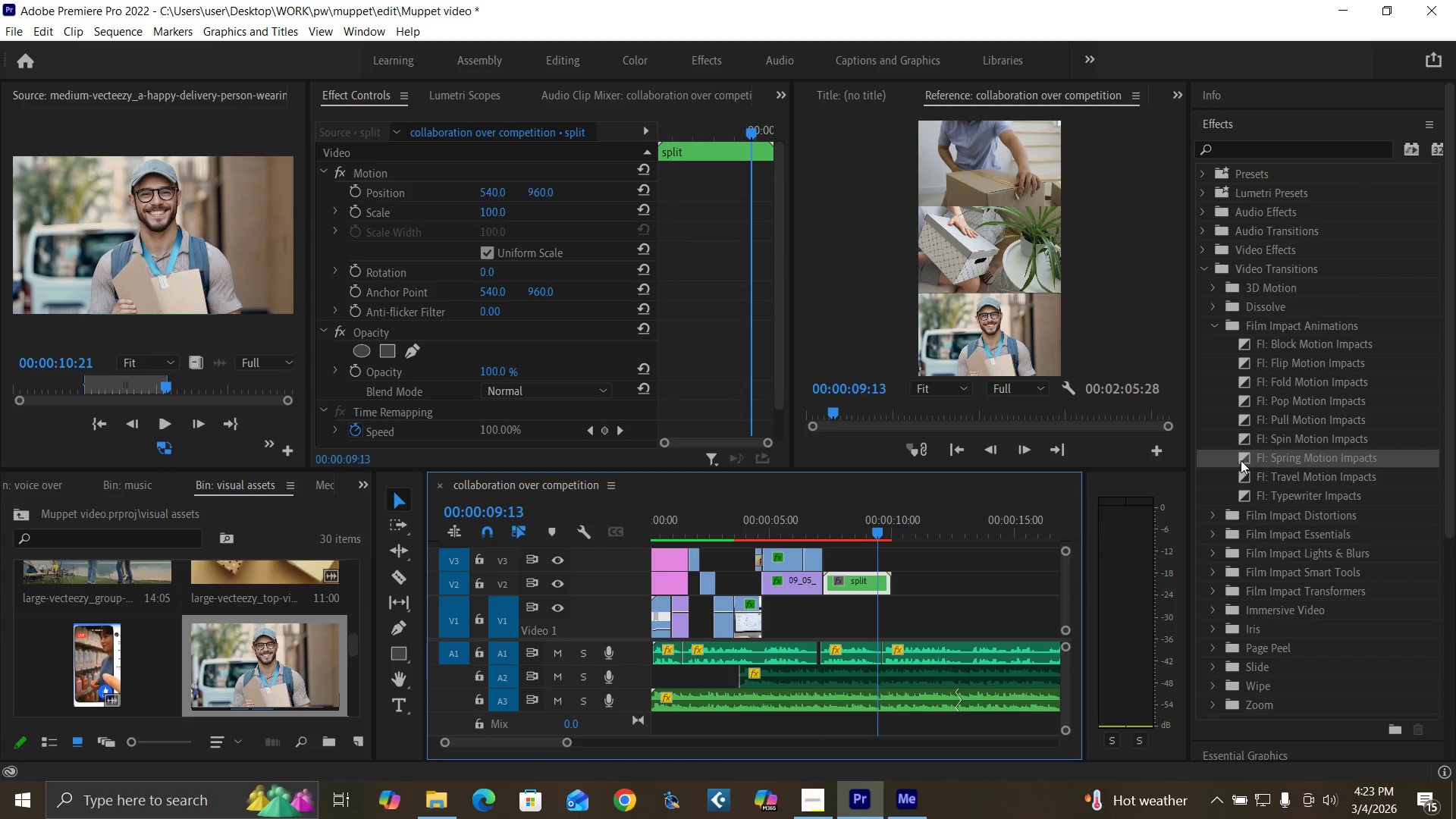 
left_click_drag(start_coordinate=[1241, 460], to_coordinate=[817, 584])
 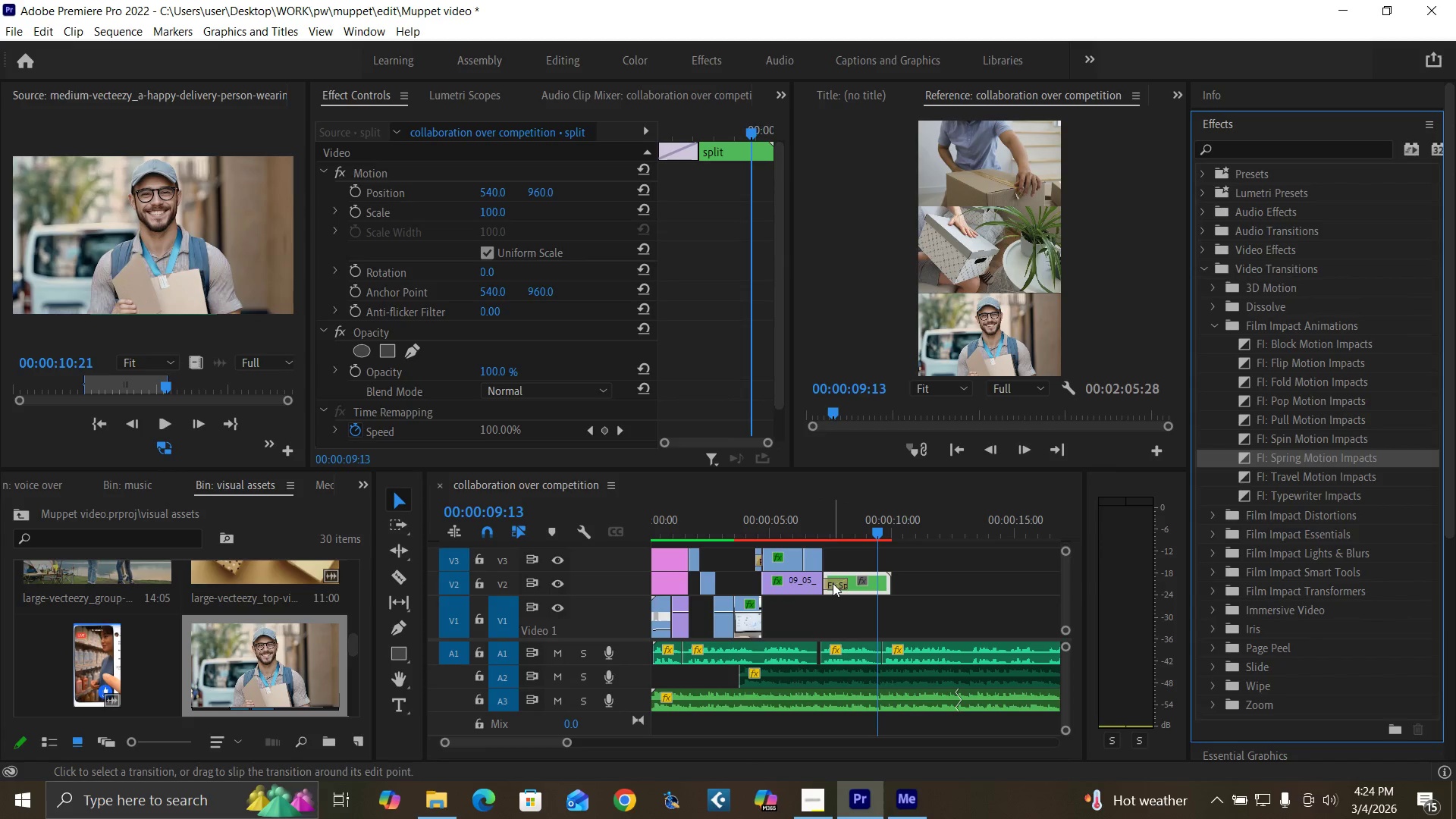 
left_click([833, 583])
 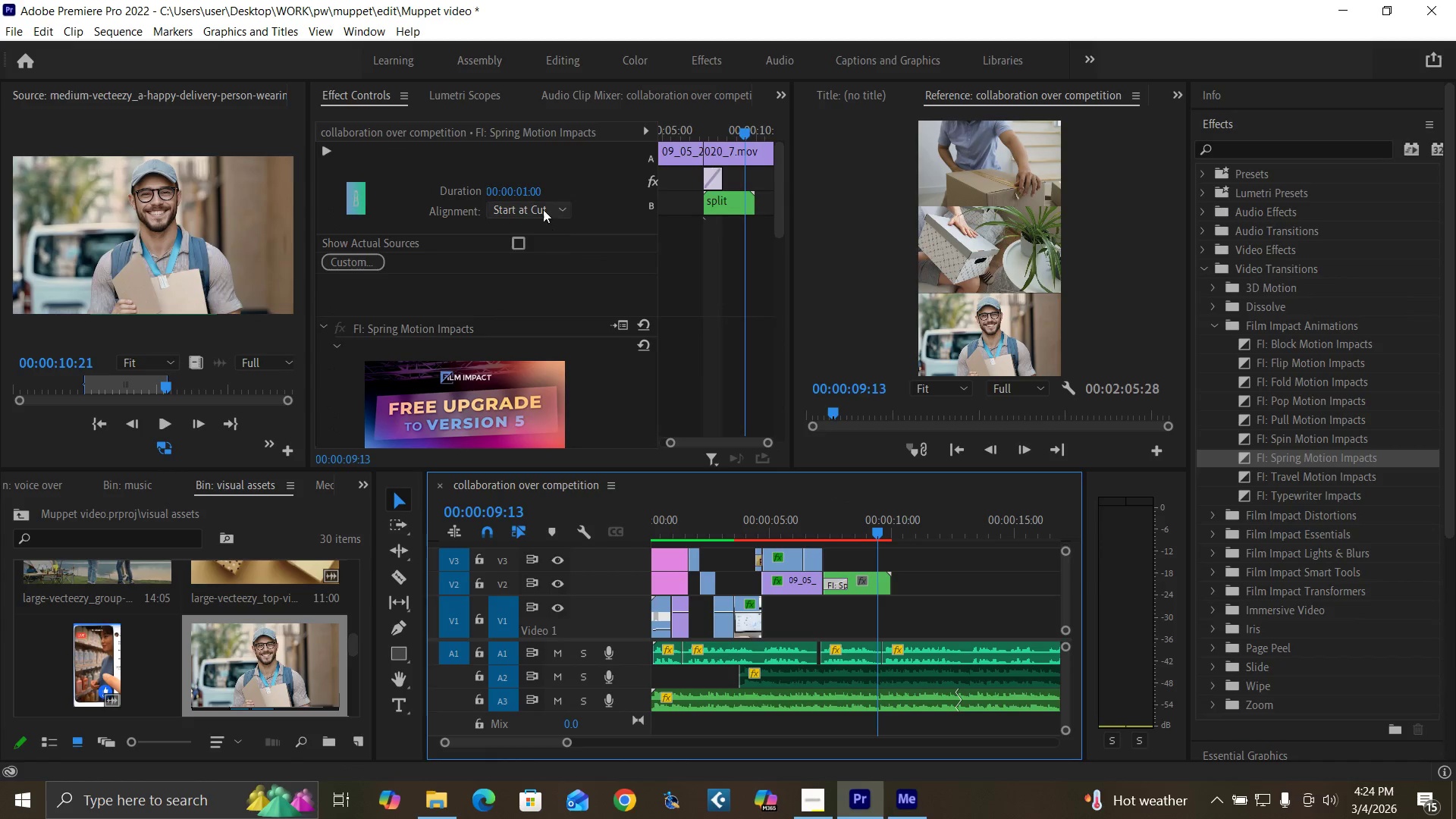 
left_click([539, 203])
 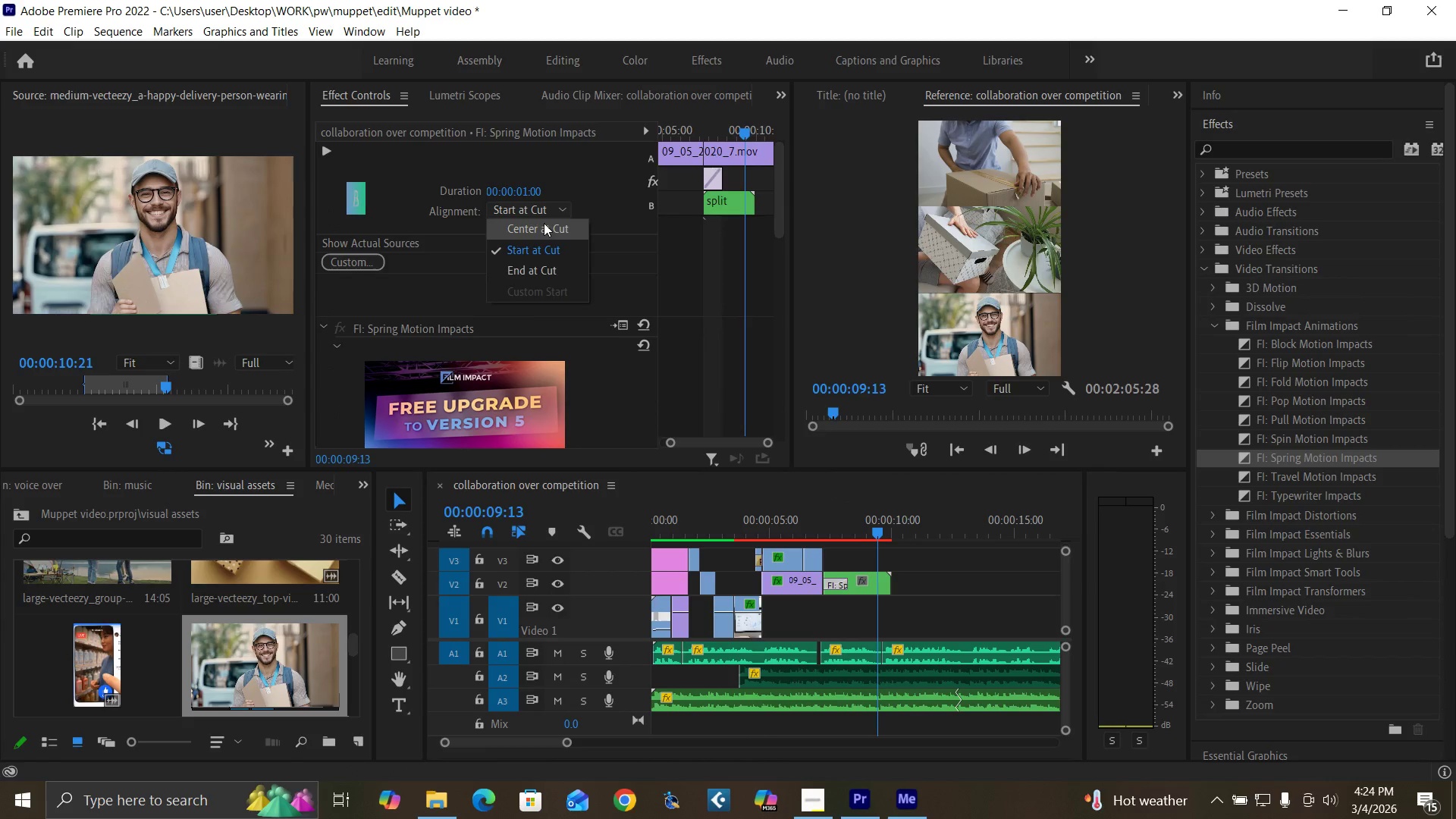 
left_click([544, 224])
 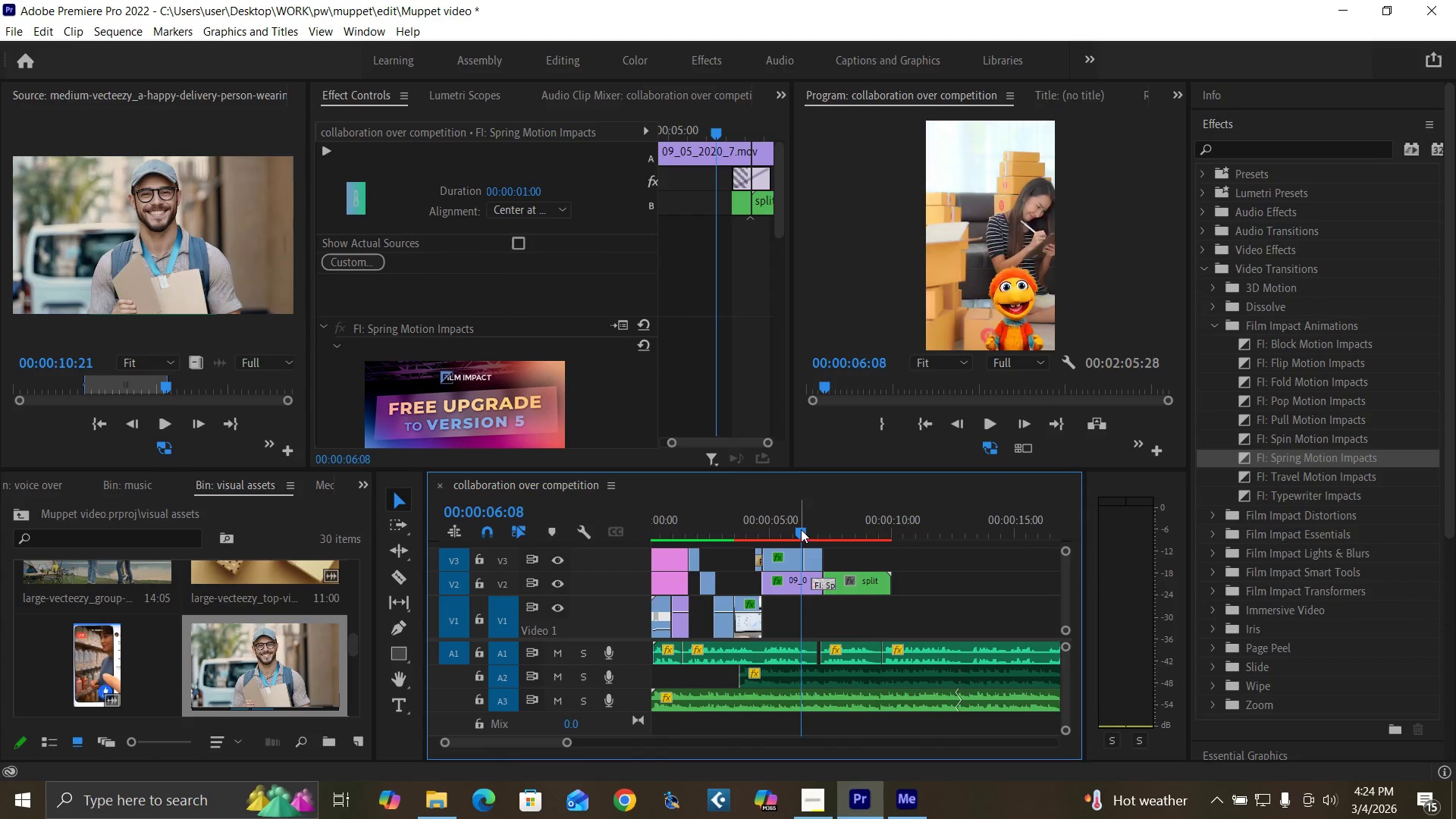 
key(Space)
 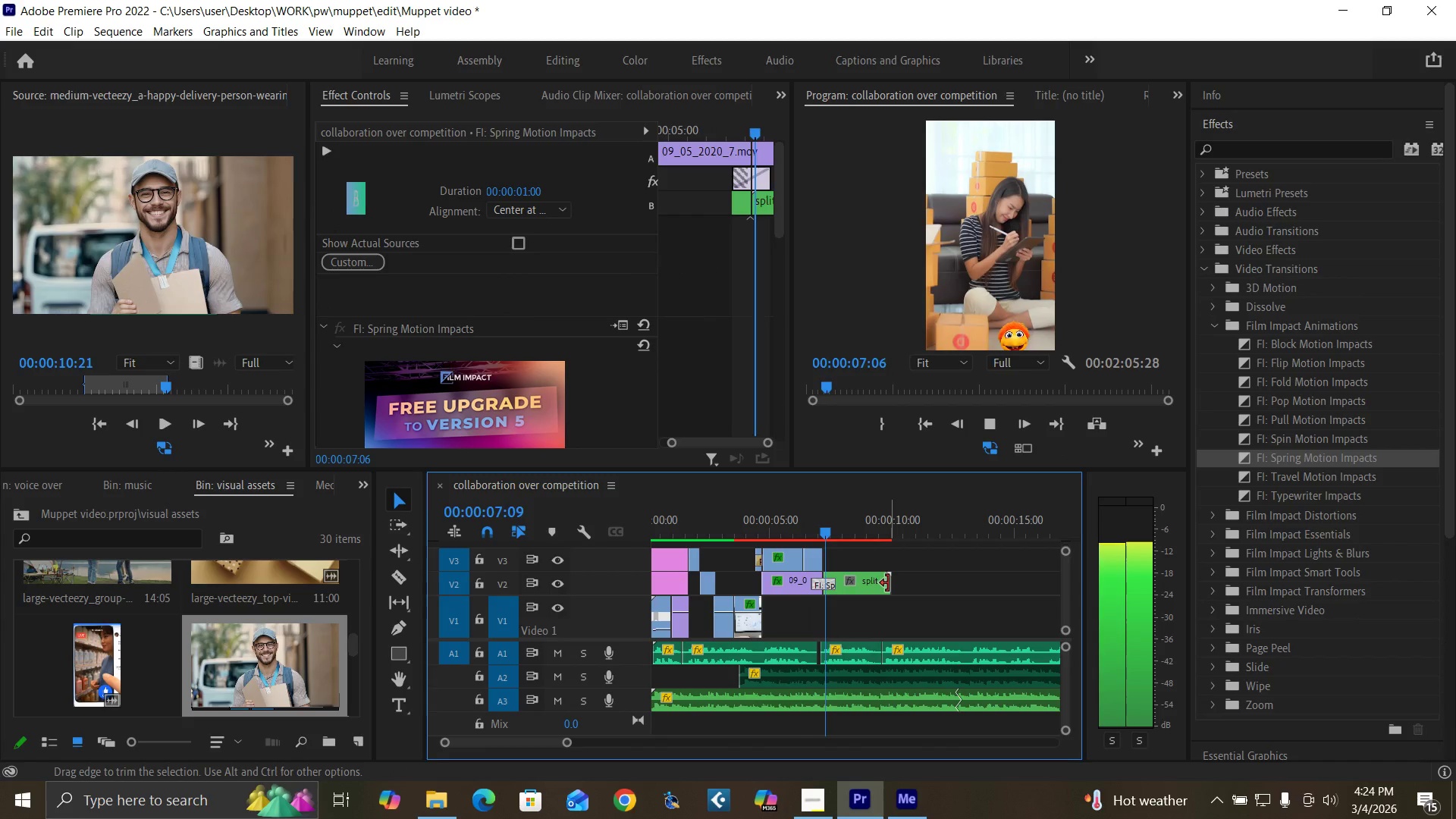 
key(Space)
 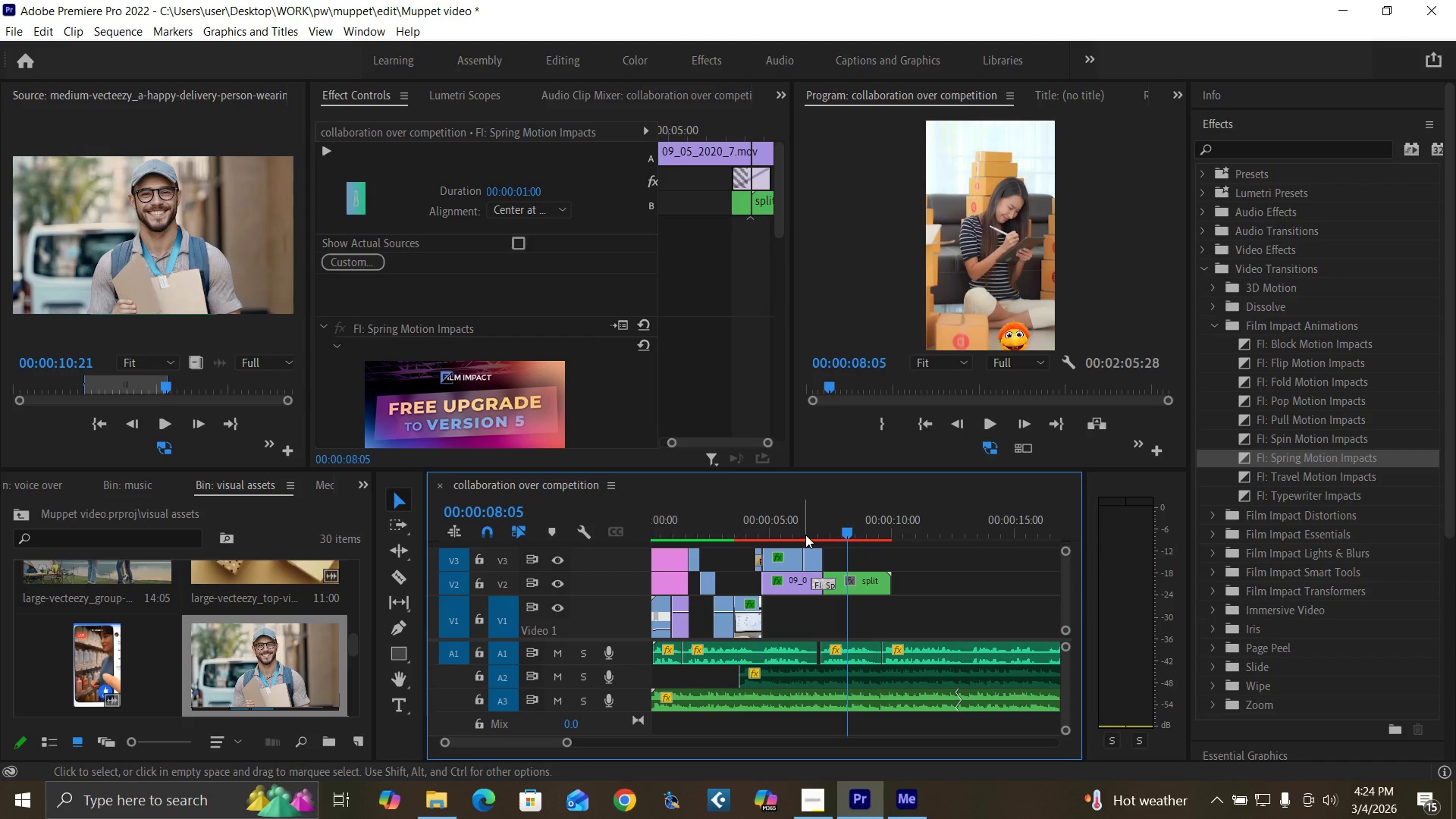 
left_click([805, 535])
 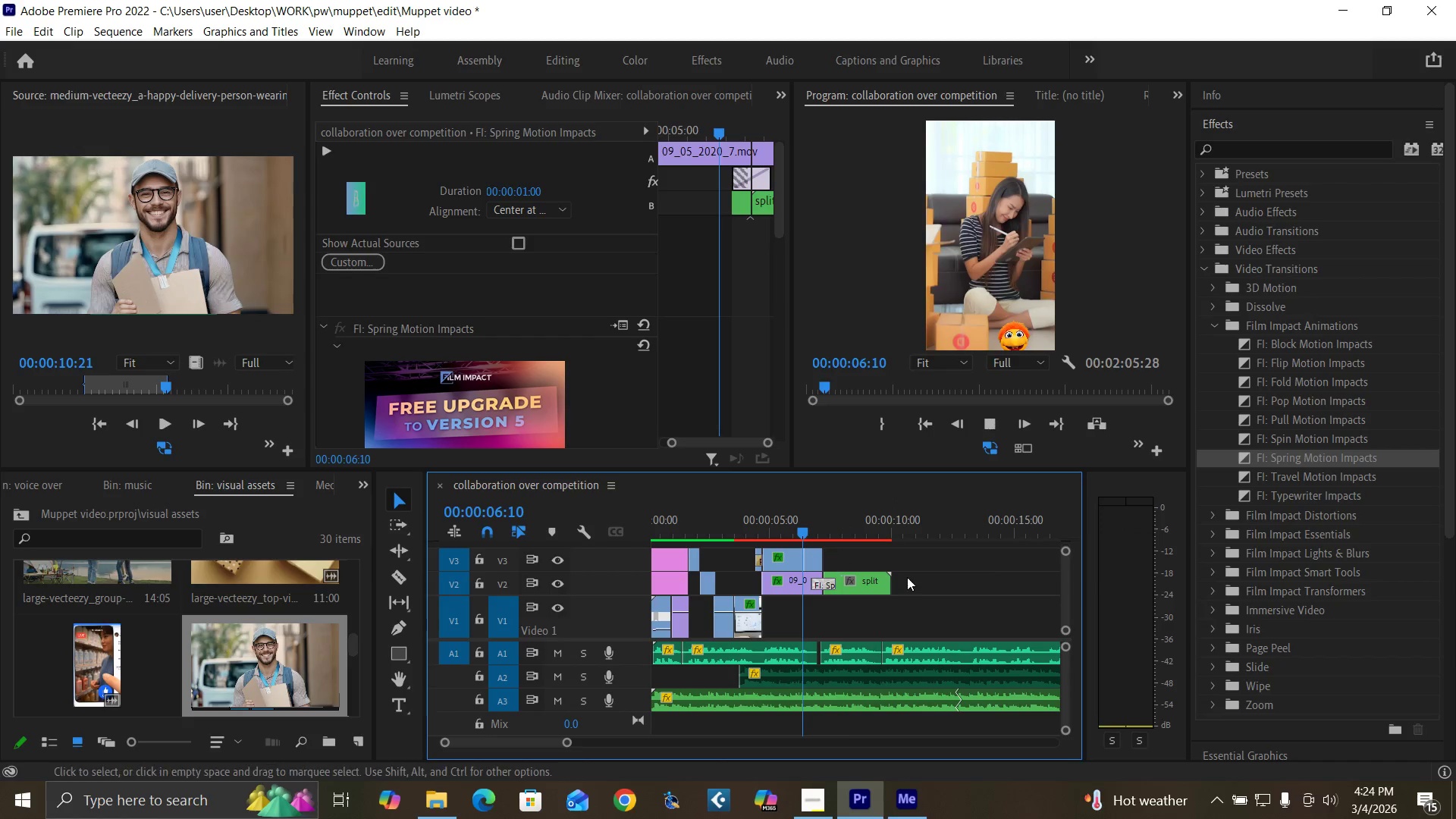 
key(Space)
 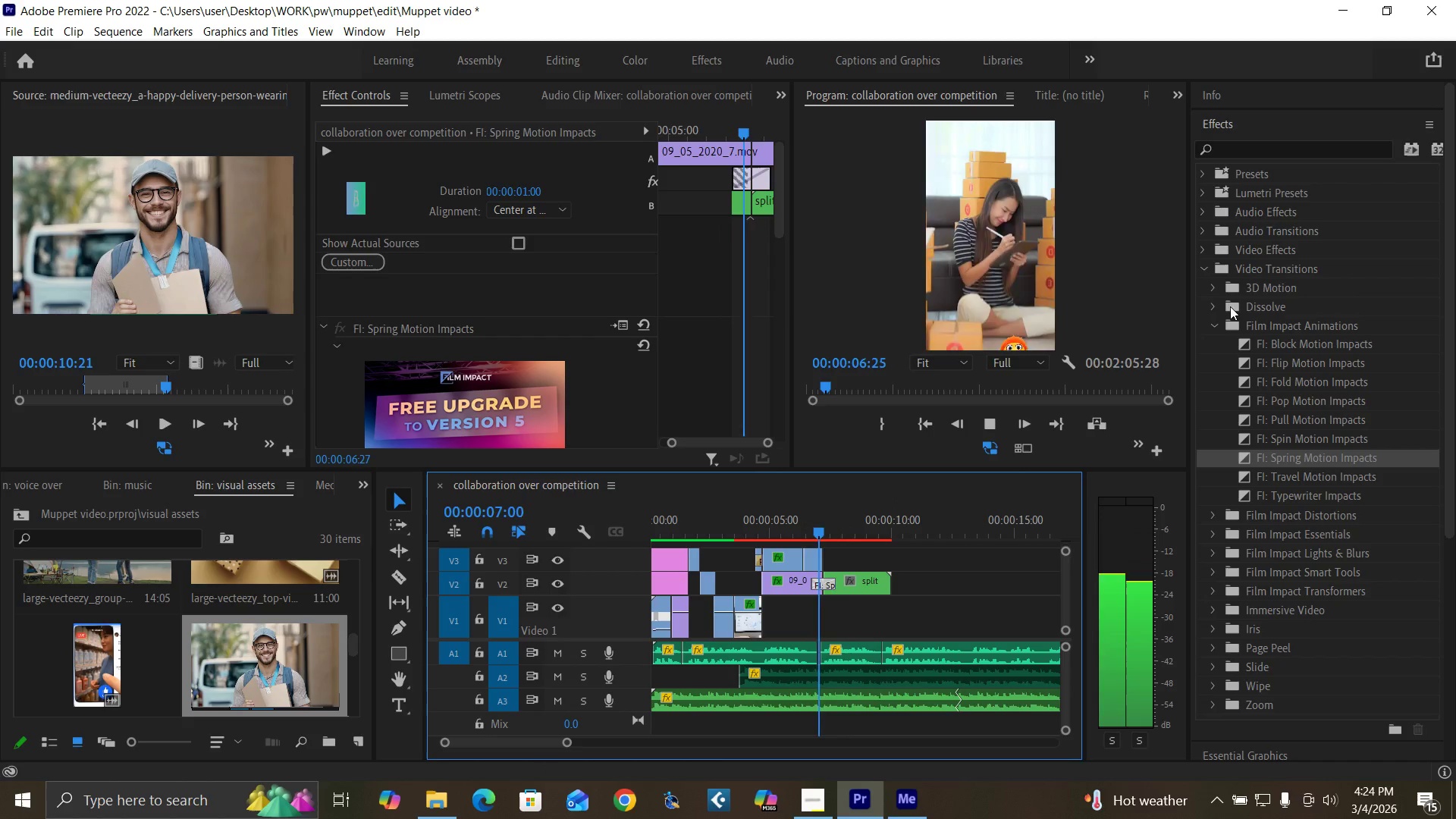 
key(Space)
 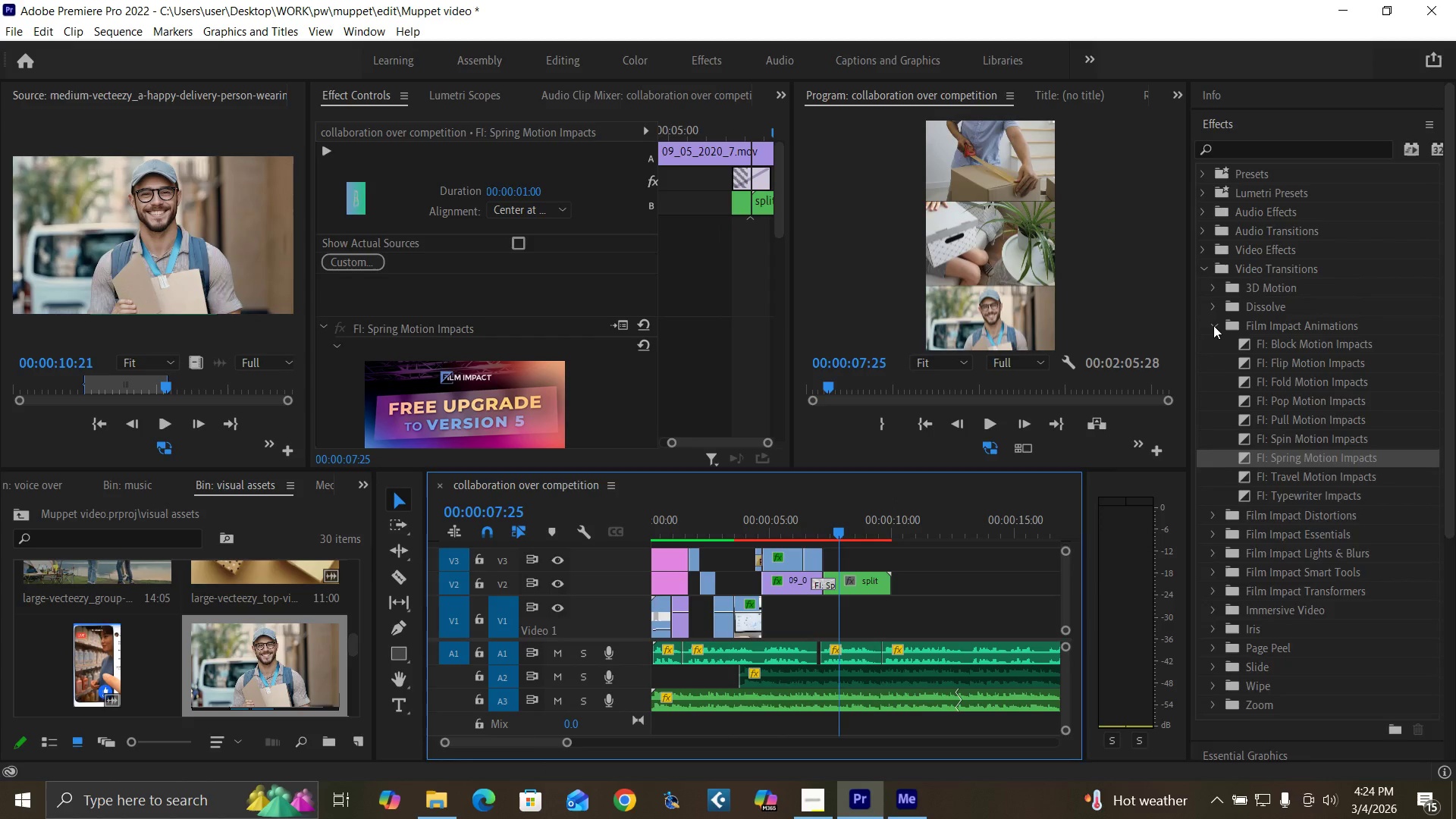 
left_click([1213, 326])
 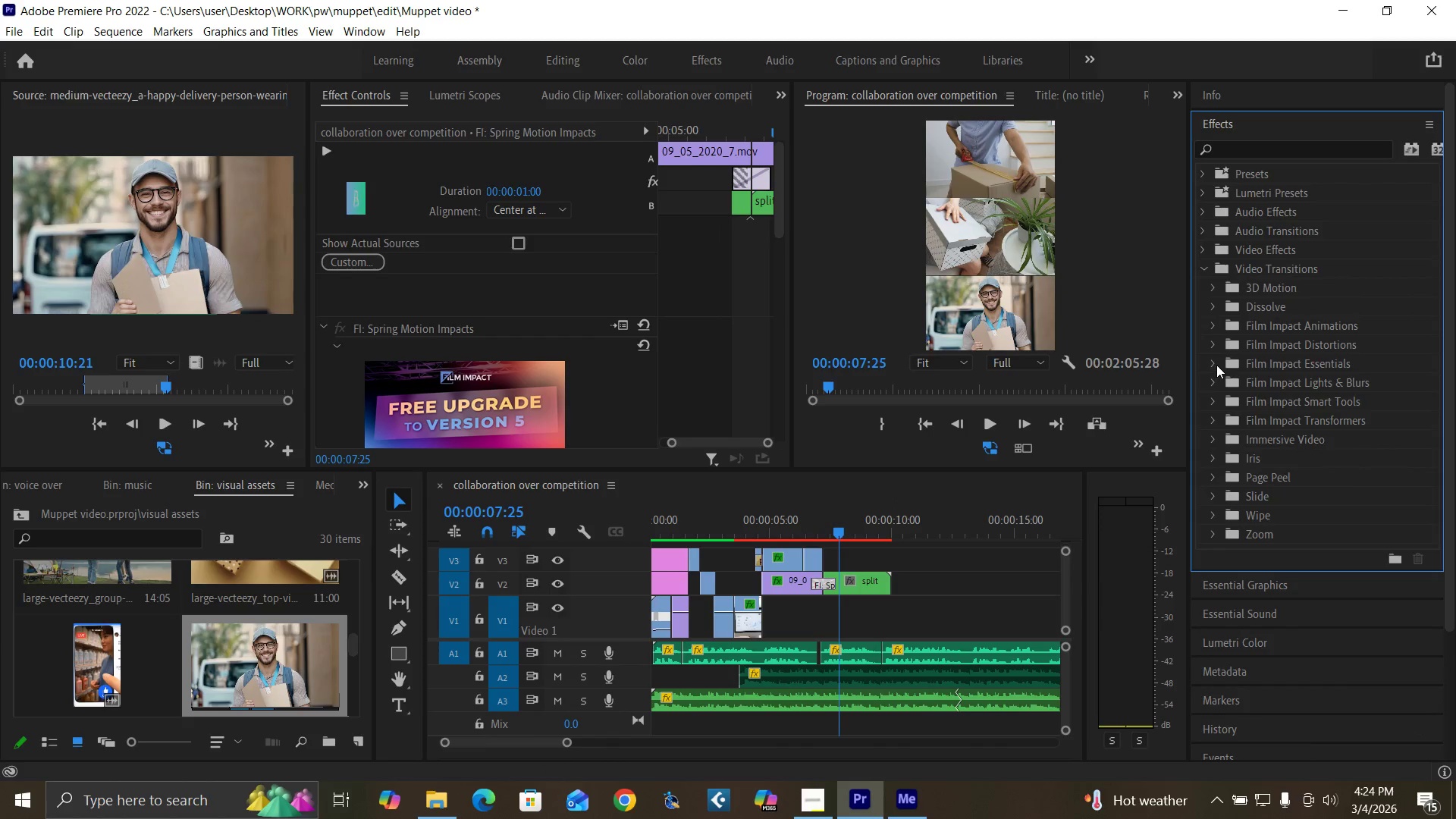 
left_click([1213, 360])
 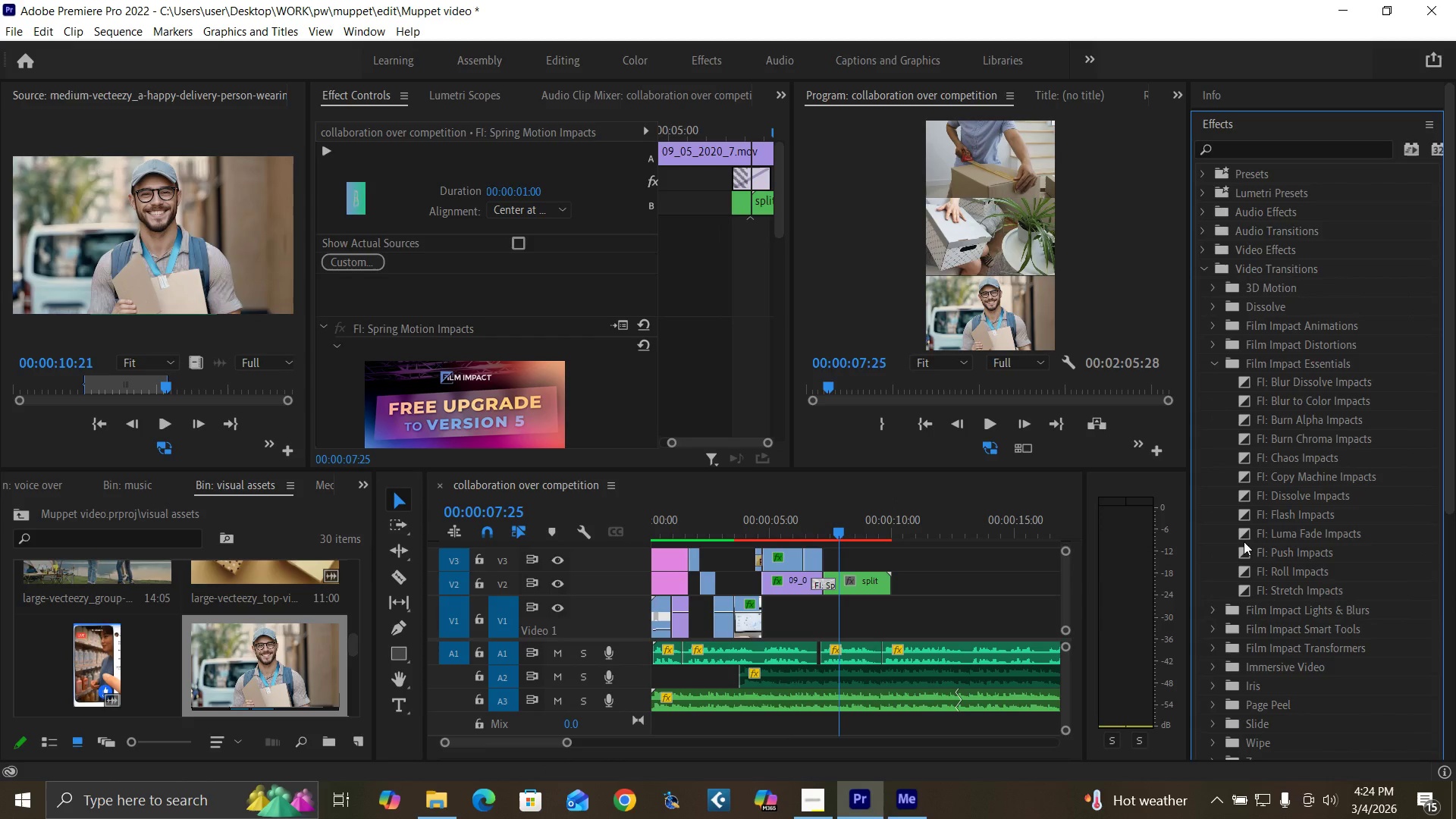 
left_click_drag(start_coordinate=[1242, 527], to_coordinate=[830, 582])
 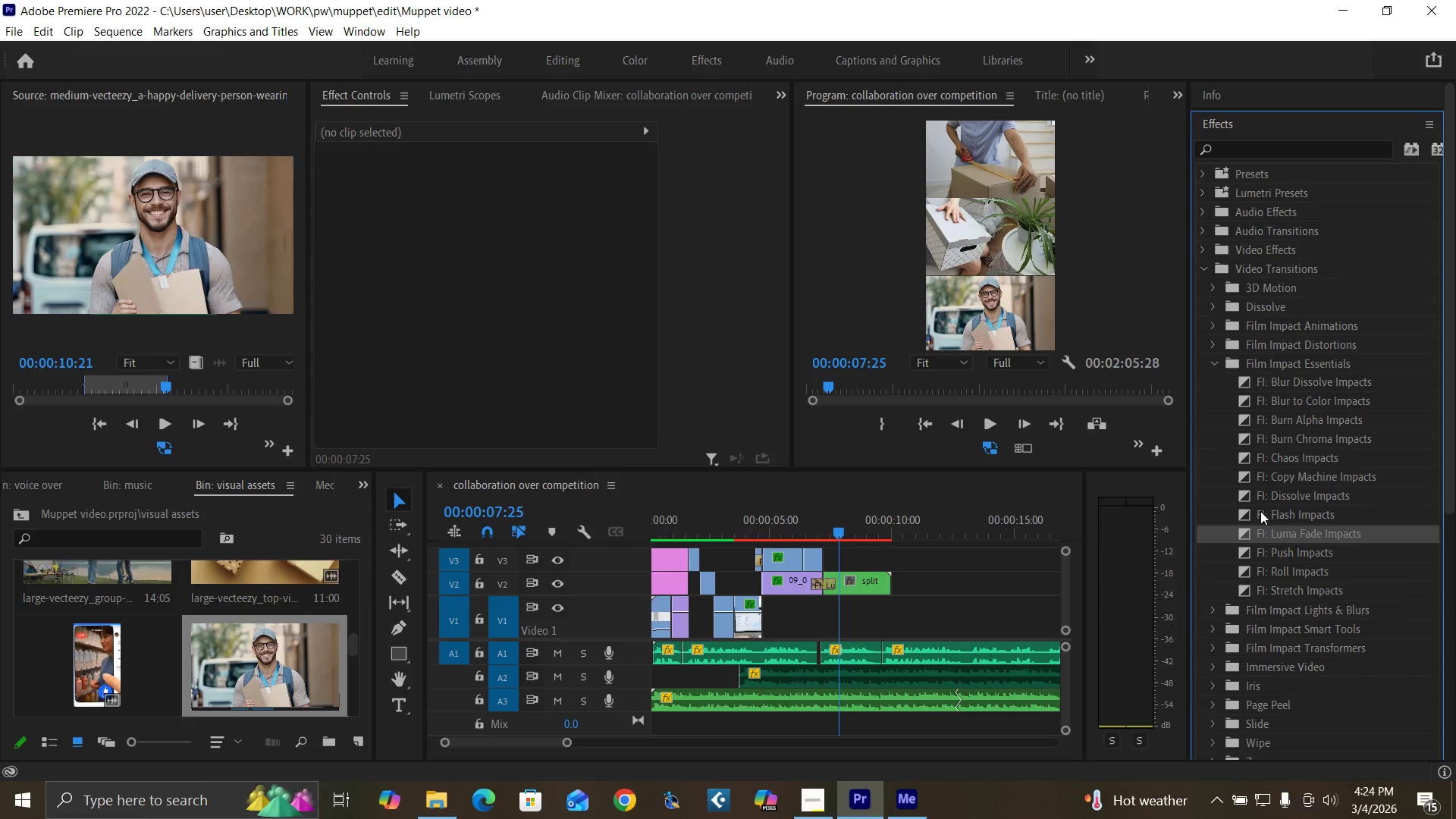 
left_click_drag(start_coordinate=[1244, 513], to_coordinate=[827, 583])
 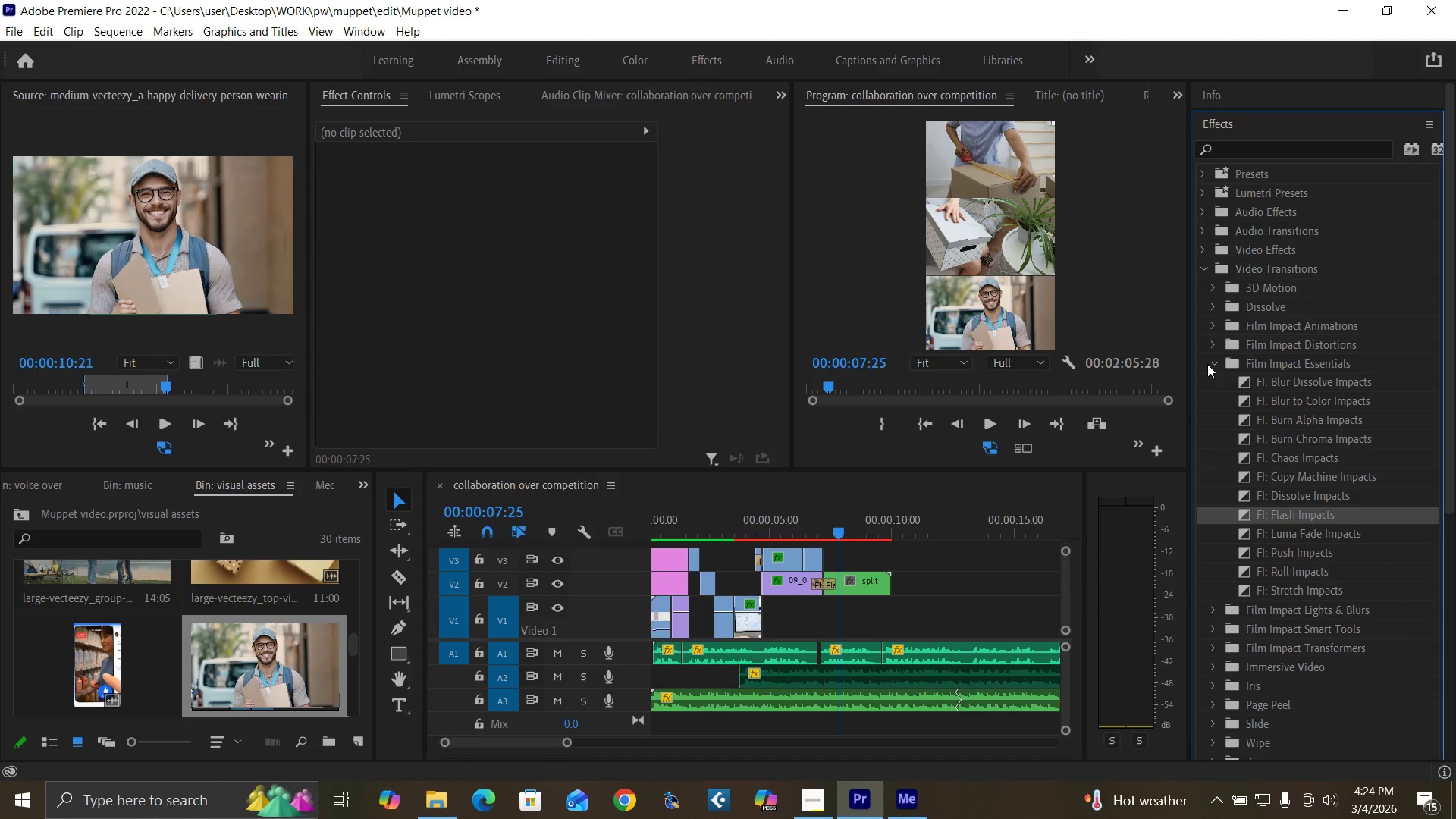 
left_click([1207, 364])
 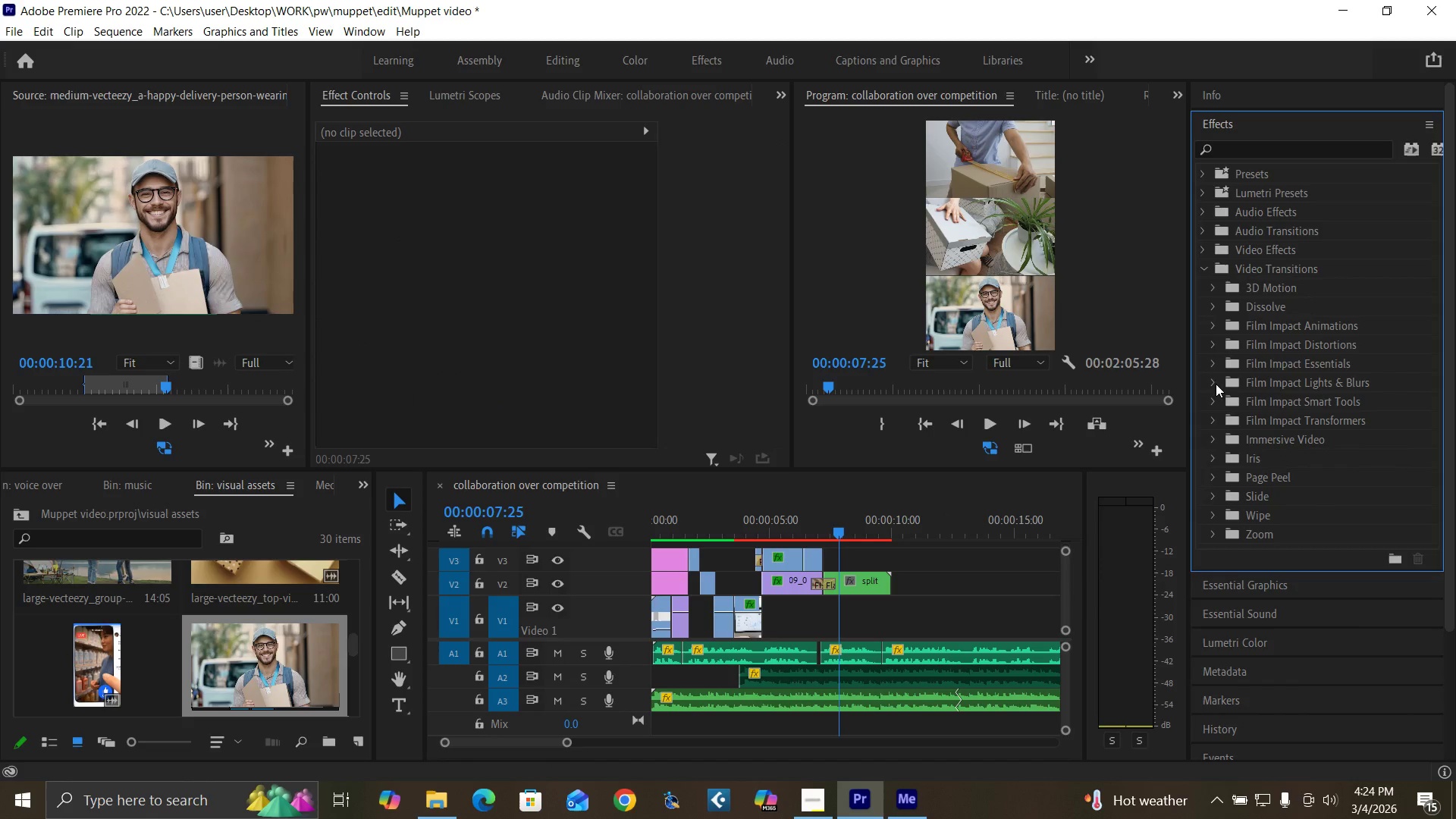 
left_click([1213, 384])
 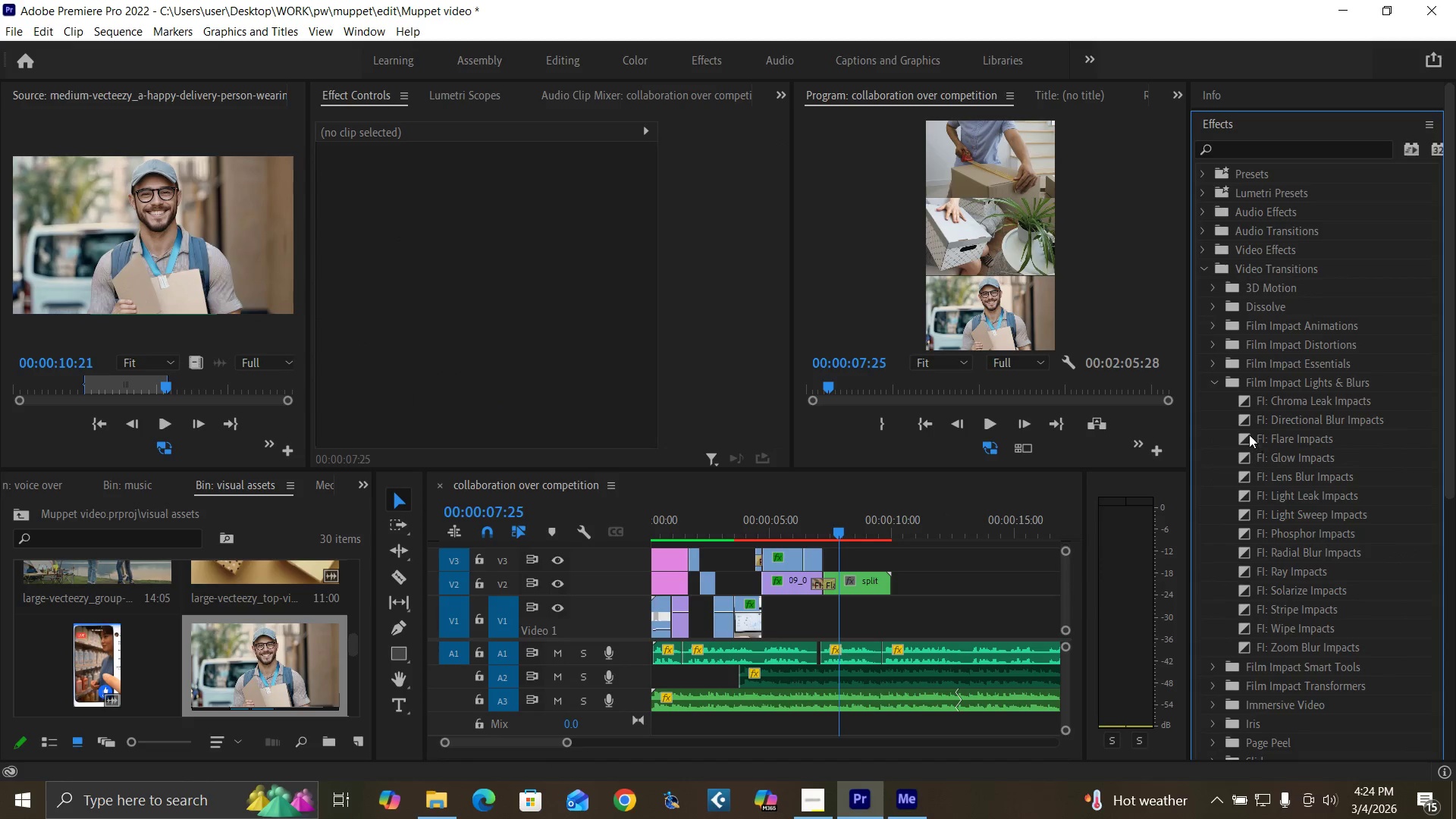 
left_click_drag(start_coordinate=[1249, 435], to_coordinate=[830, 580])
 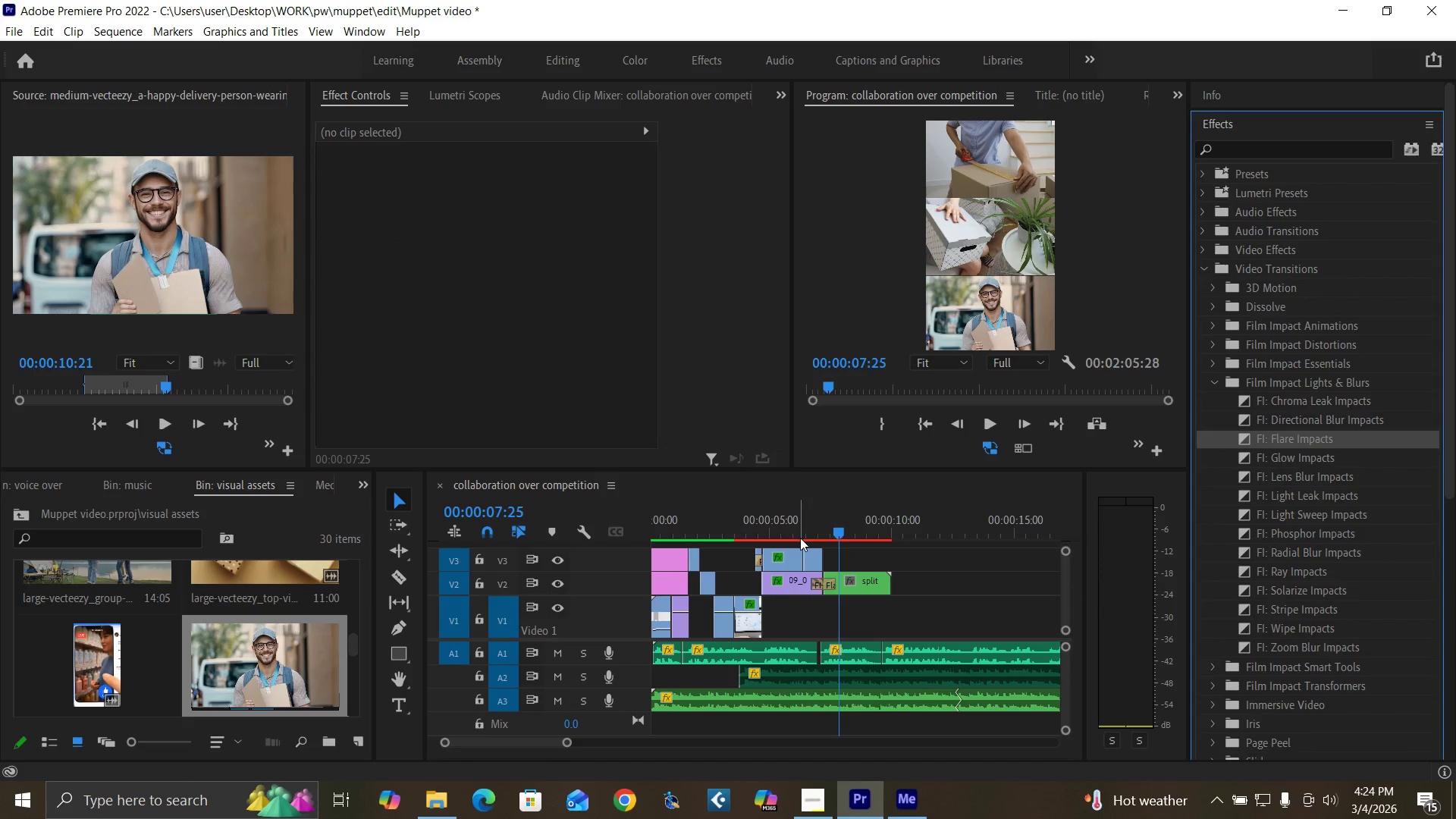 
left_click([800, 538])
 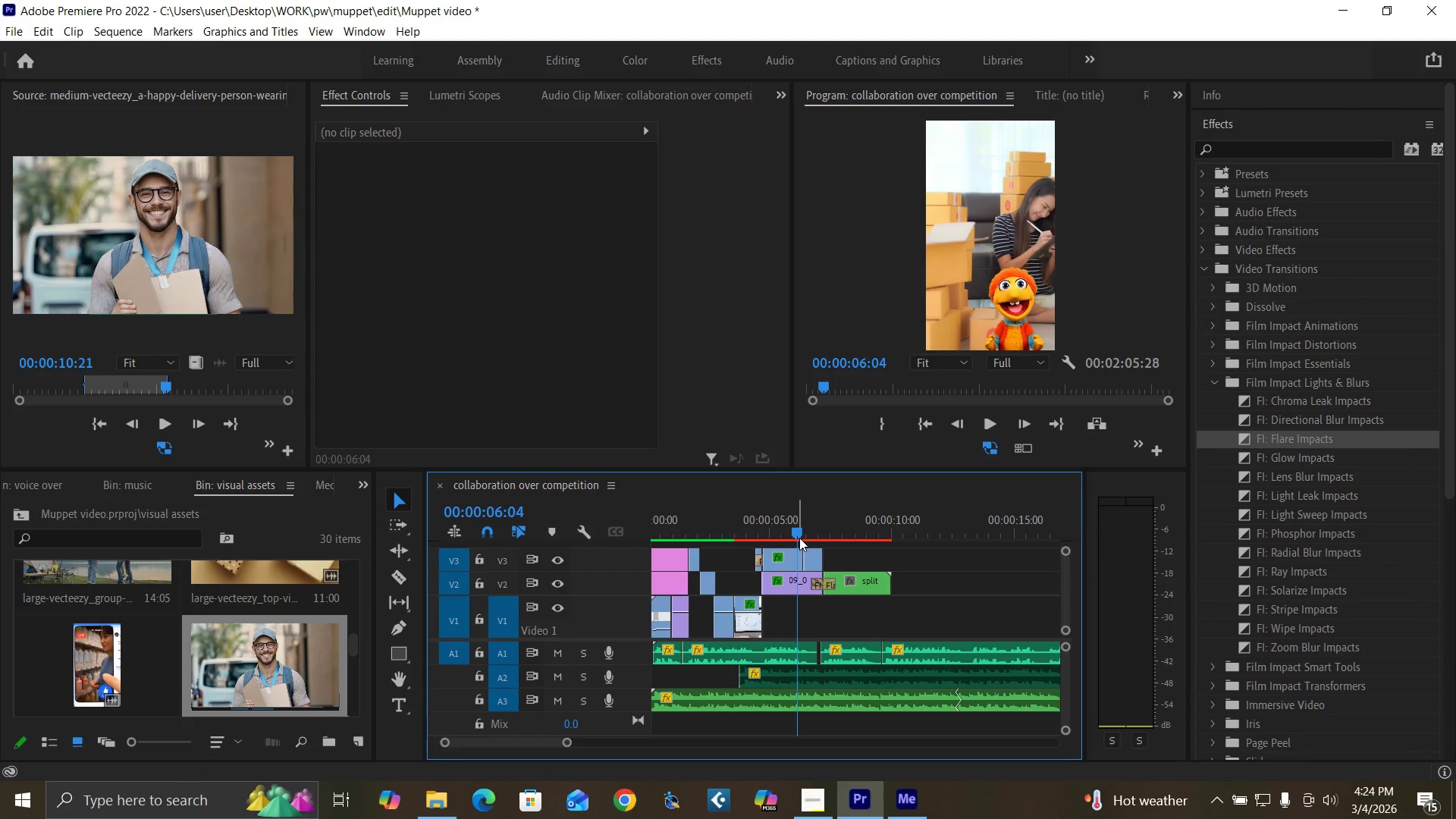 
key(Space)
 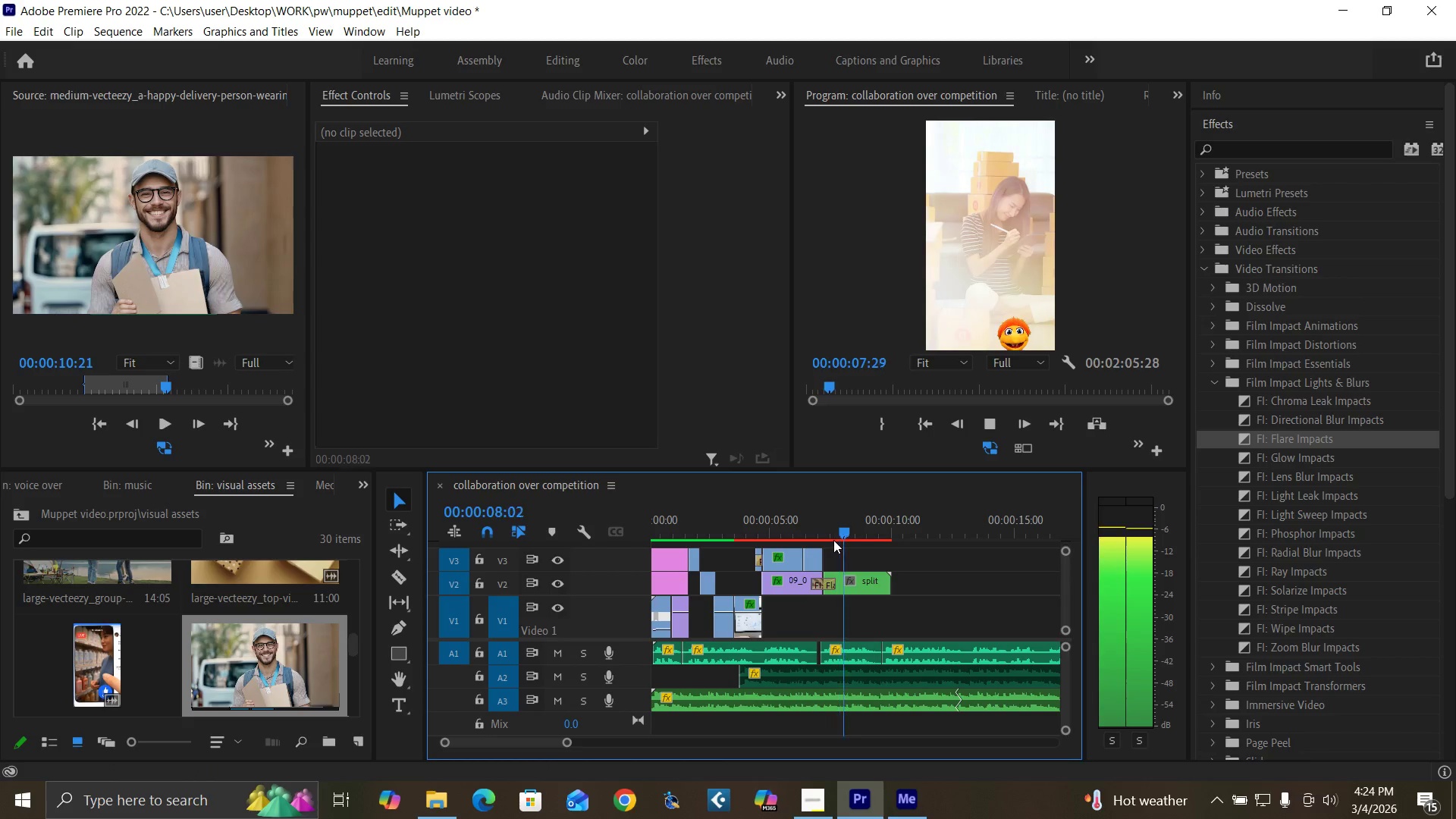 
key(Space)
 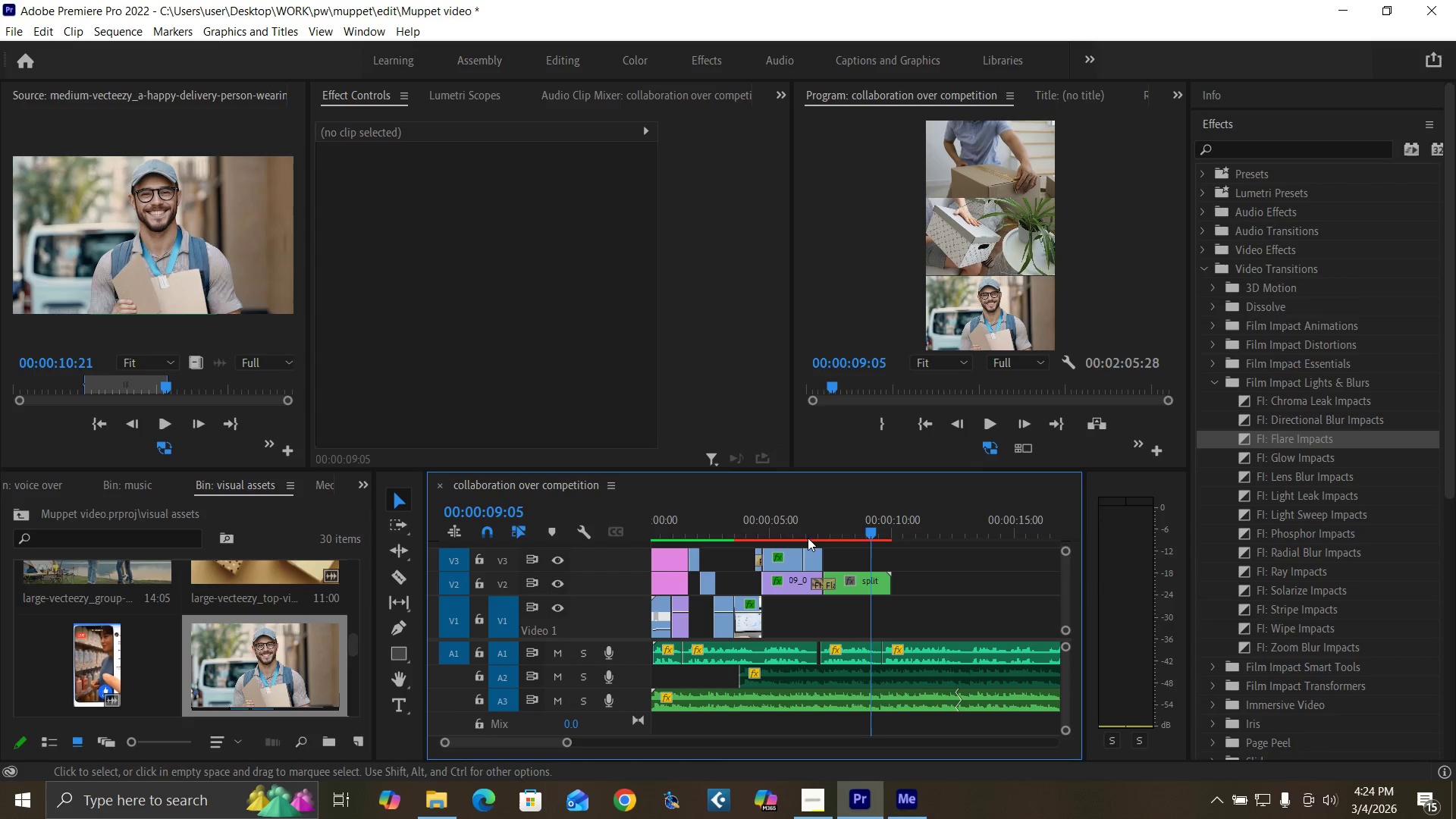 
key(Space)
 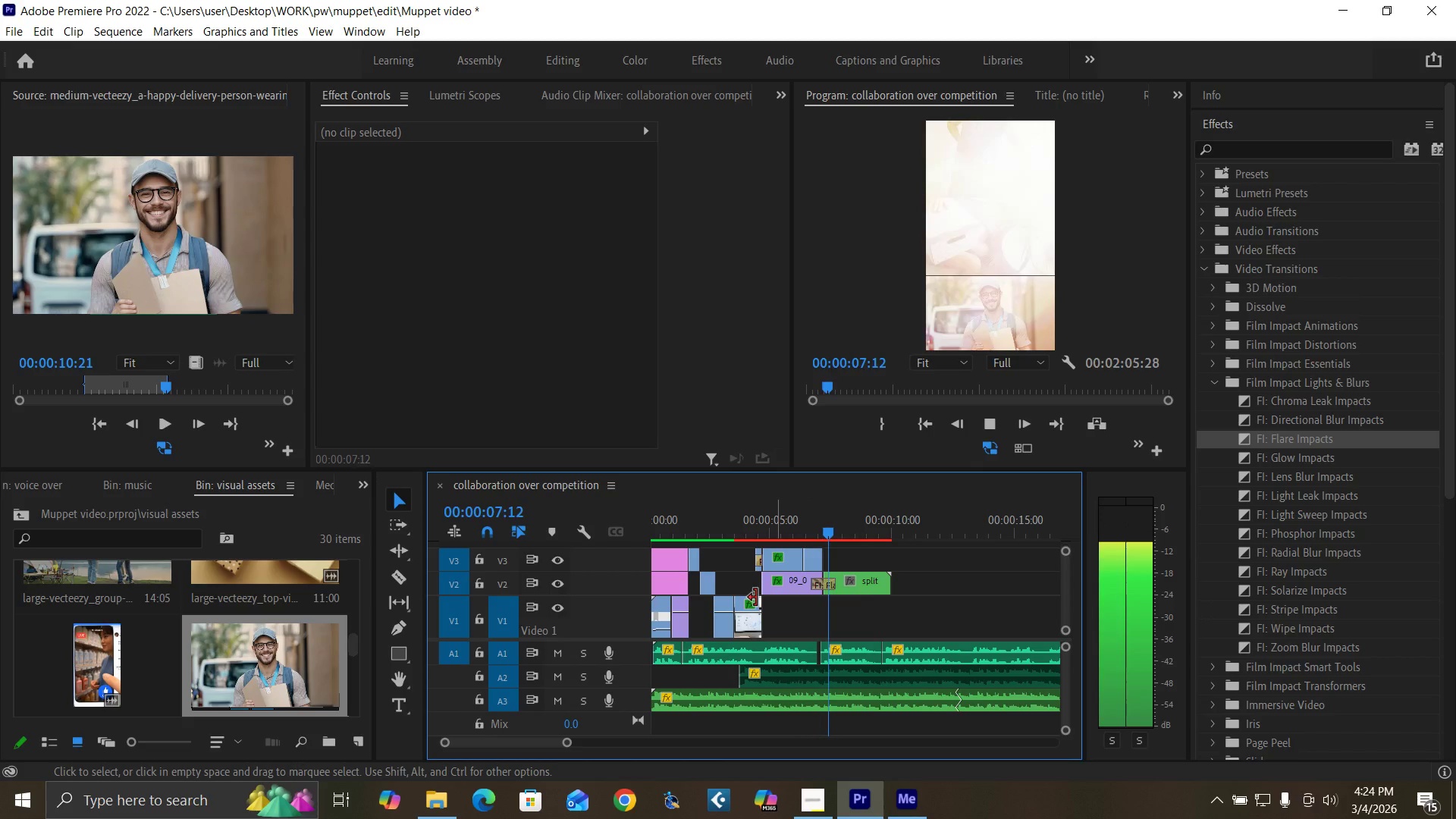 
key(Space)
 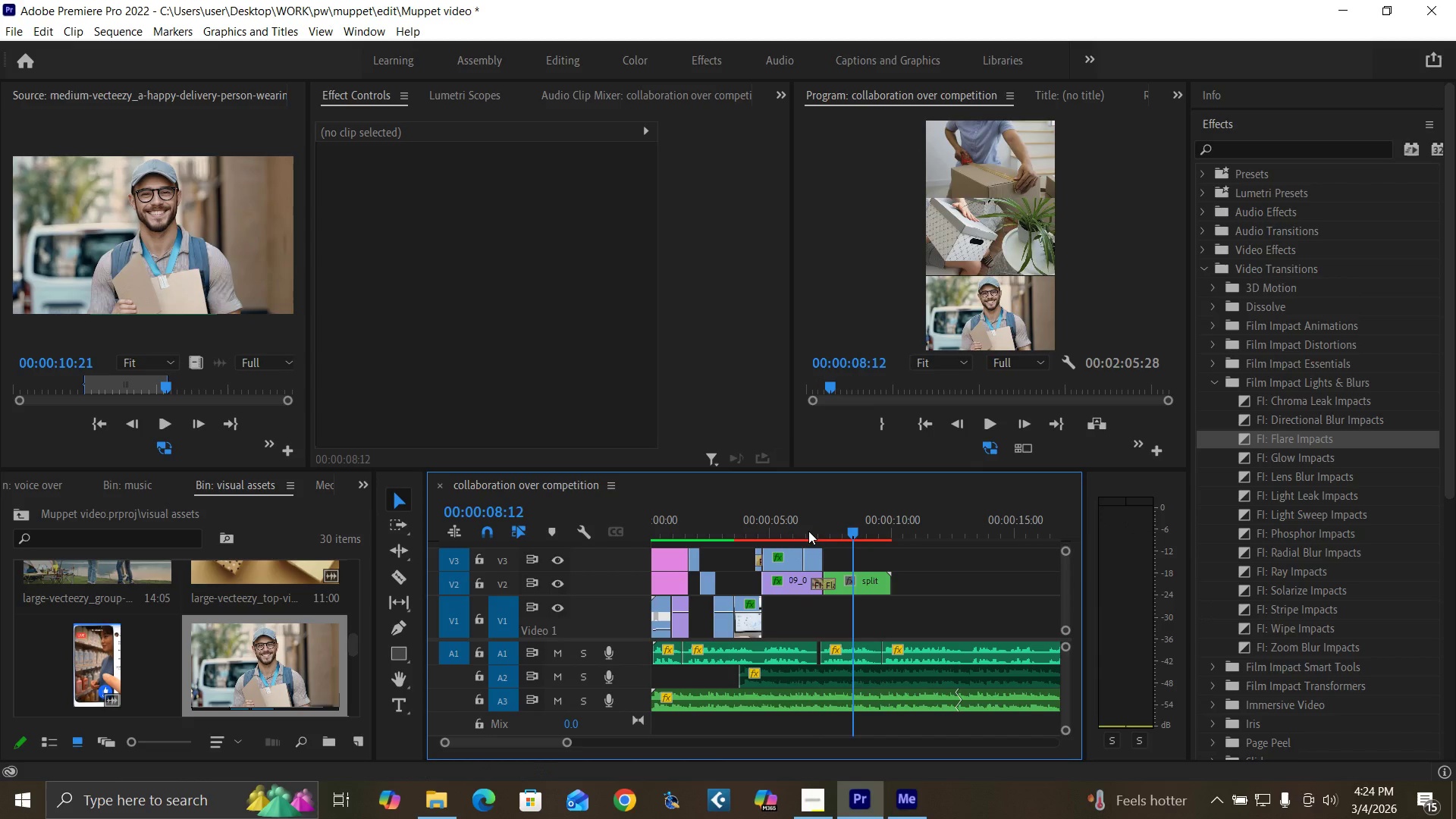 
left_click_drag(start_coordinate=[808, 530], to_coordinate=[812, 561])
 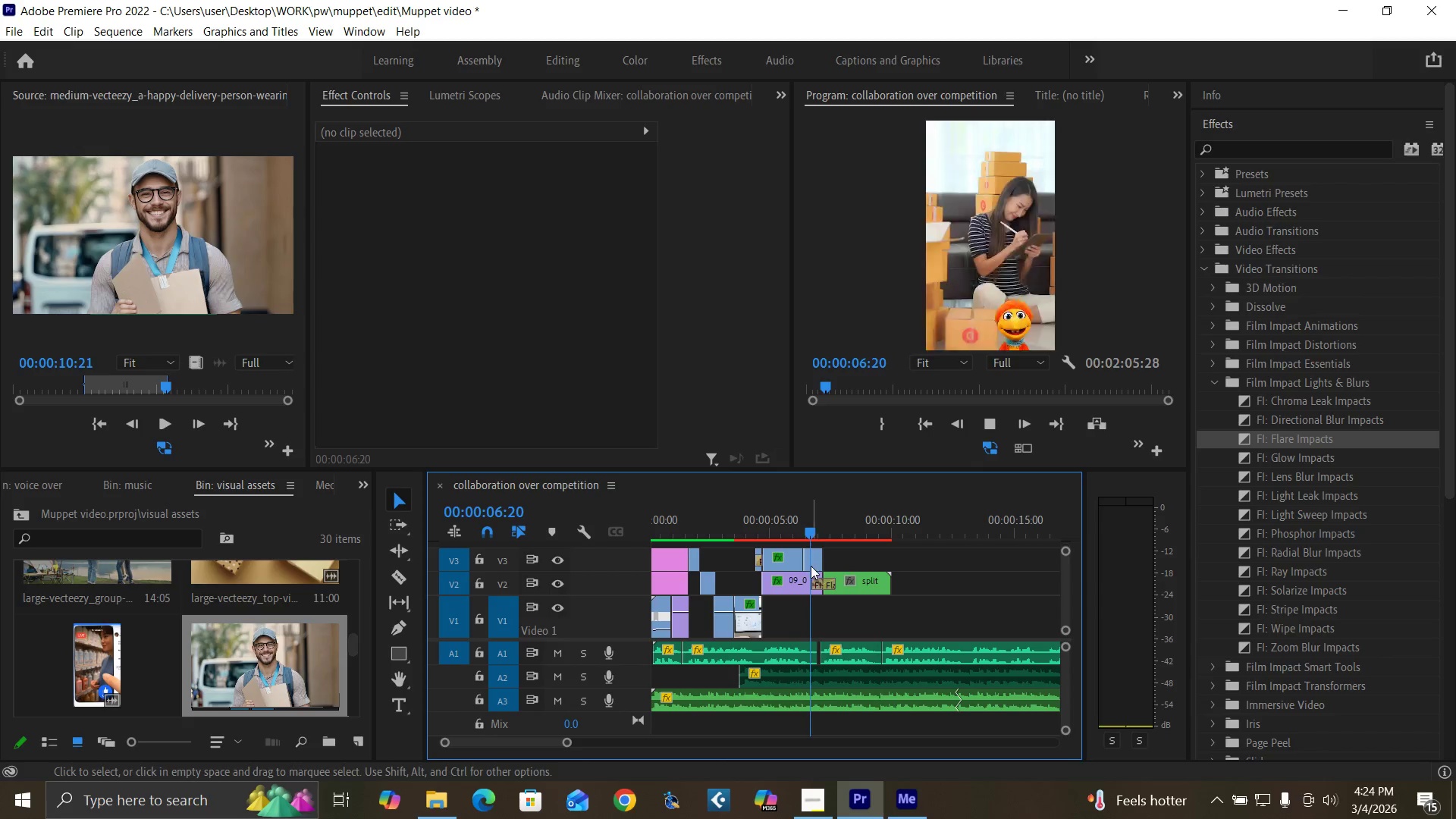 
key(Space)
 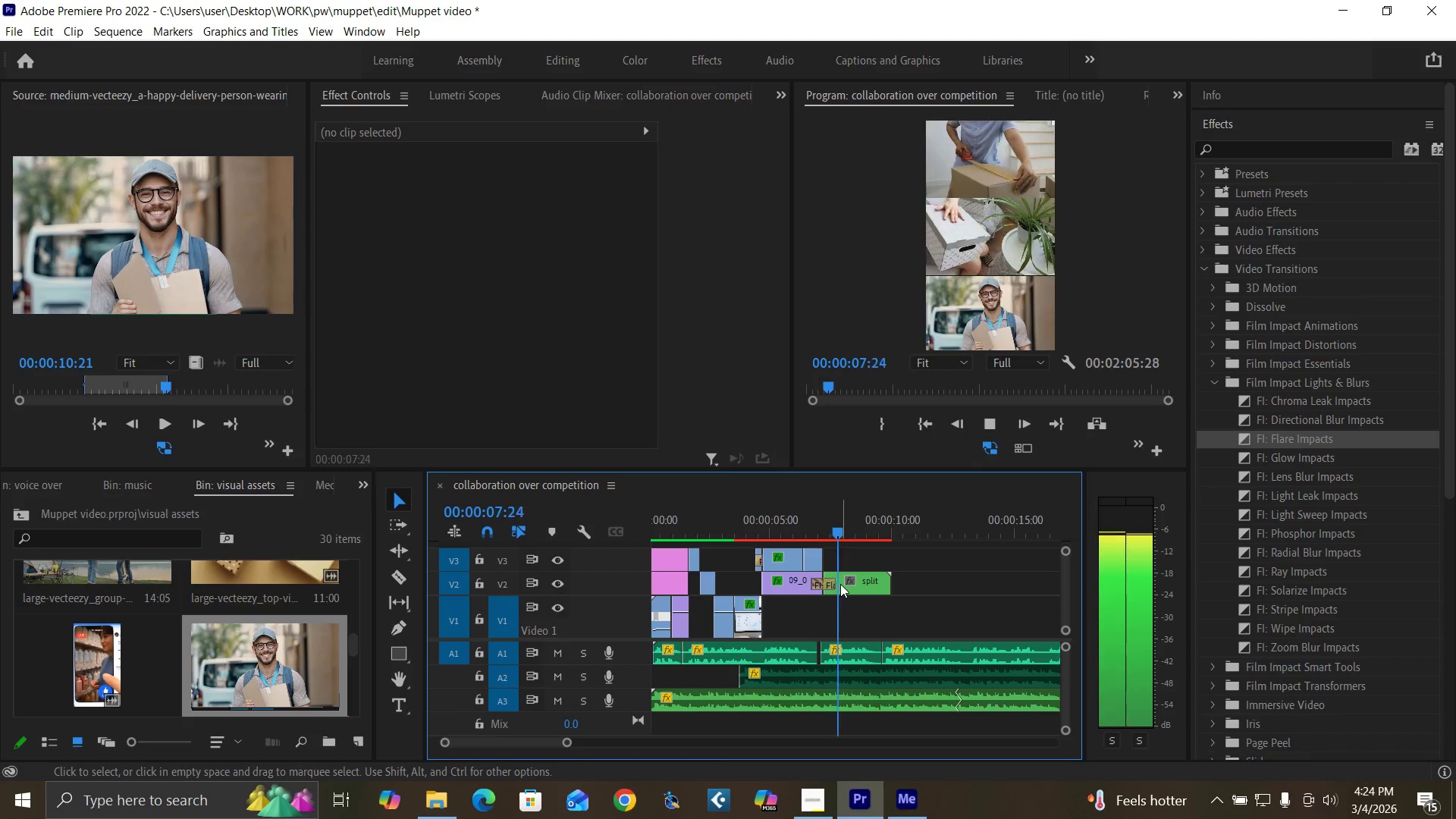 
key(Space)
 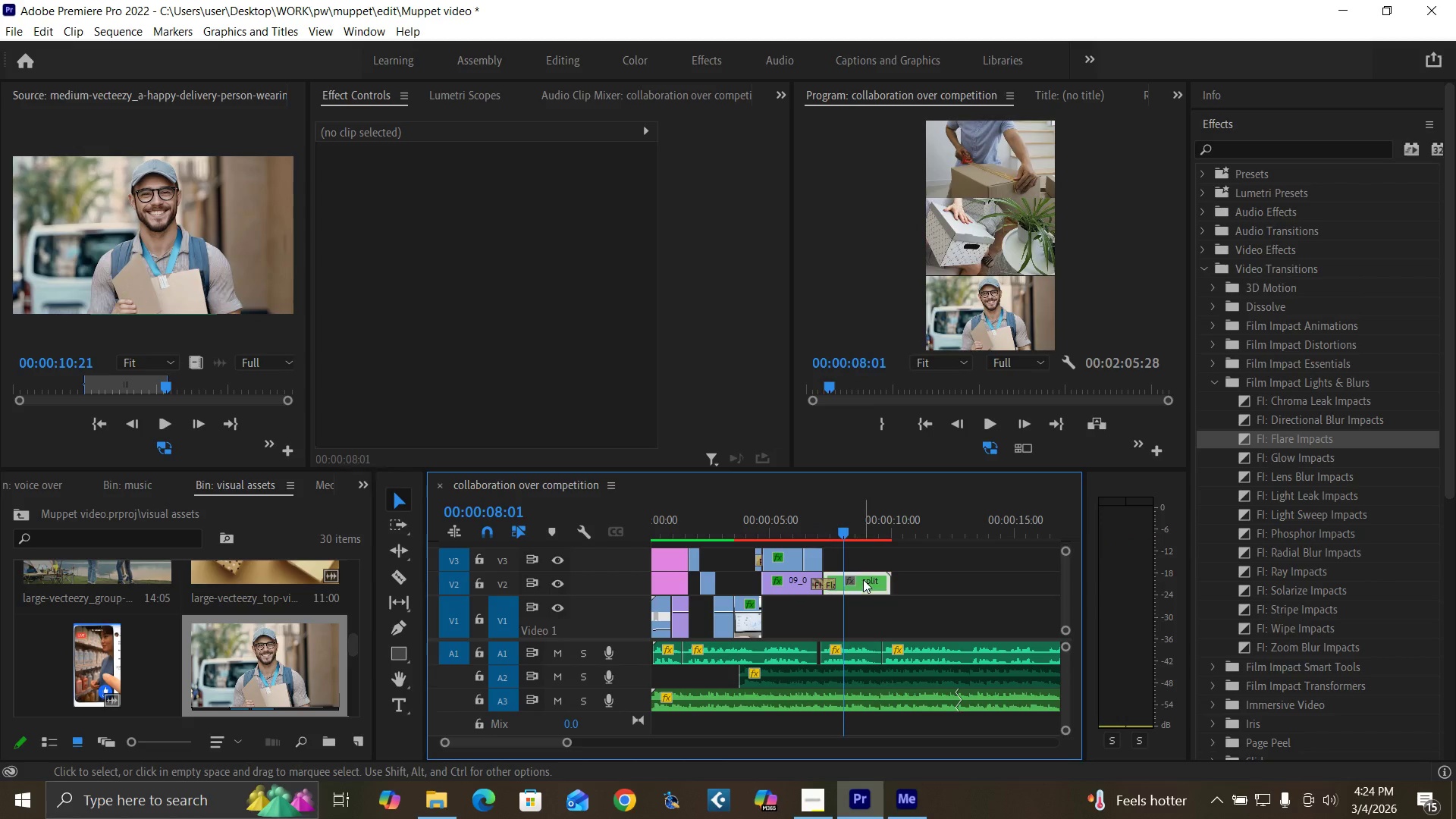 
left_click([863, 579])
 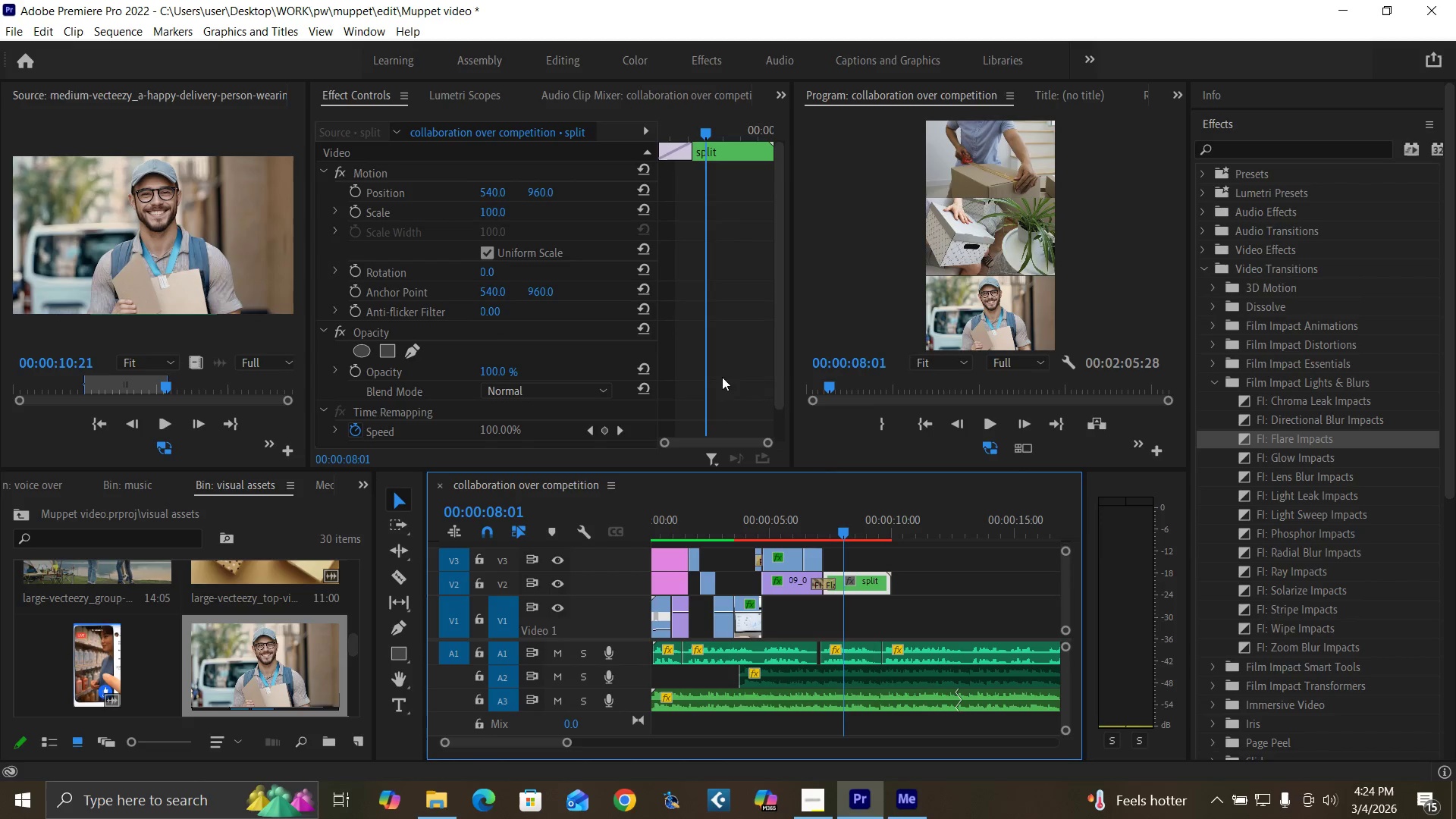 
left_click([929, 576])
 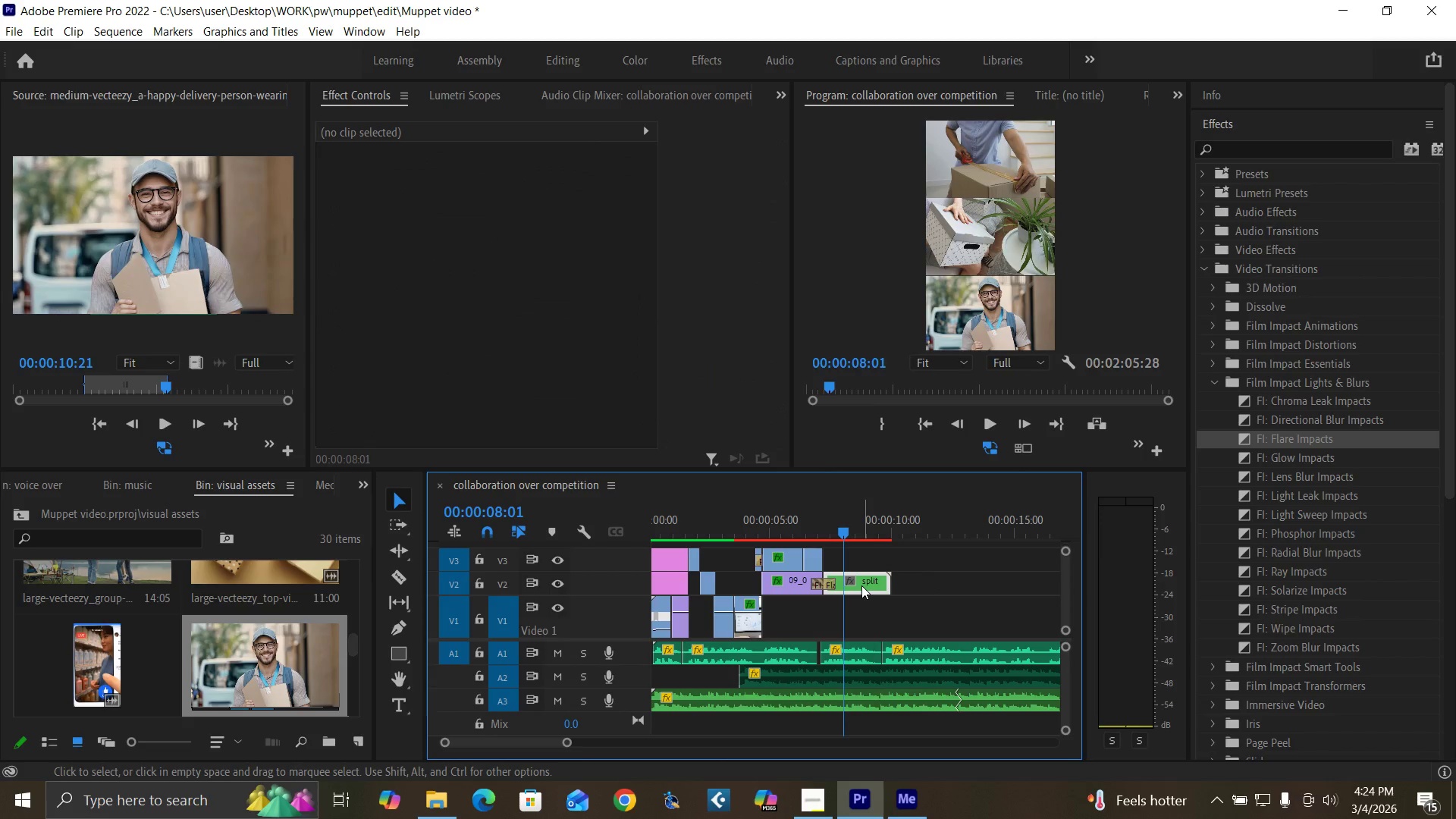 
double_click([861, 585])
 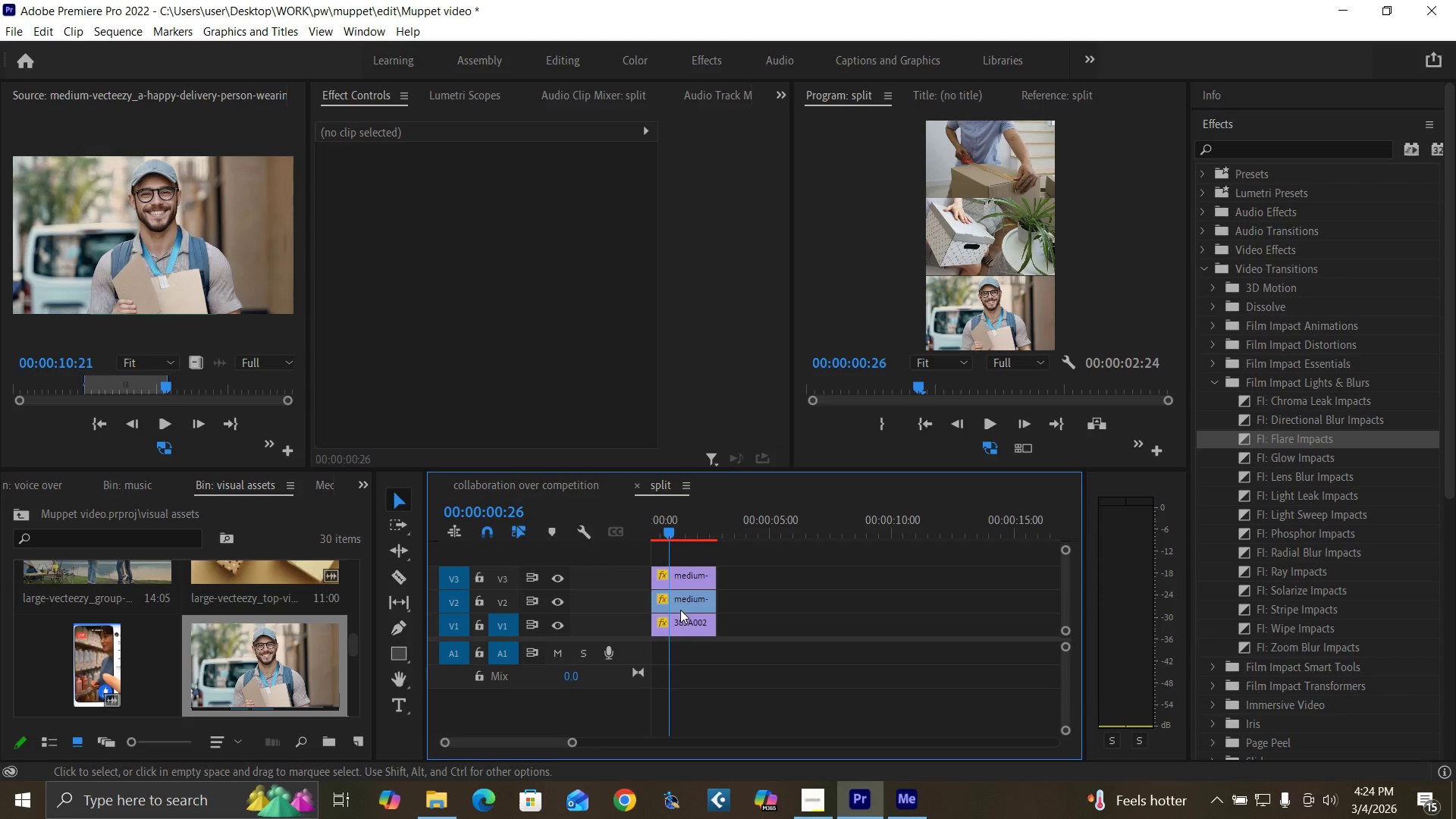 
left_click([689, 619])
 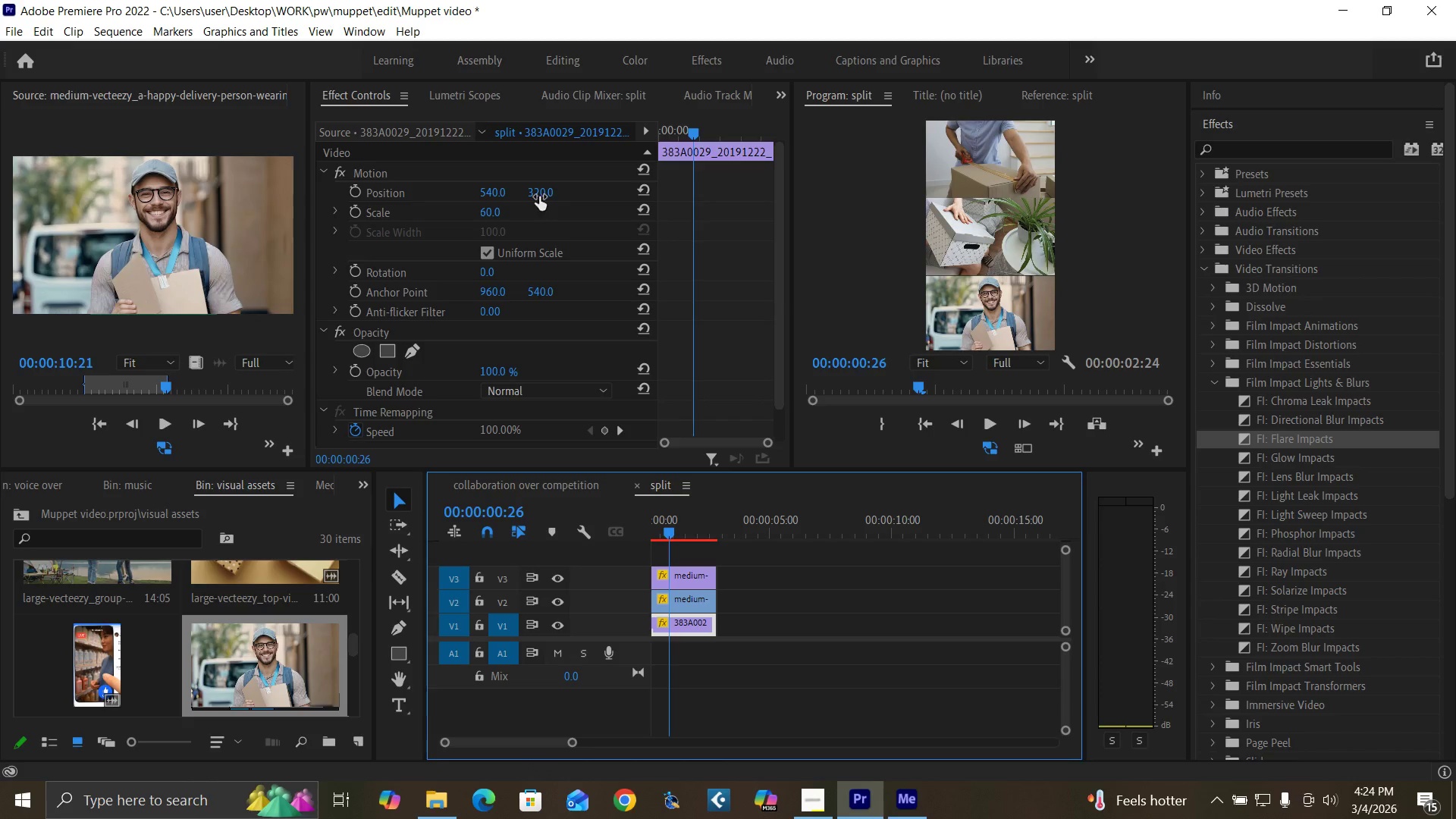 
left_click([538, 196])
 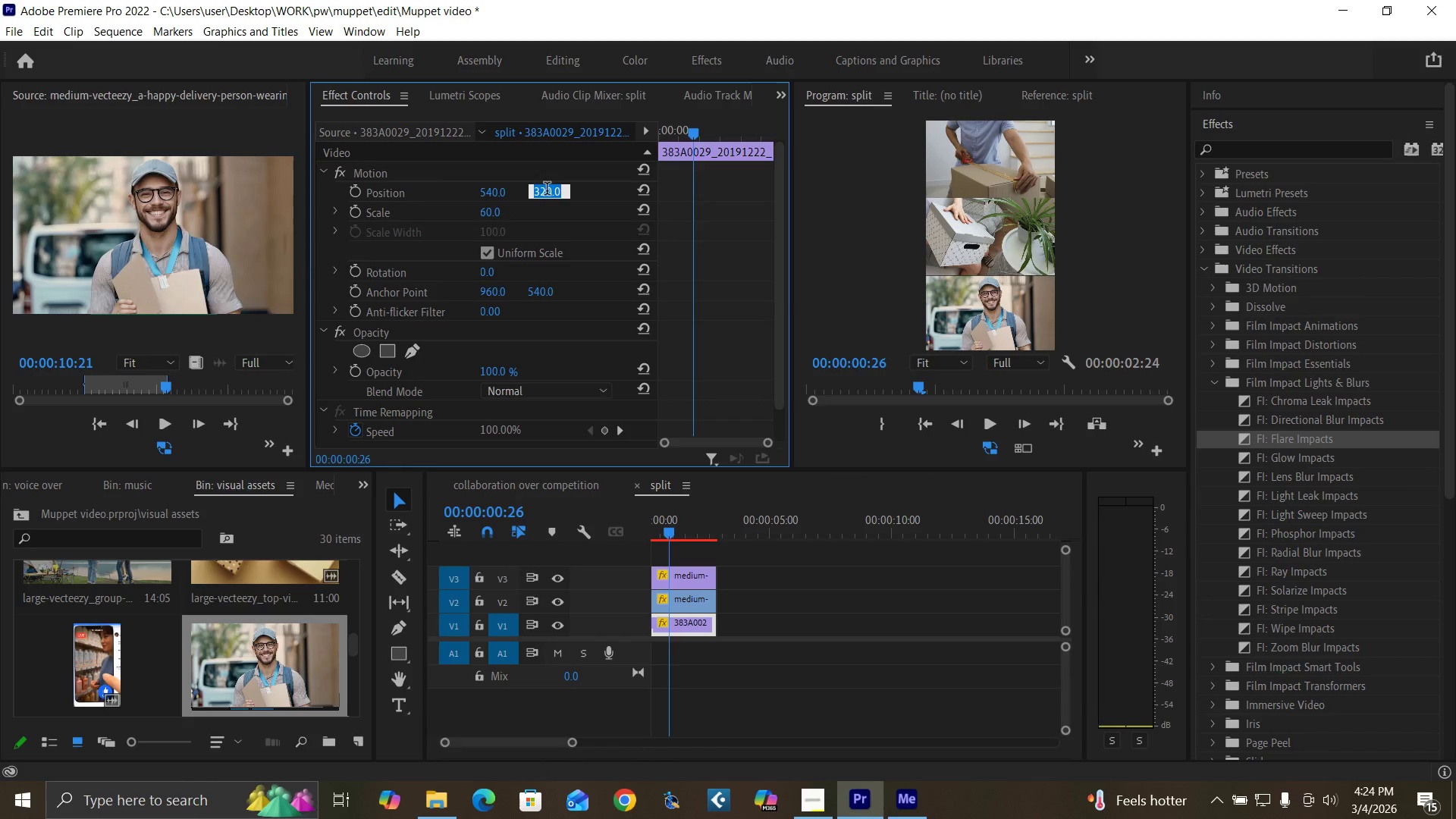 
type(310)
 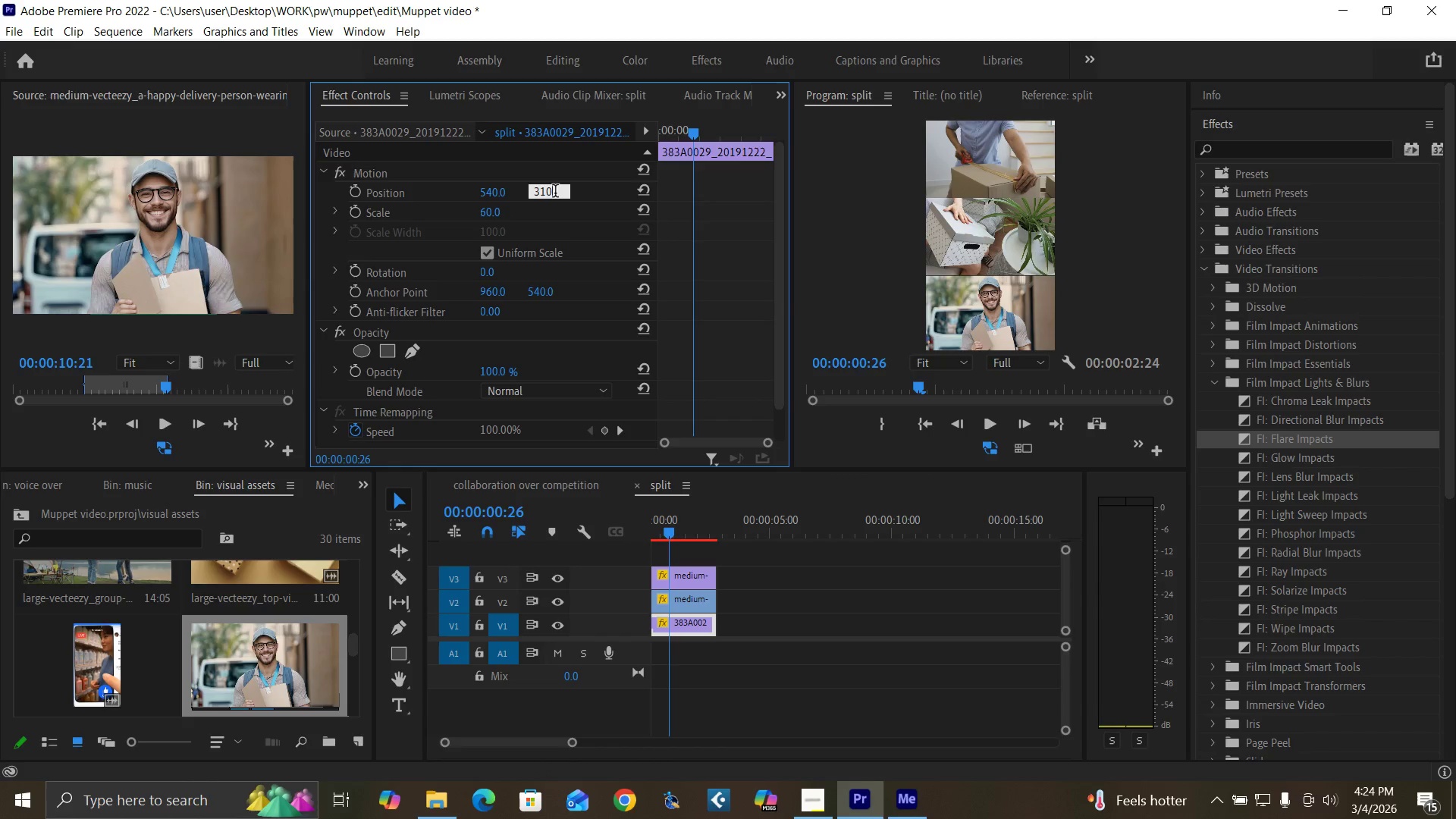 
key(Enter)
 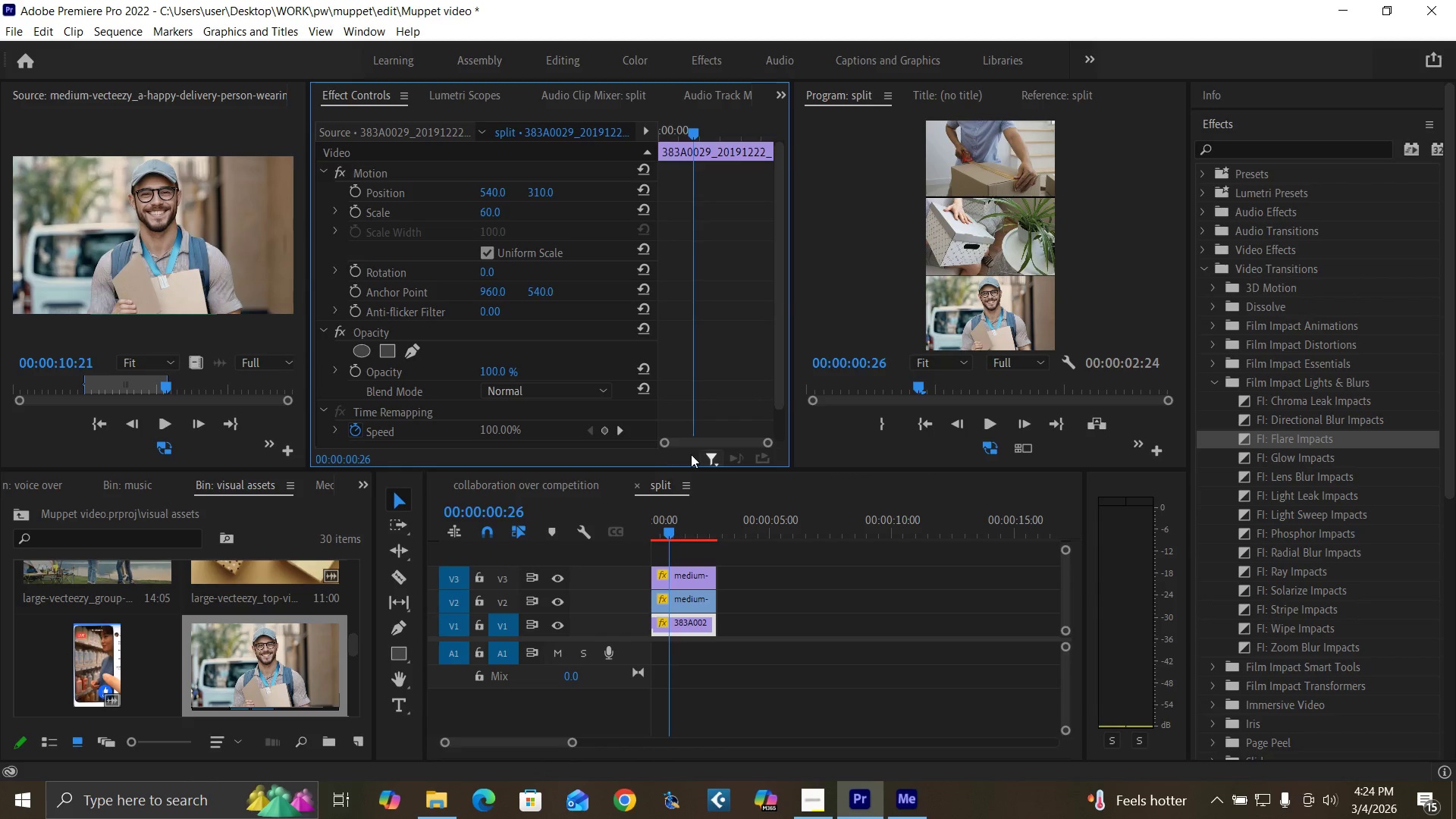 
key(Control+Z)
 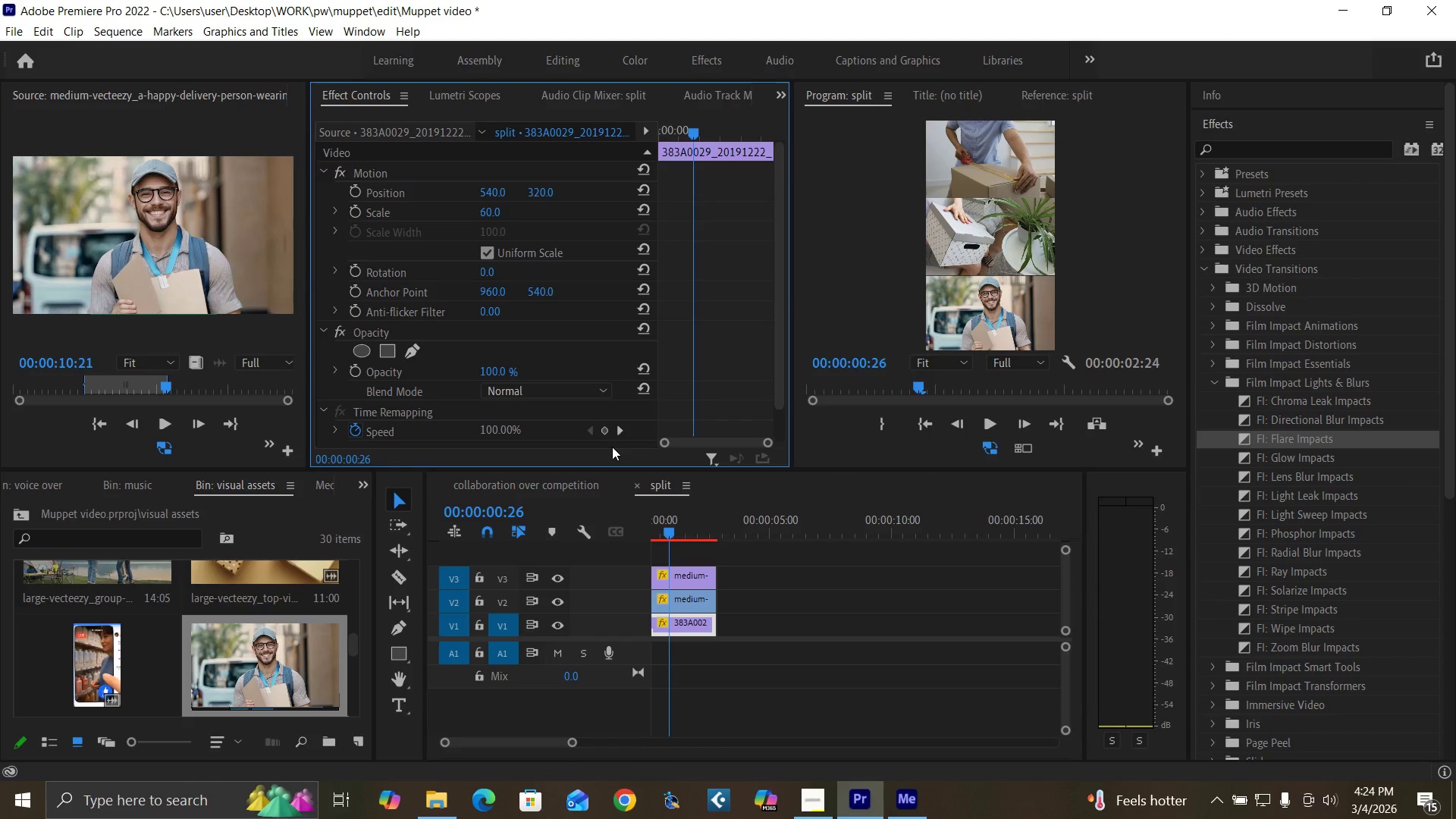 
key(Control+Backquote)
 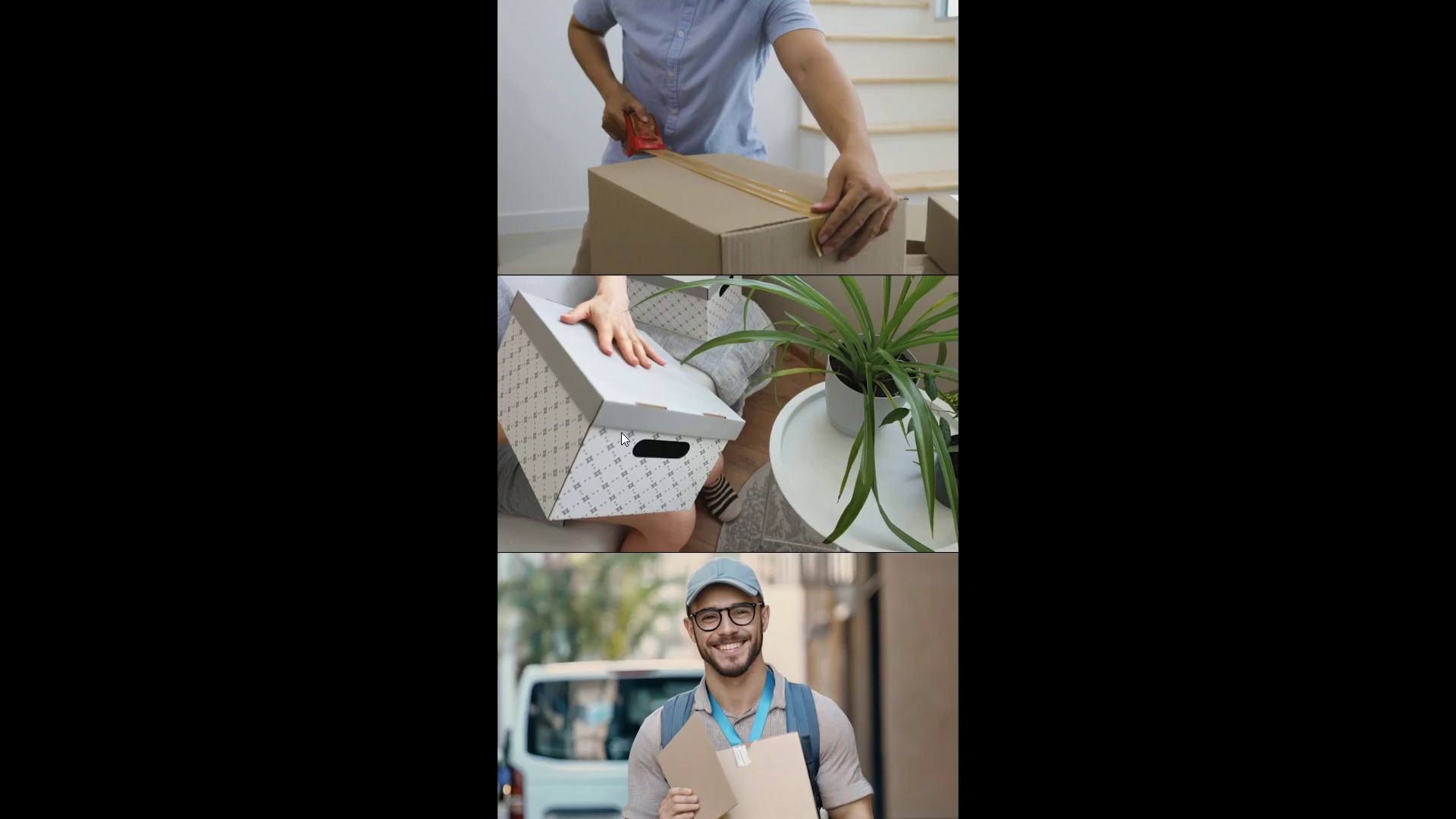 
key(Control+Backquote)
 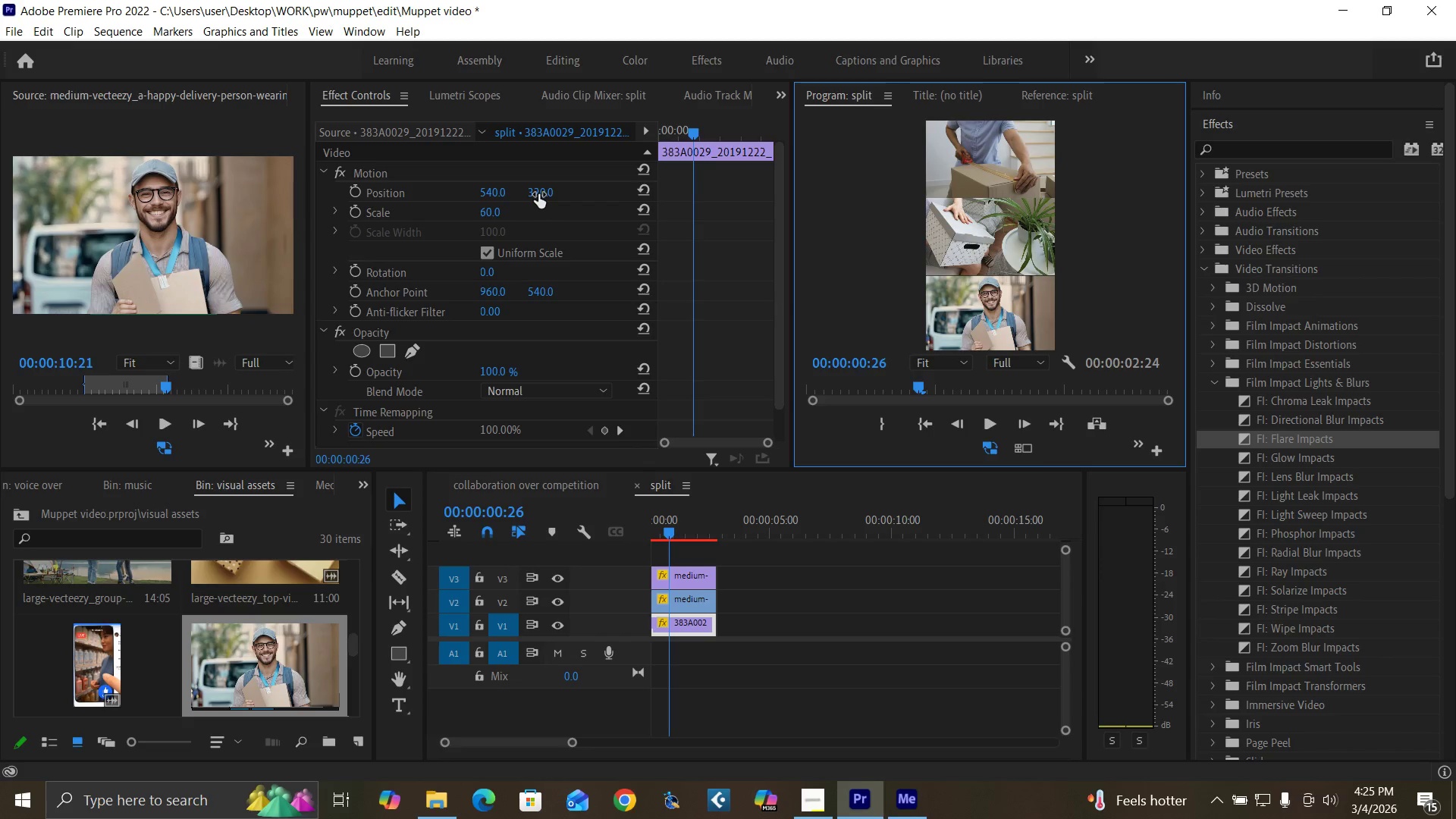 
left_click([538, 194])
 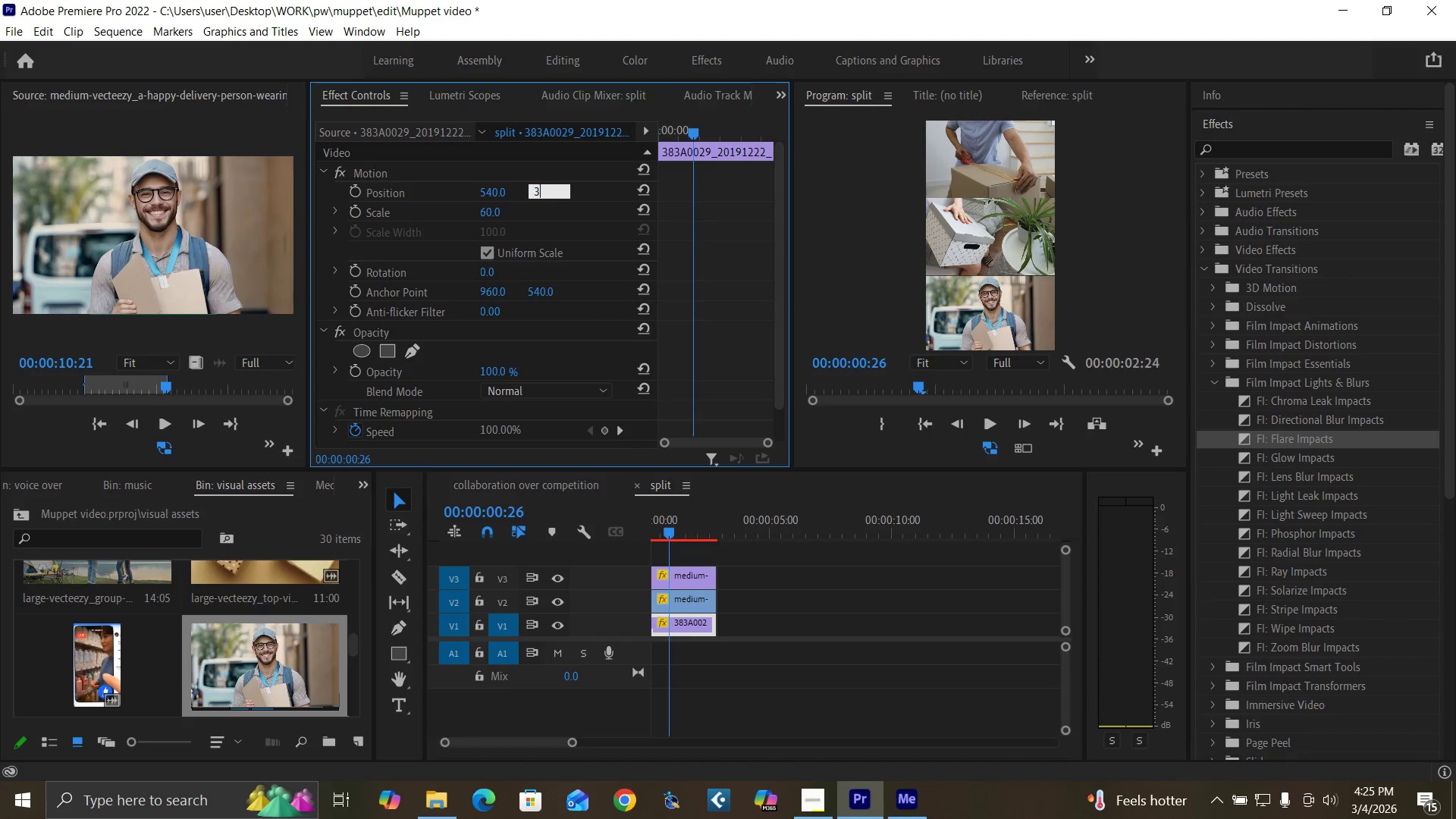 
type(325)
 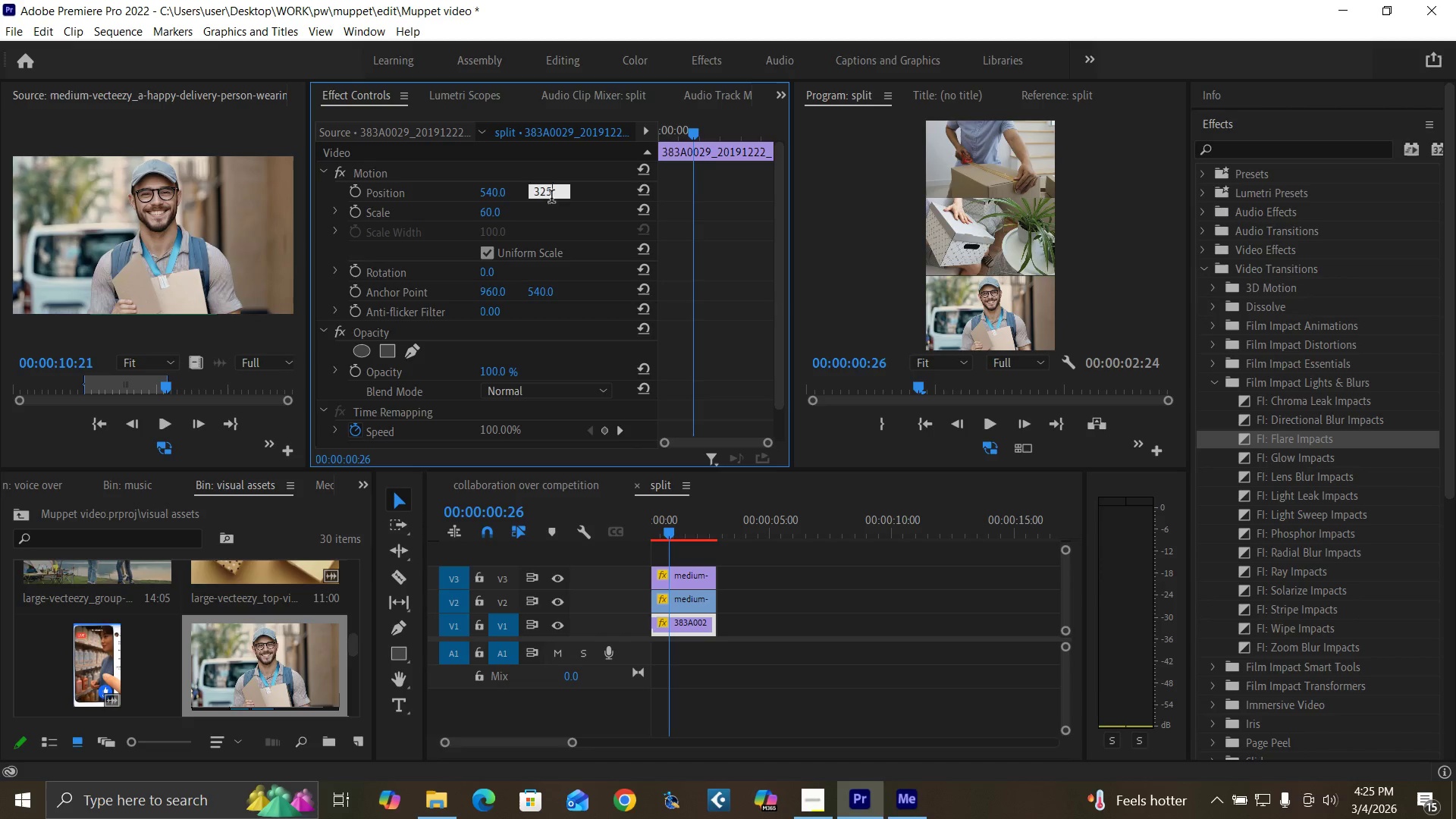 
key(Enter)
 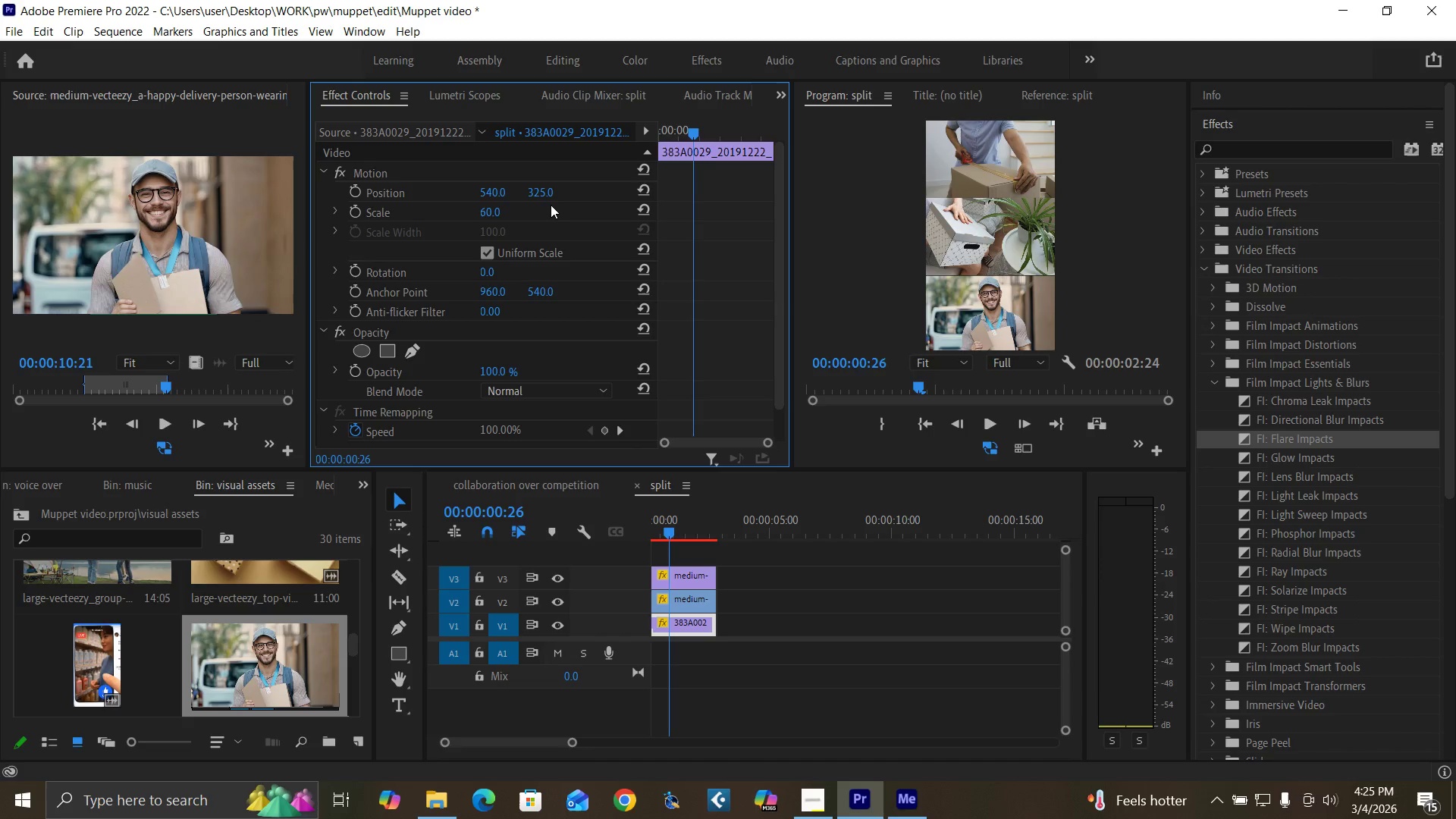 
key(Shift+ShiftLeft)
 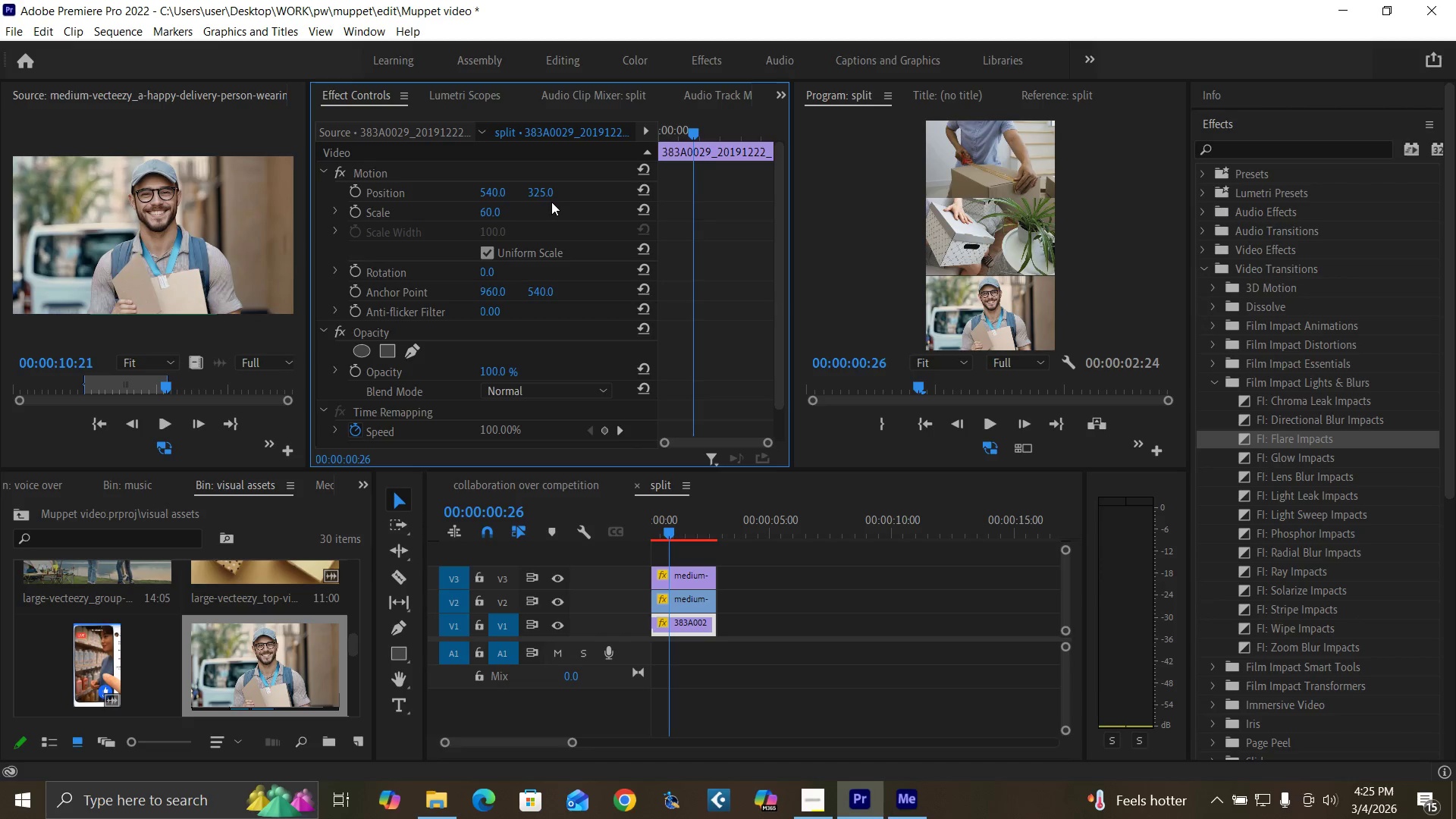 
key(Control+Backquote)
 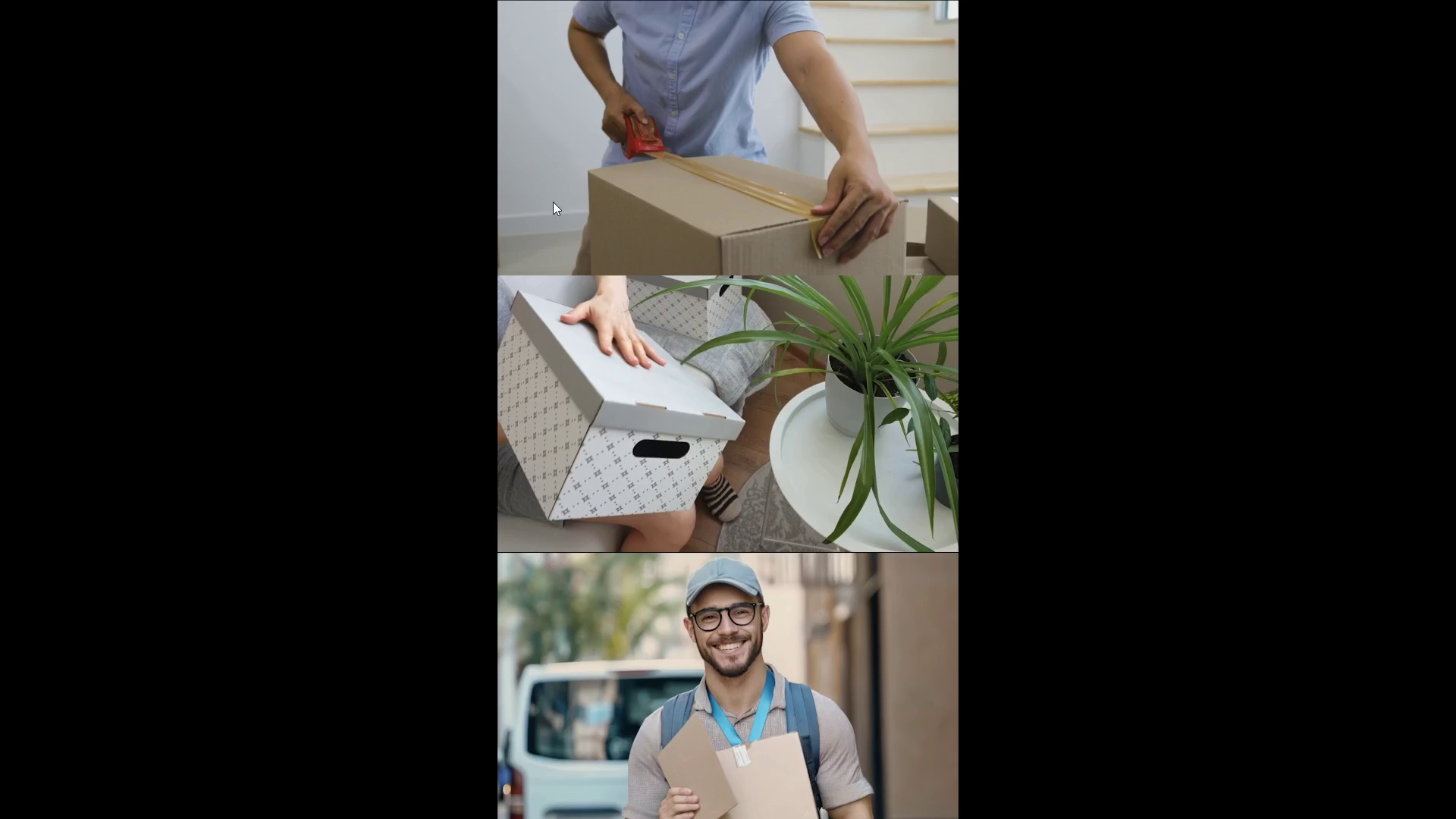 
key(Control+Backquote)
 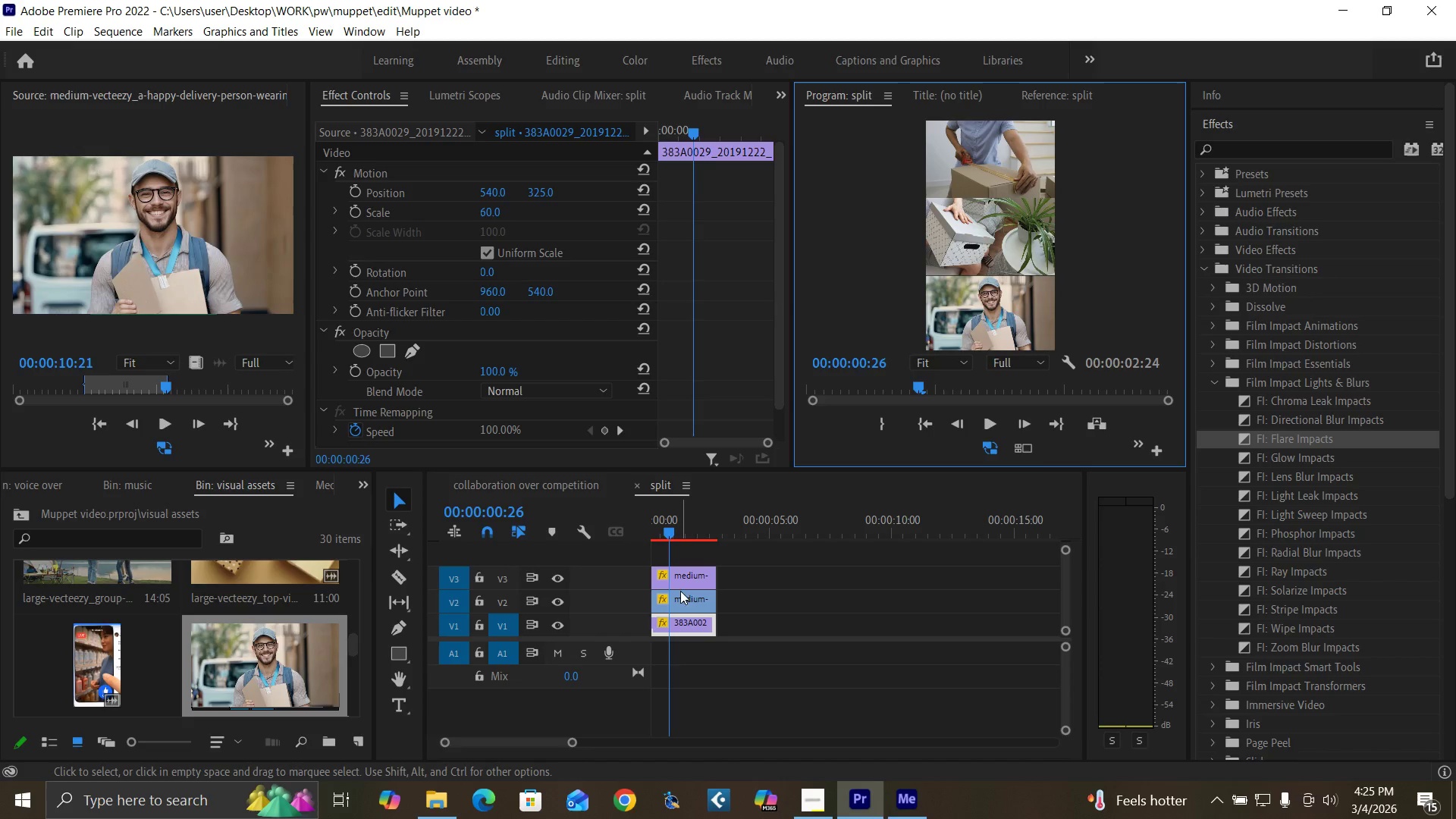 
left_click([682, 596])
 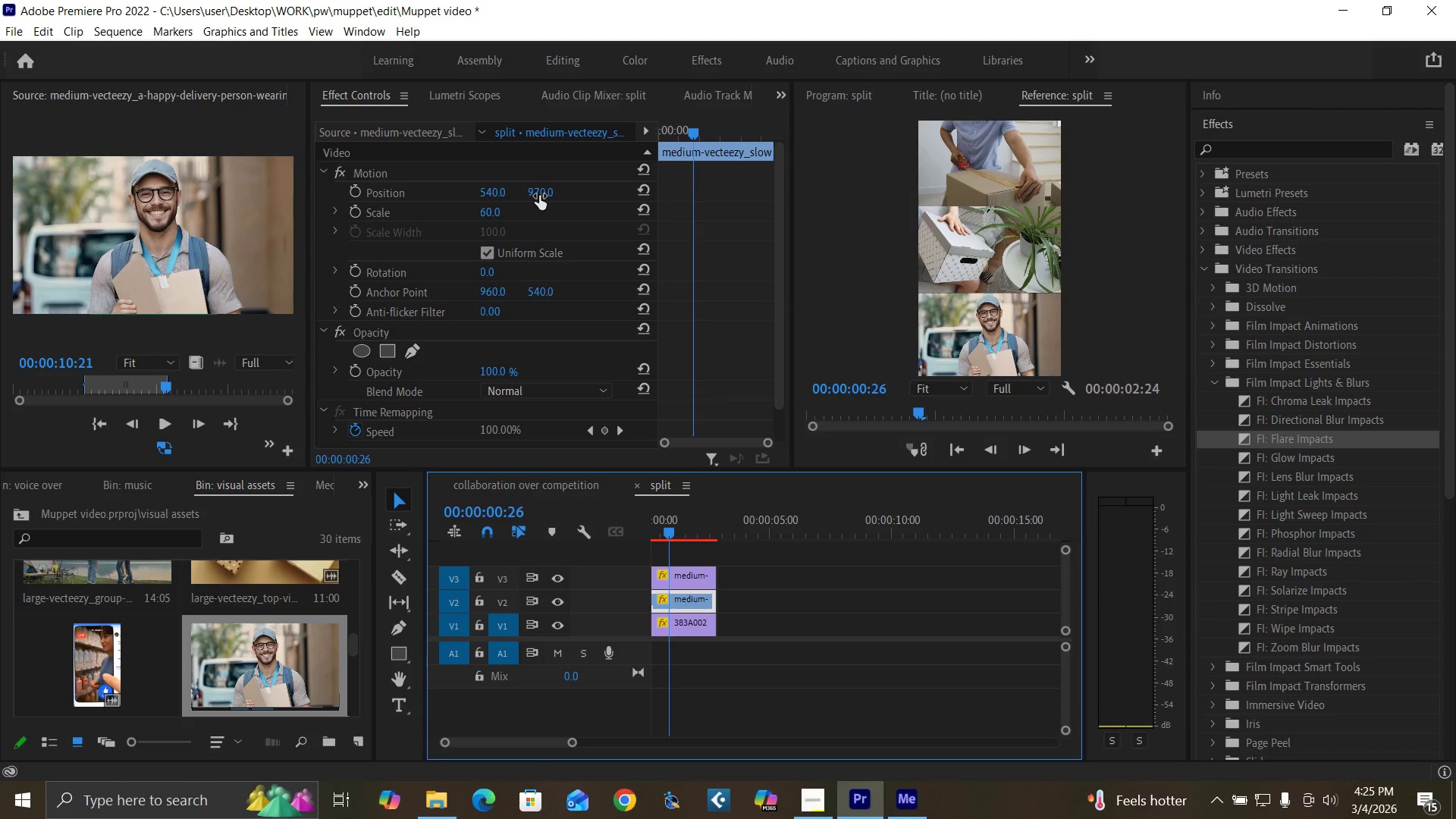 
left_click([539, 191])
 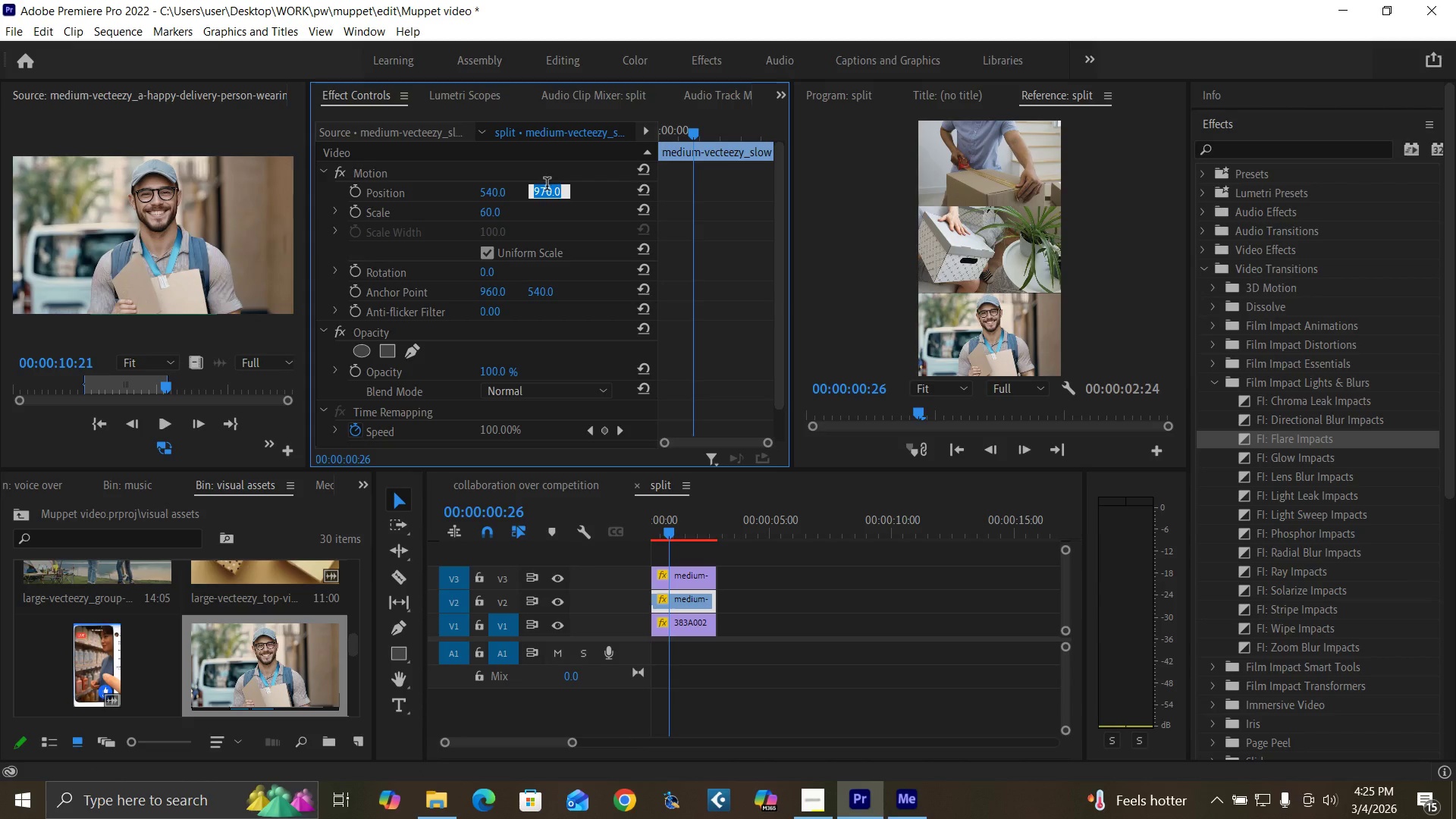 
type(97)
 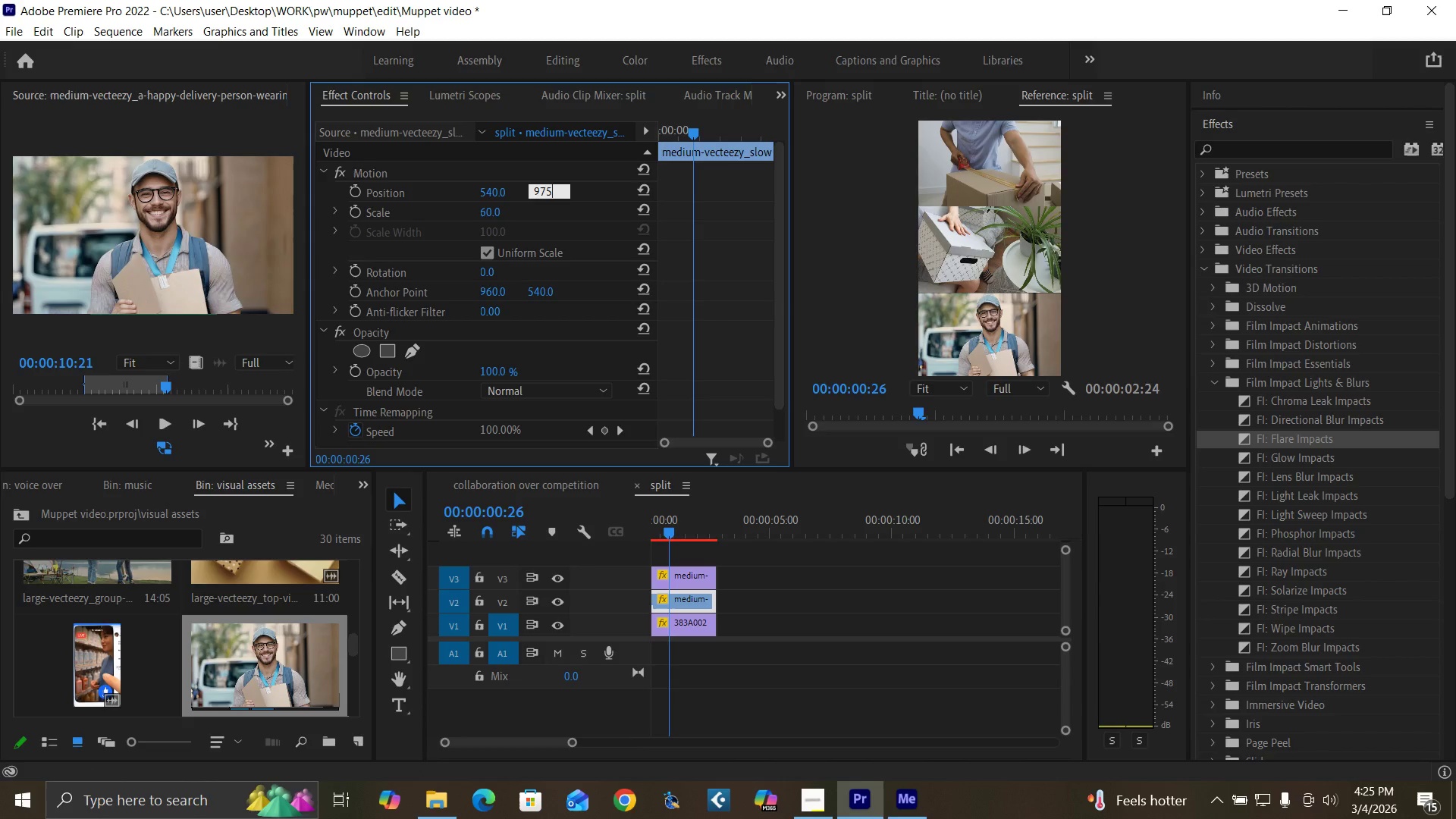 
key(5)
 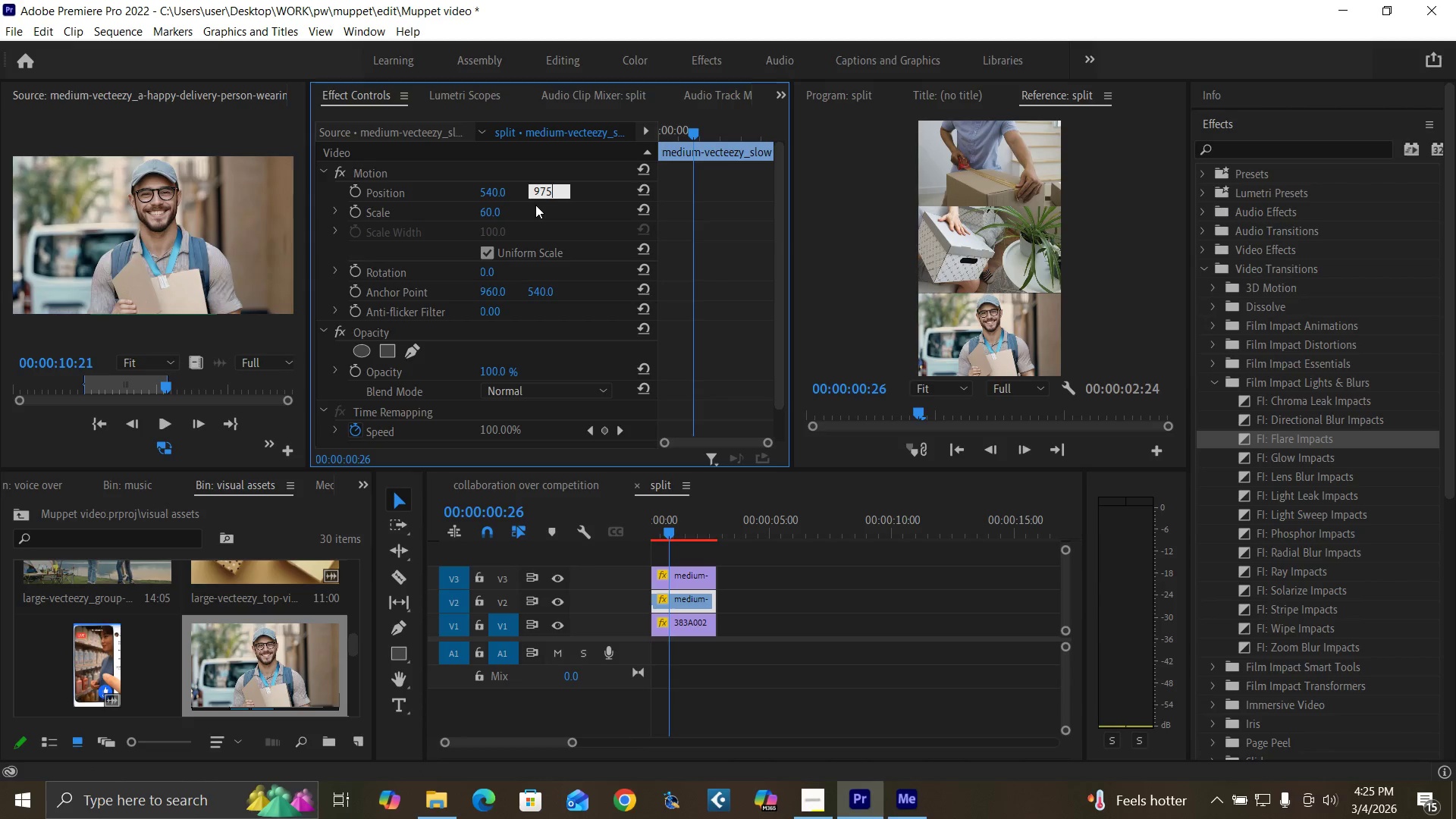 
key(Enter)
 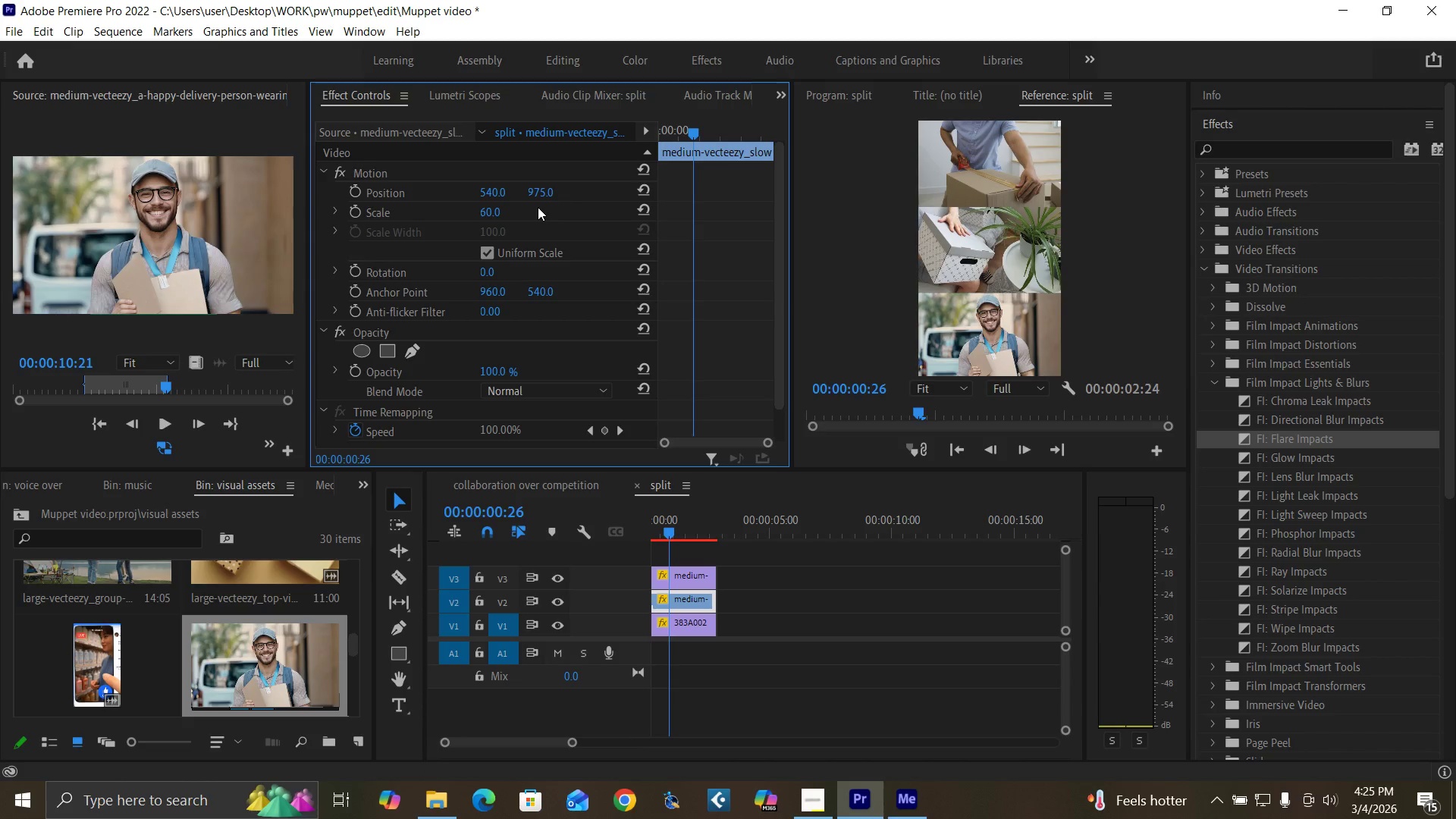 
key(Control+Backquote)
 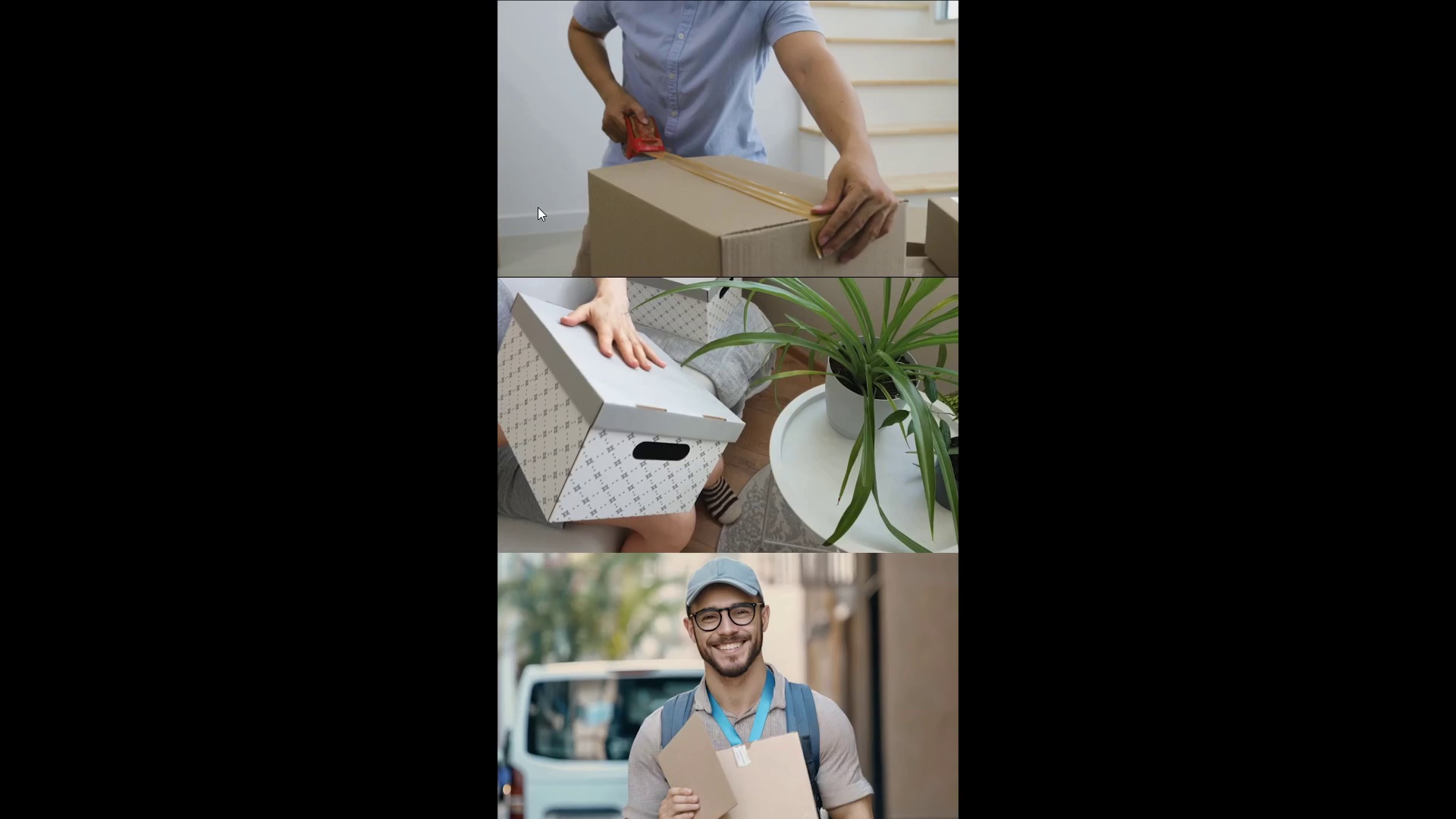 
hold_key(key=ControlLeft, duration=1.52)
 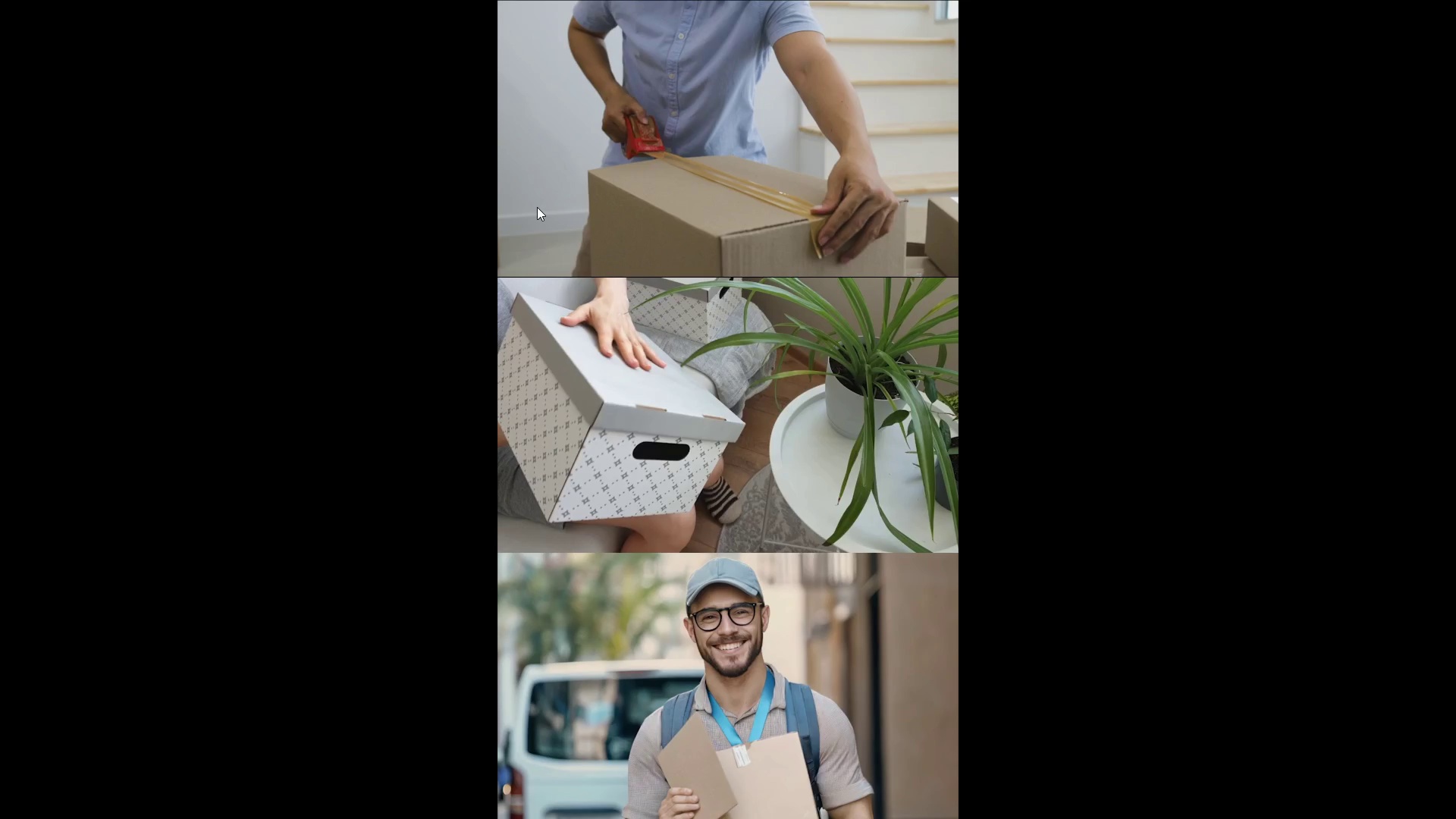 
hold_key(key=ControlLeft, duration=1.51)
 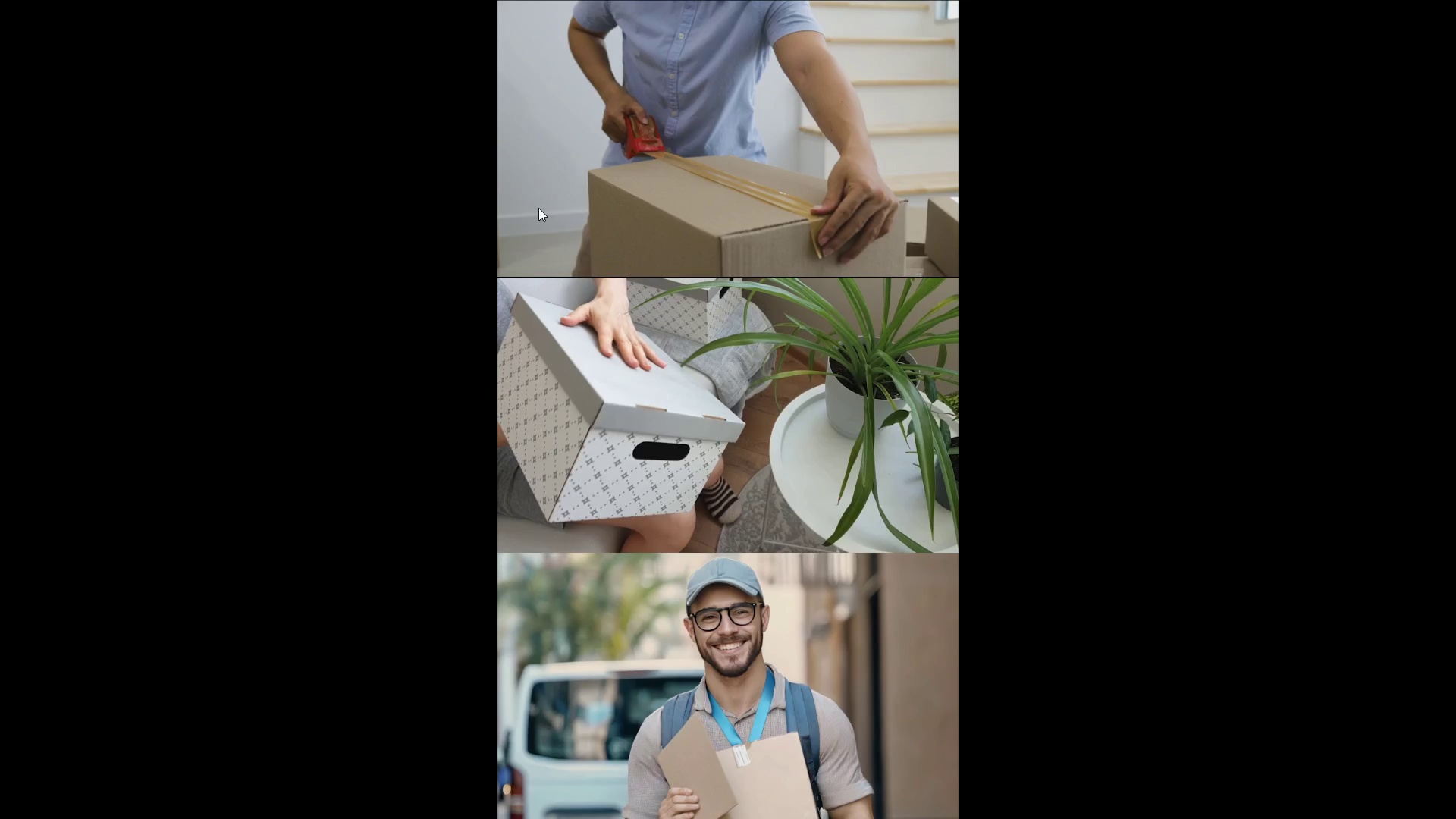 
hold_key(key=ControlLeft, duration=1.53)
 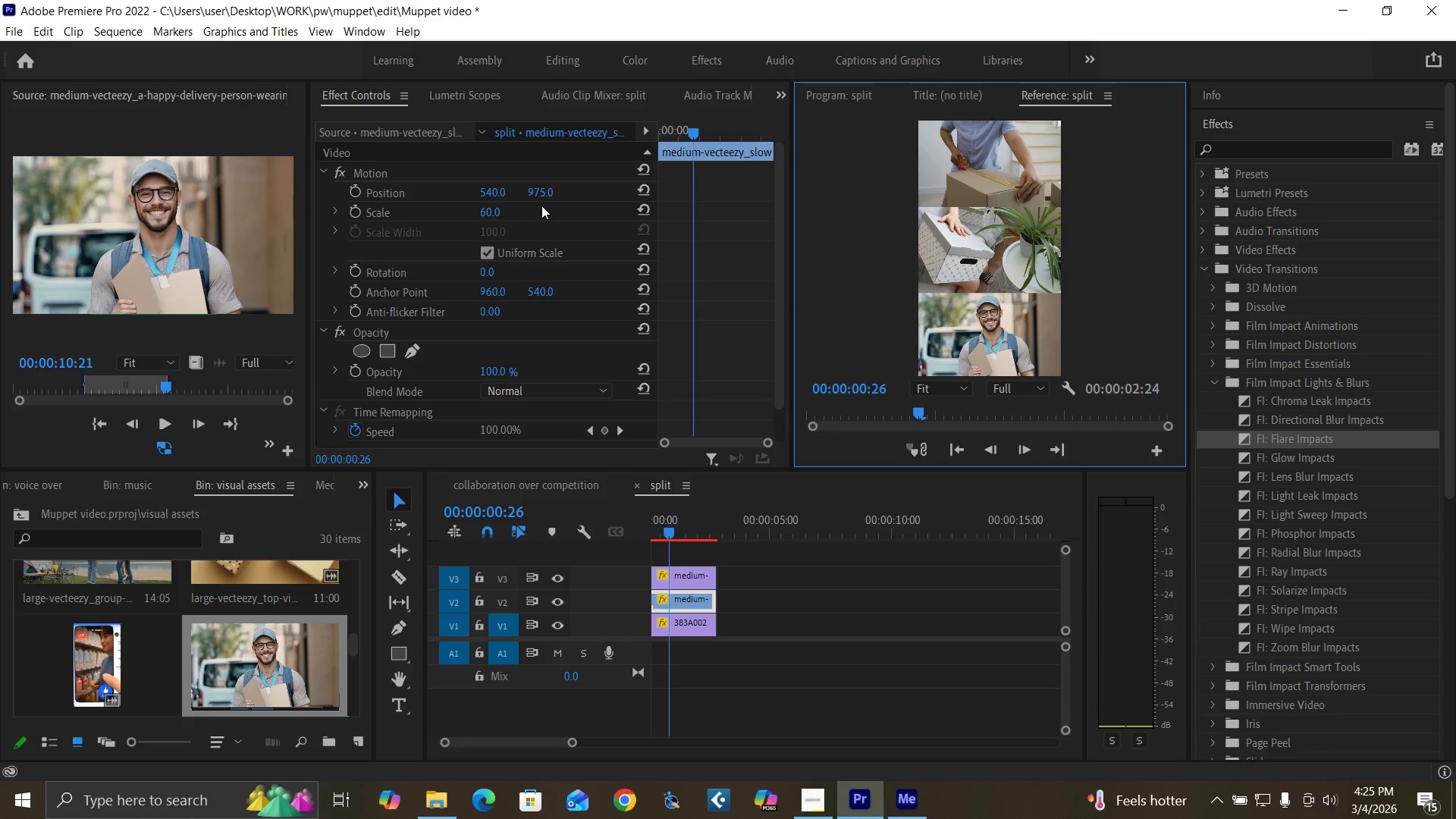 
key(Control+Backquote)
 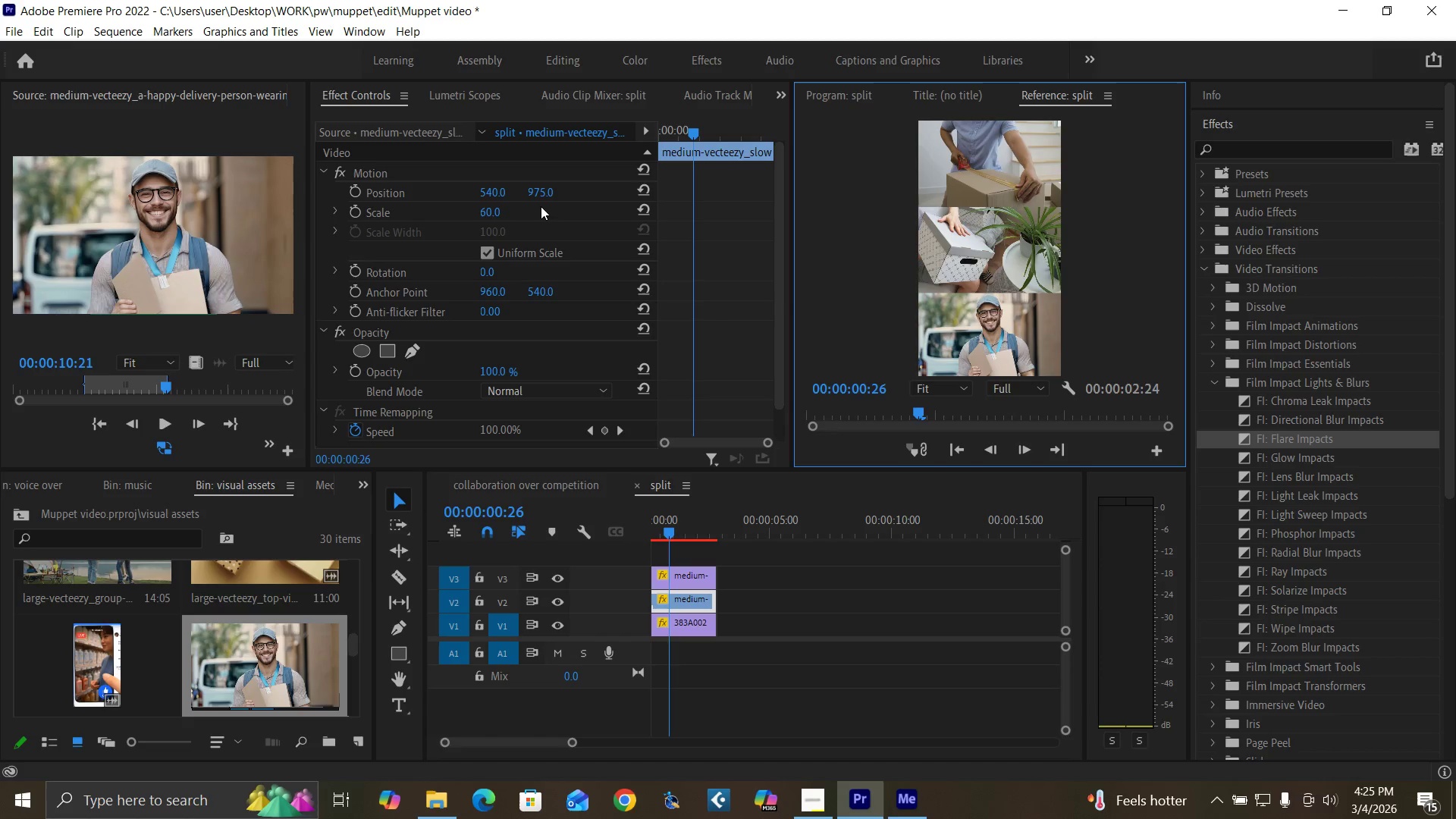 
key(Control+Z)
 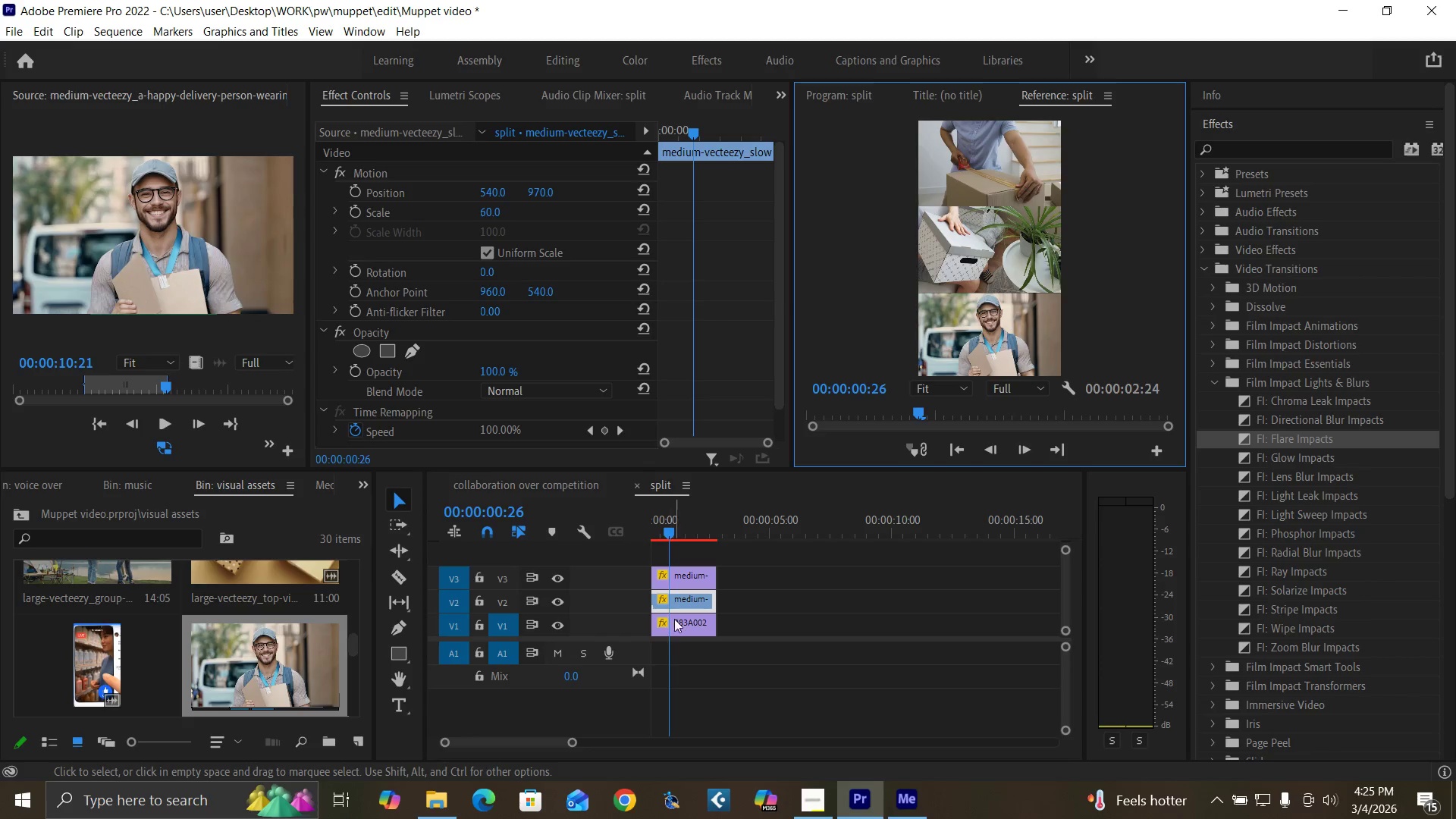 
left_click([677, 621])
 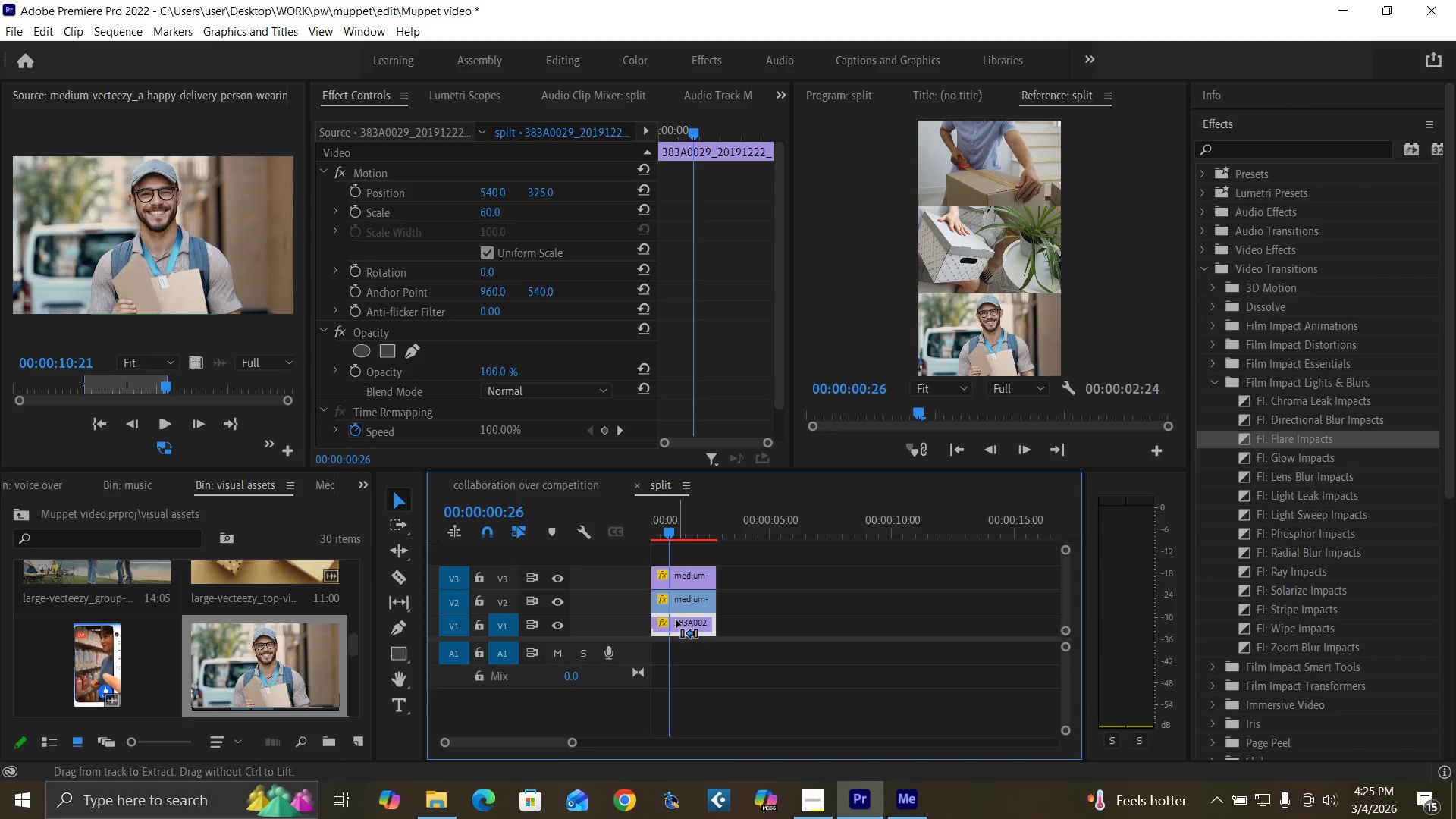 
key(Control+Z)
 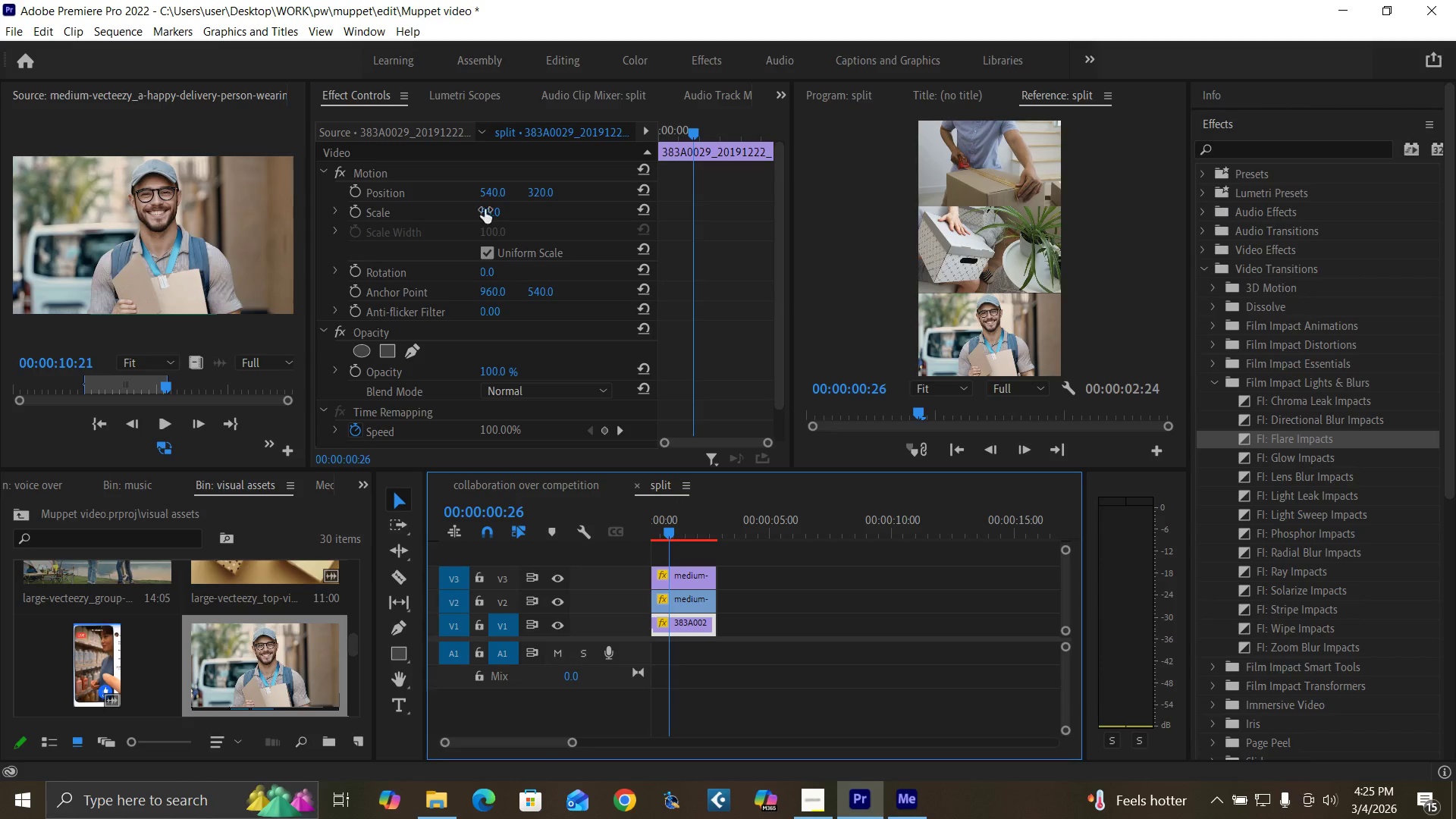 
left_click([486, 209])
 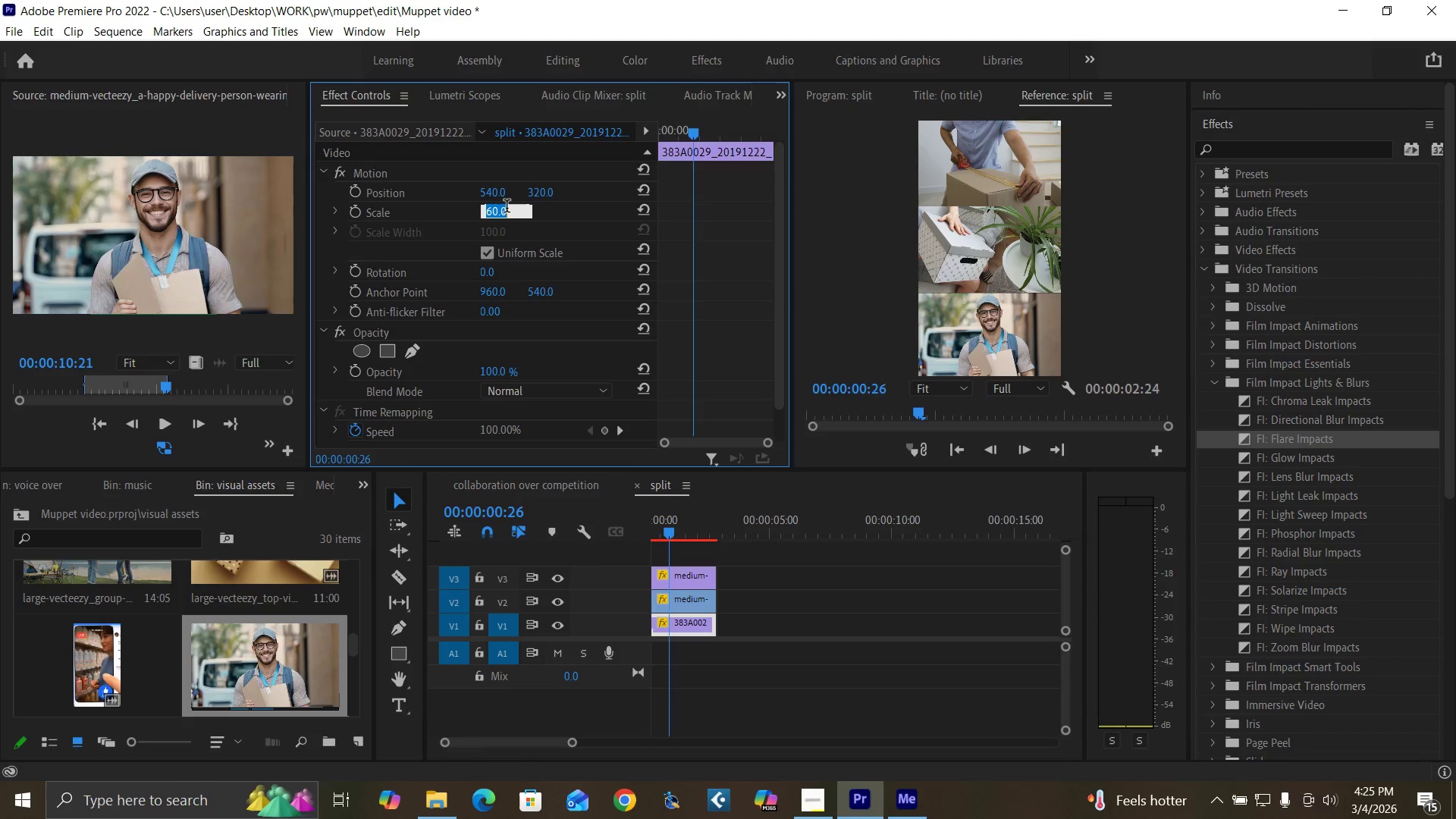 
key(6)
 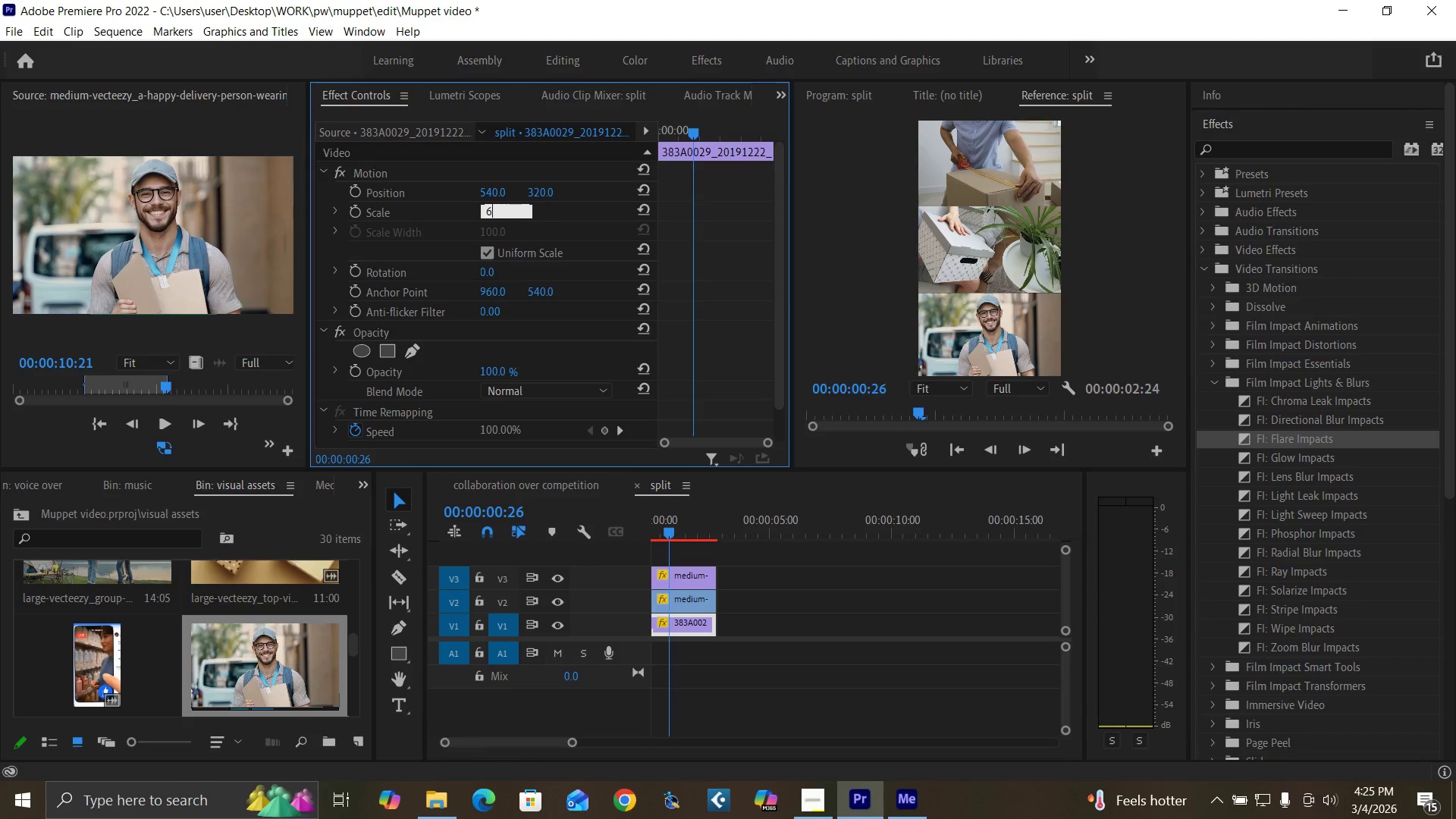 
key(1)
 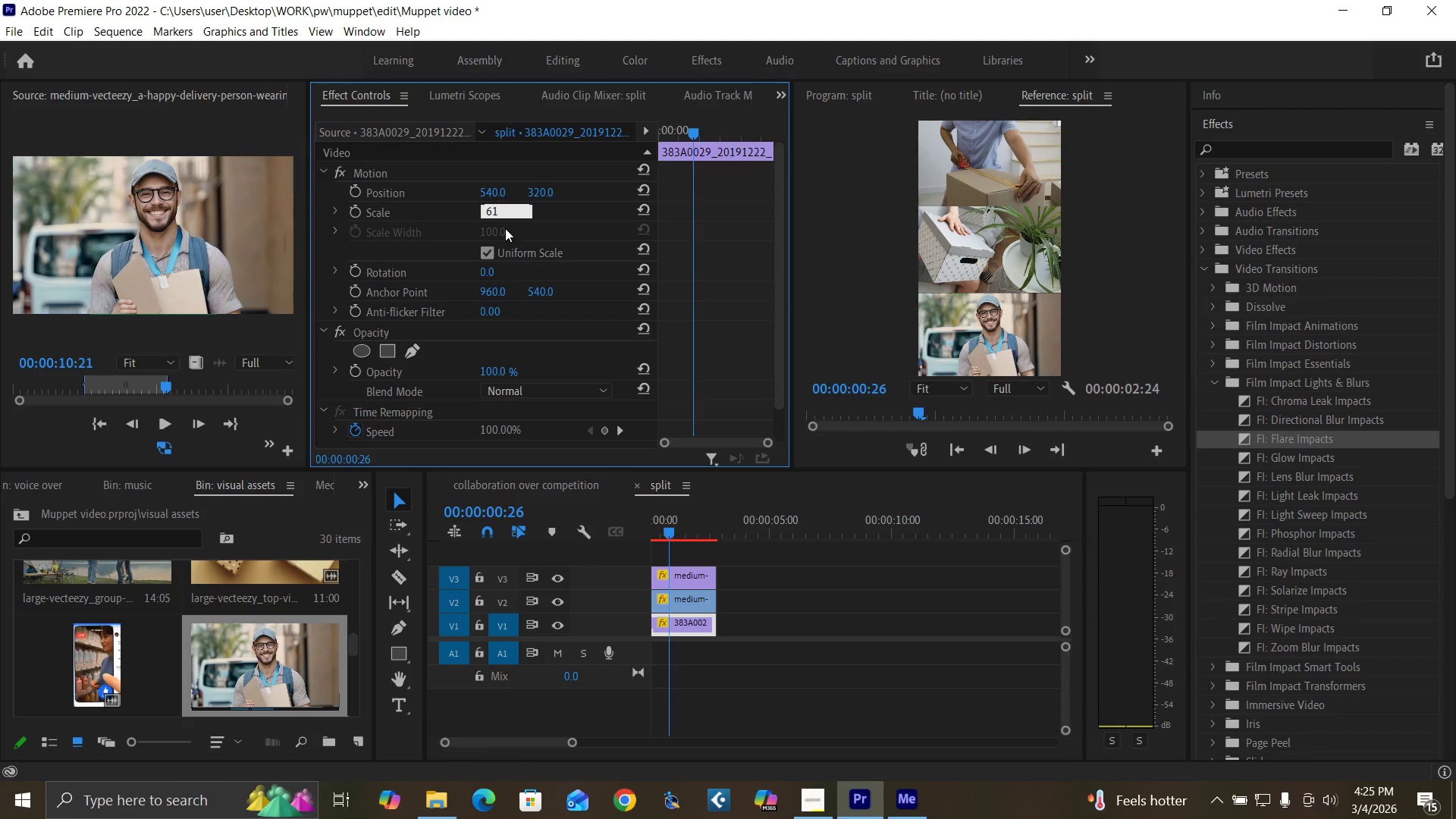 
key(Enter)
 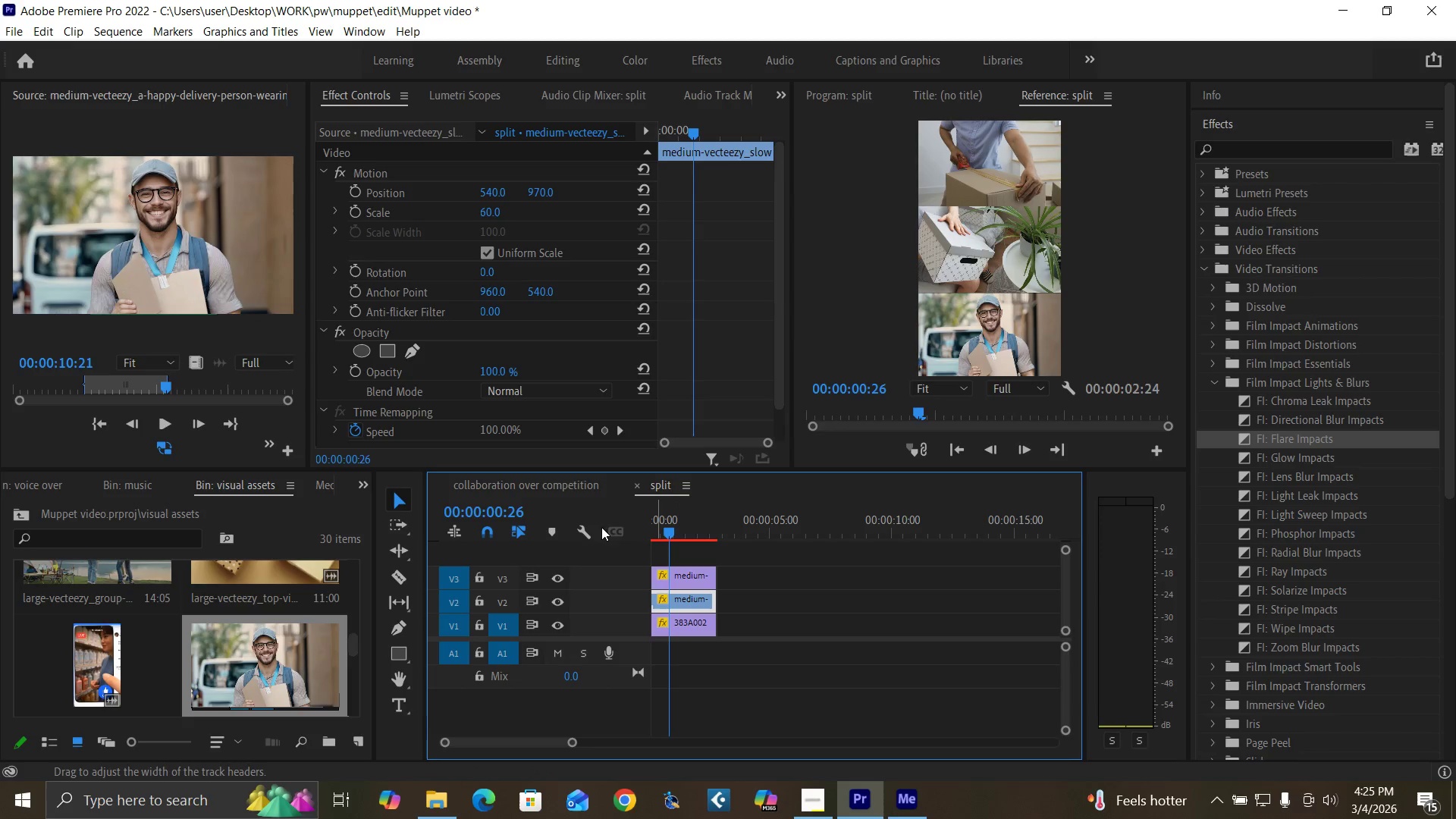 
left_click([489, 213])
 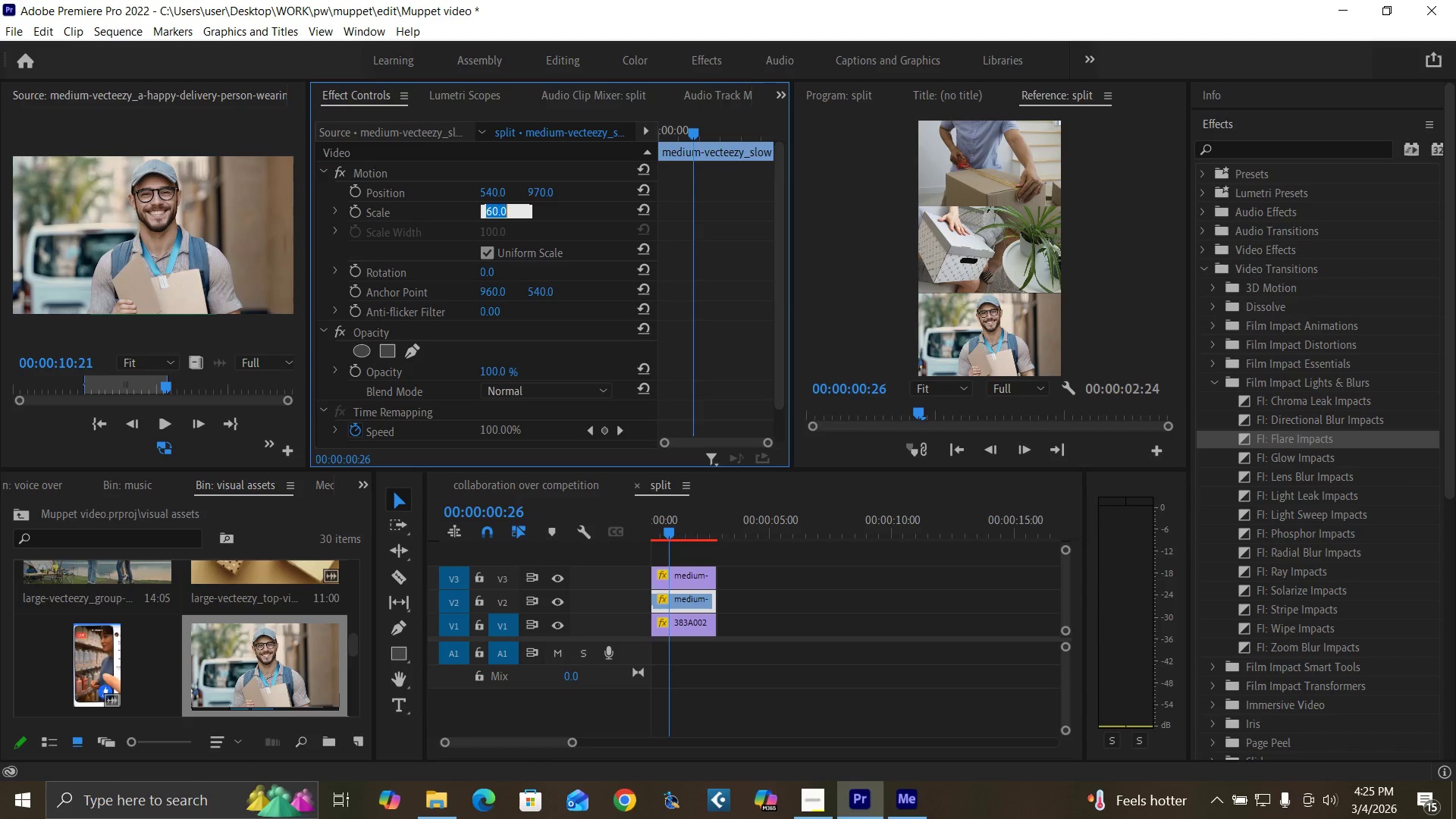 
type(61)
 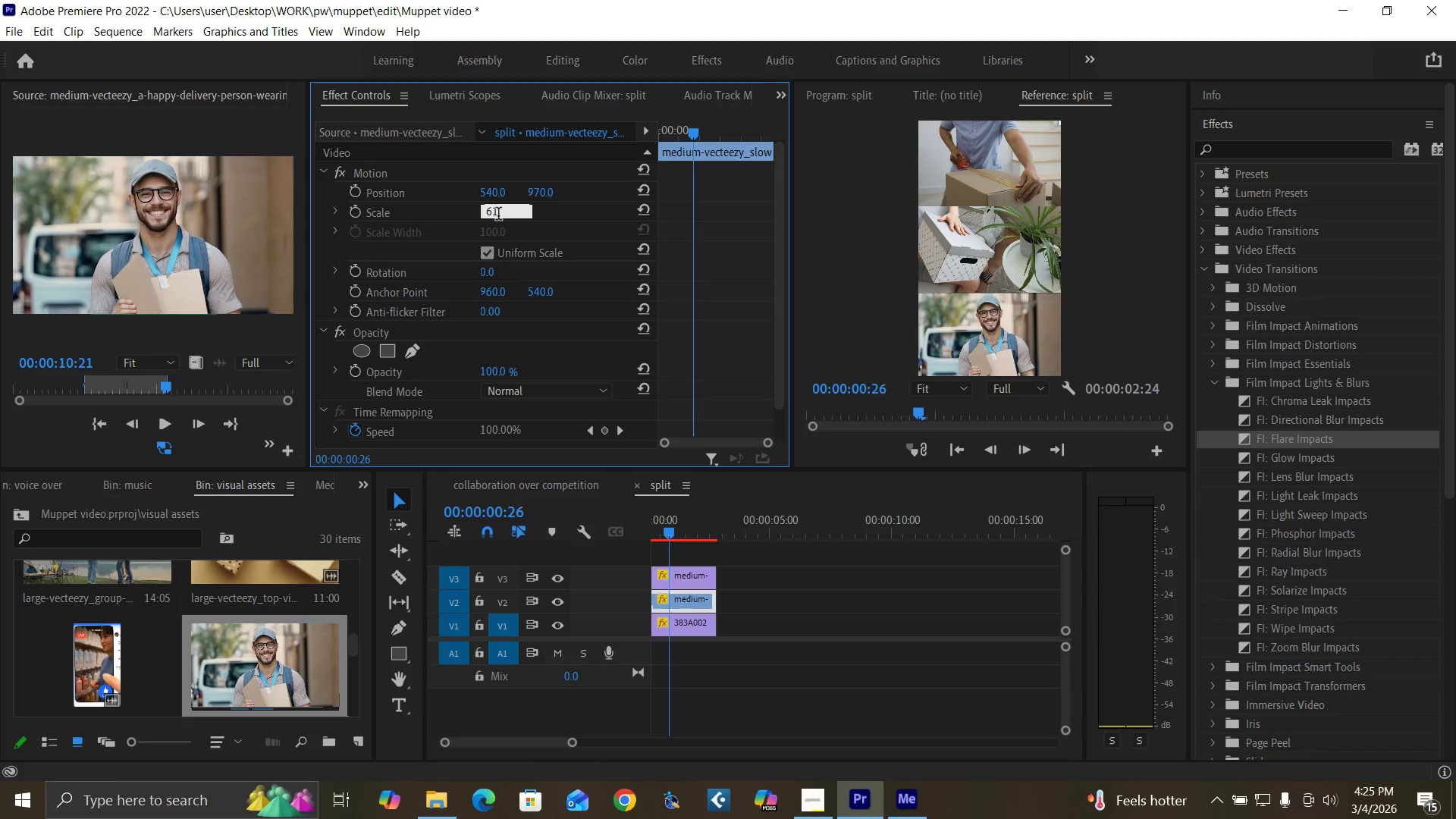 
key(Enter)
 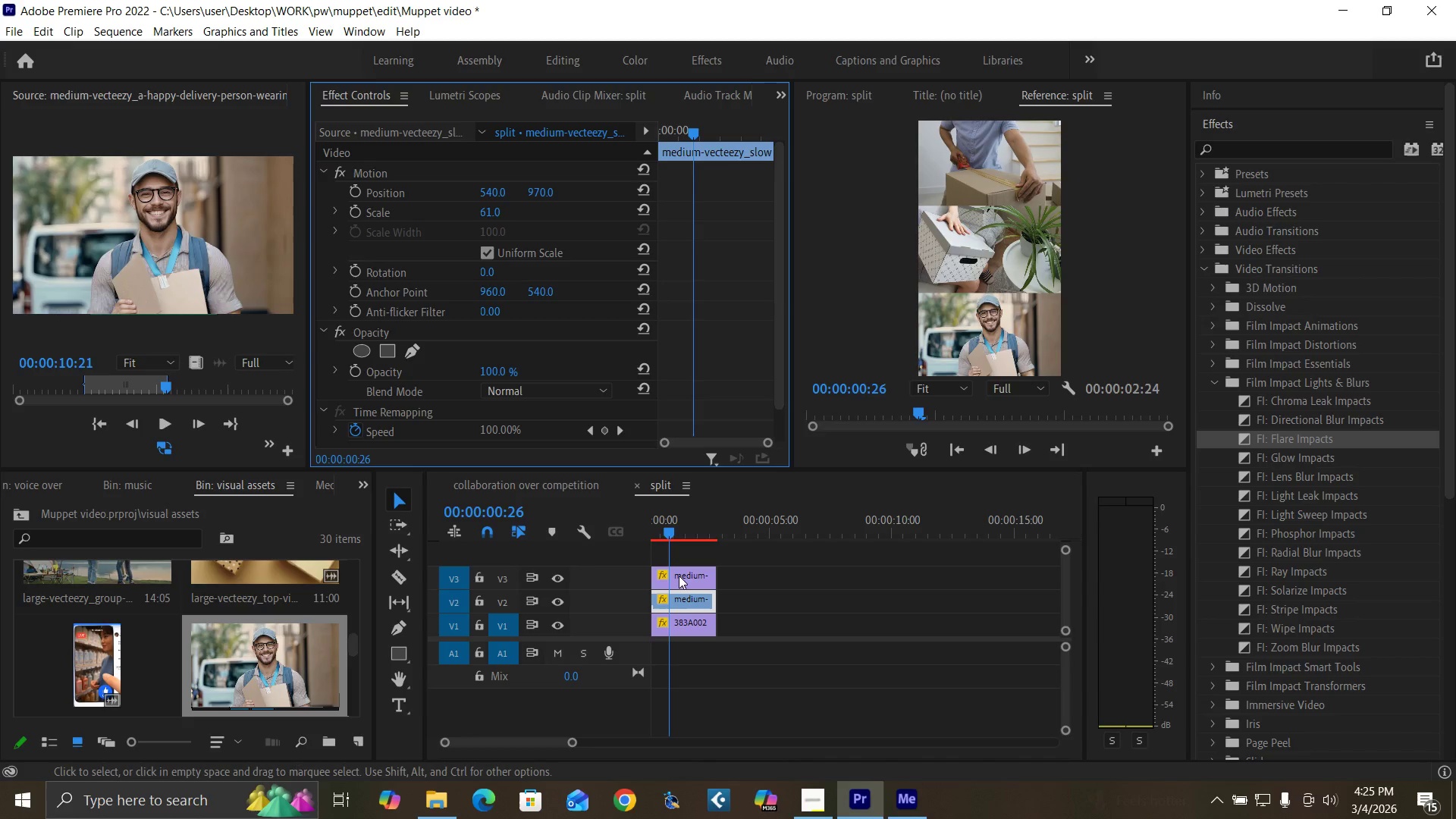 
left_click([682, 576])
 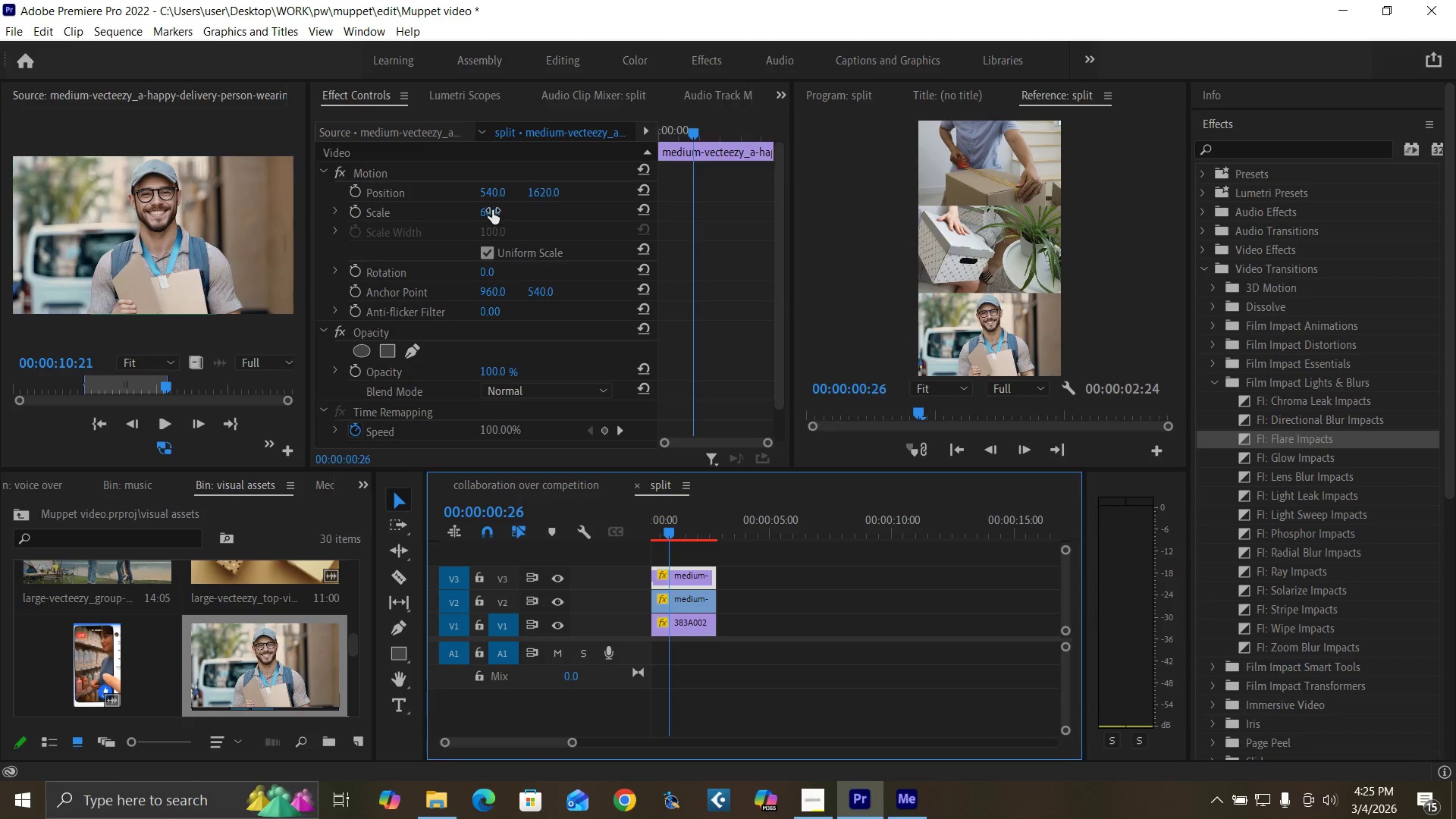 
left_click([492, 210])
 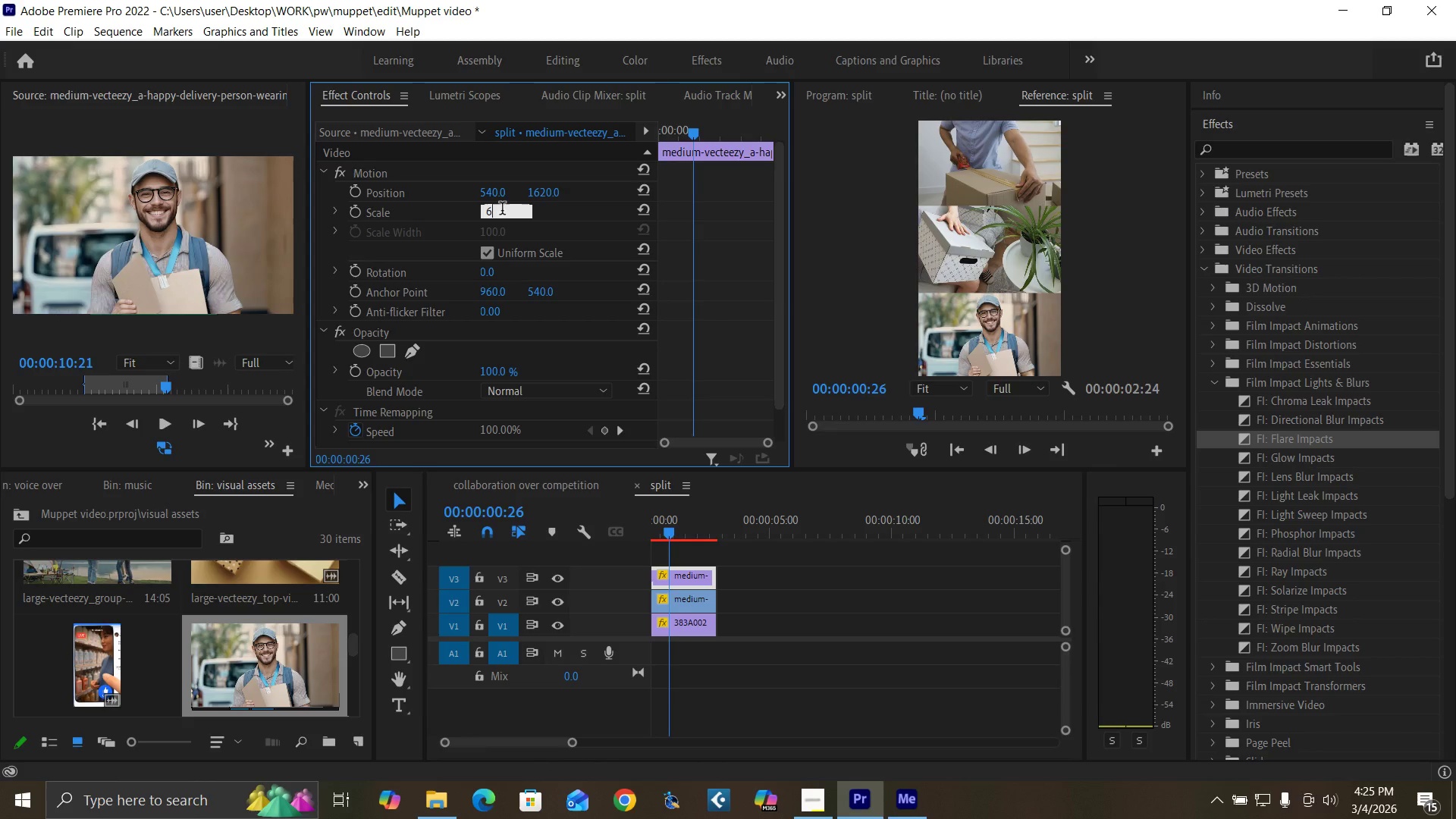 
type(61)
 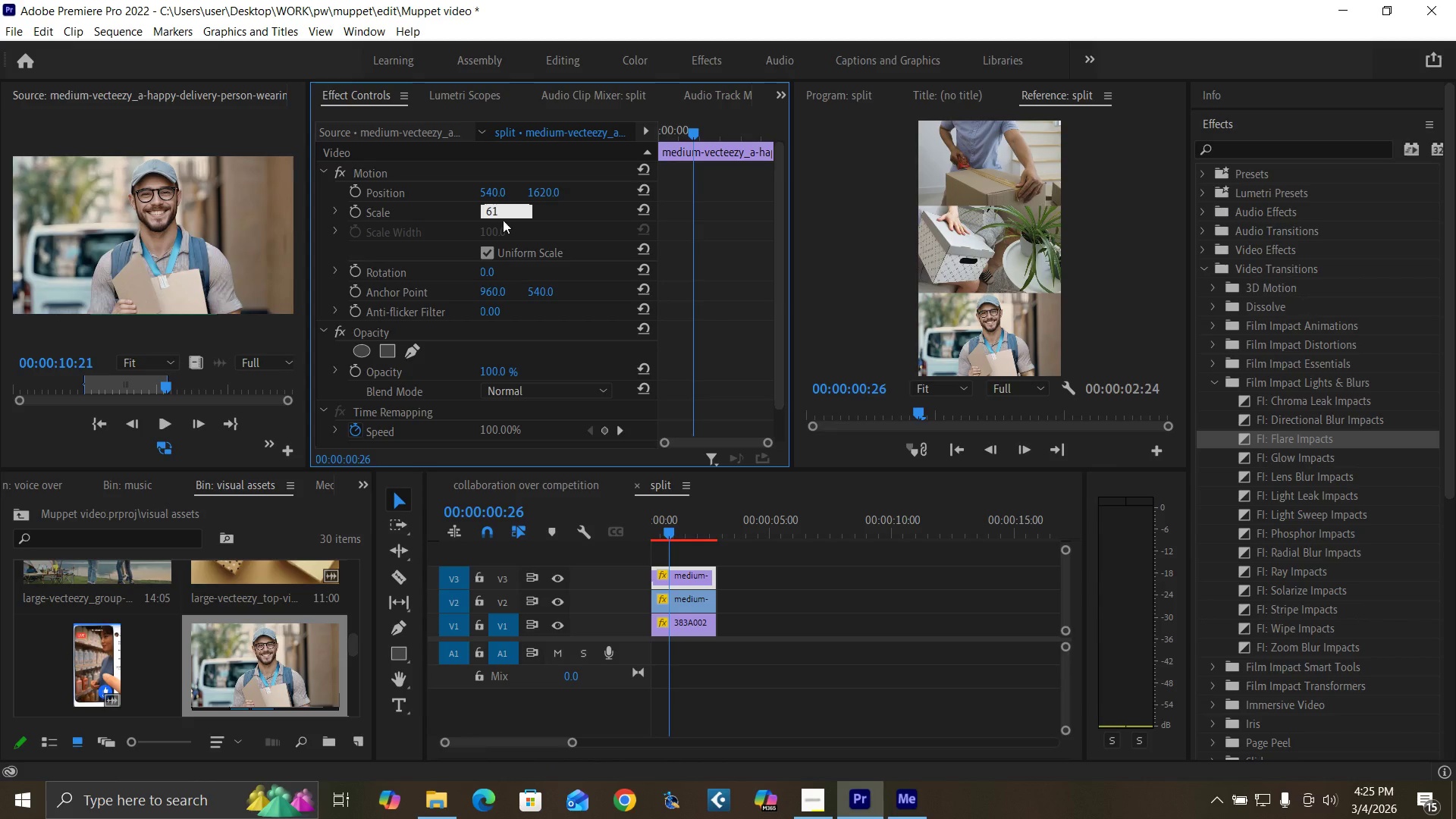 
key(Enter)
 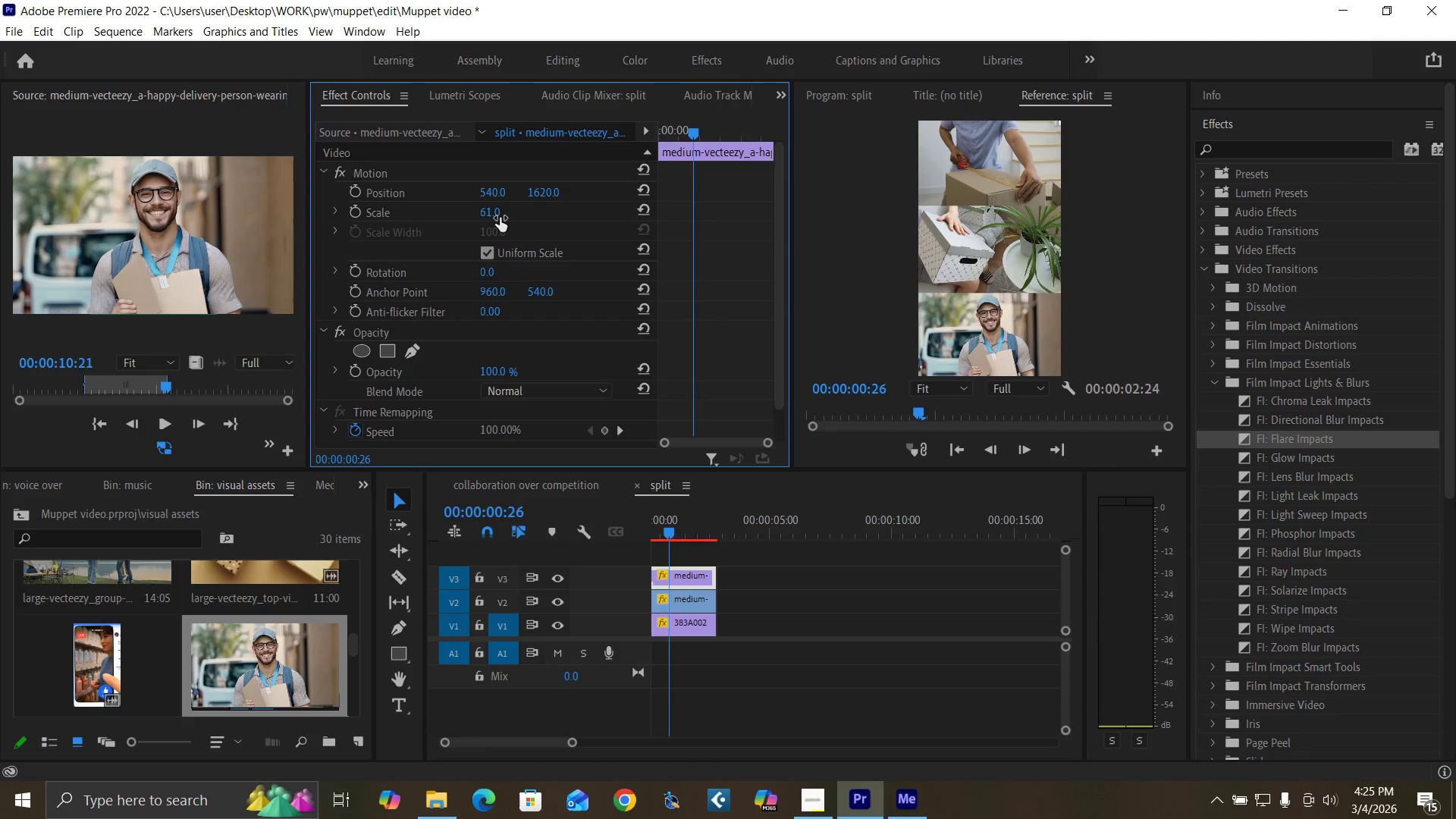 
key(Control+Backquote)
 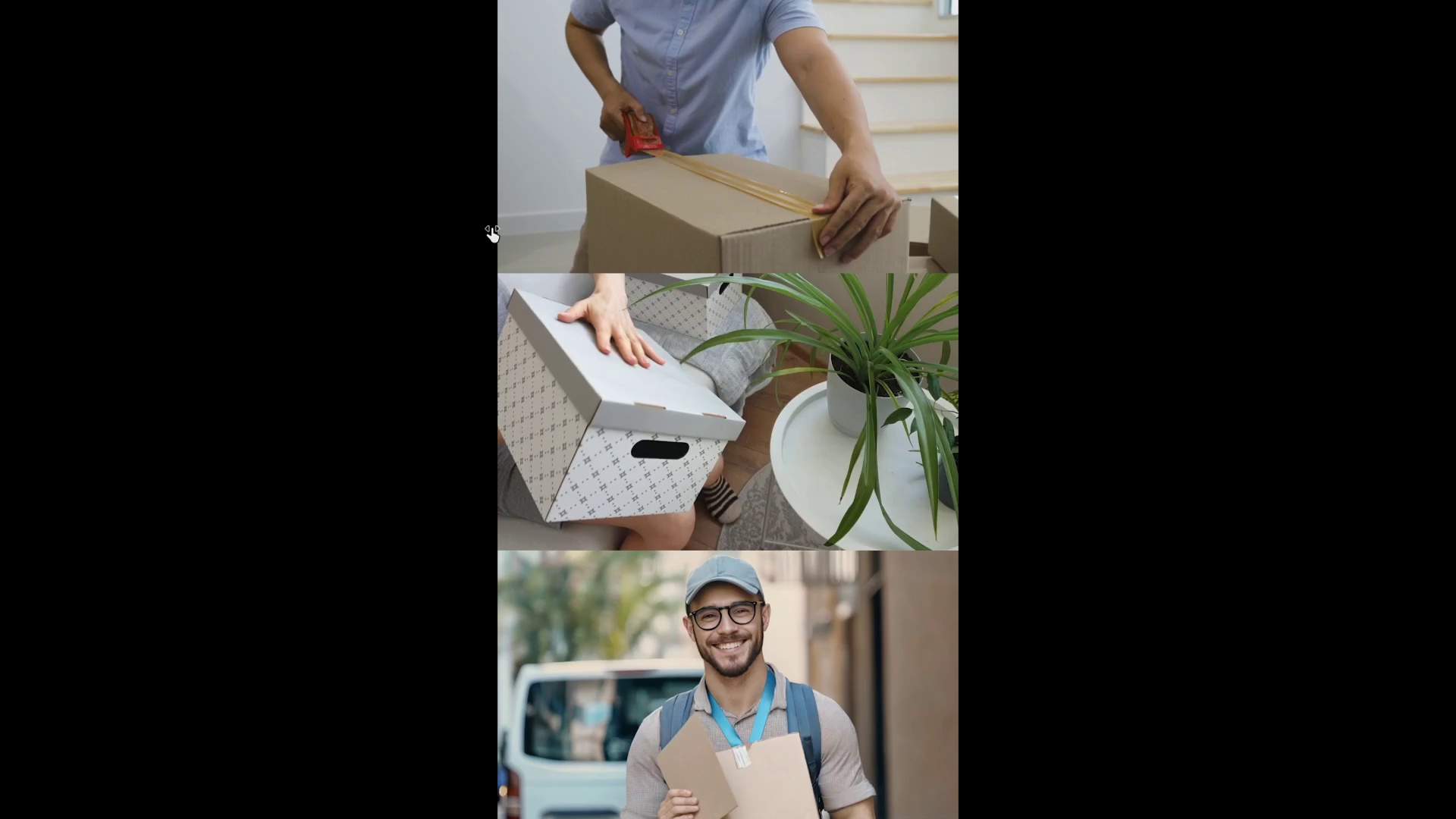 
hold_key(key=ControlLeft, duration=1.52)
 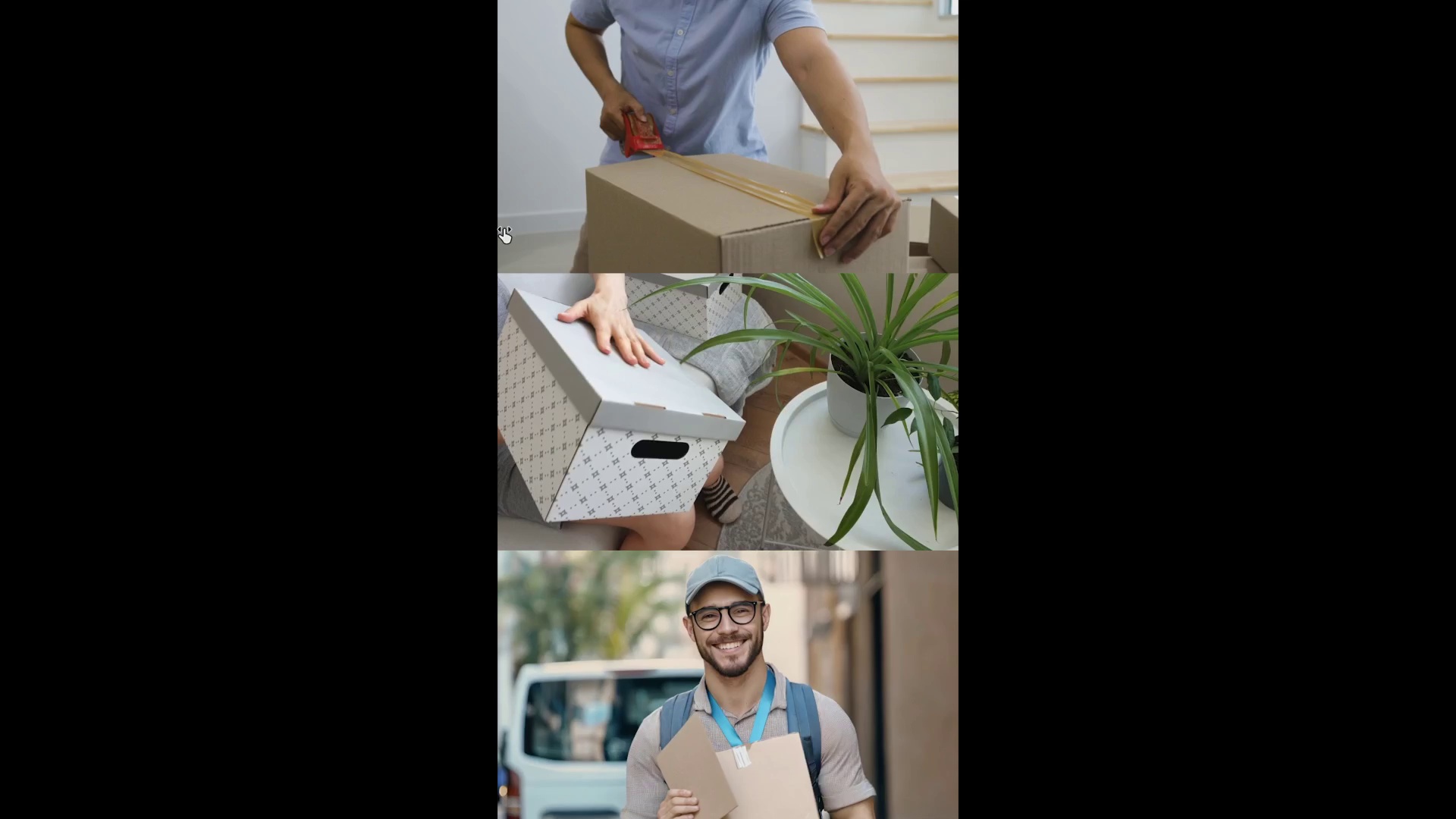 
key(Control+Backquote)
 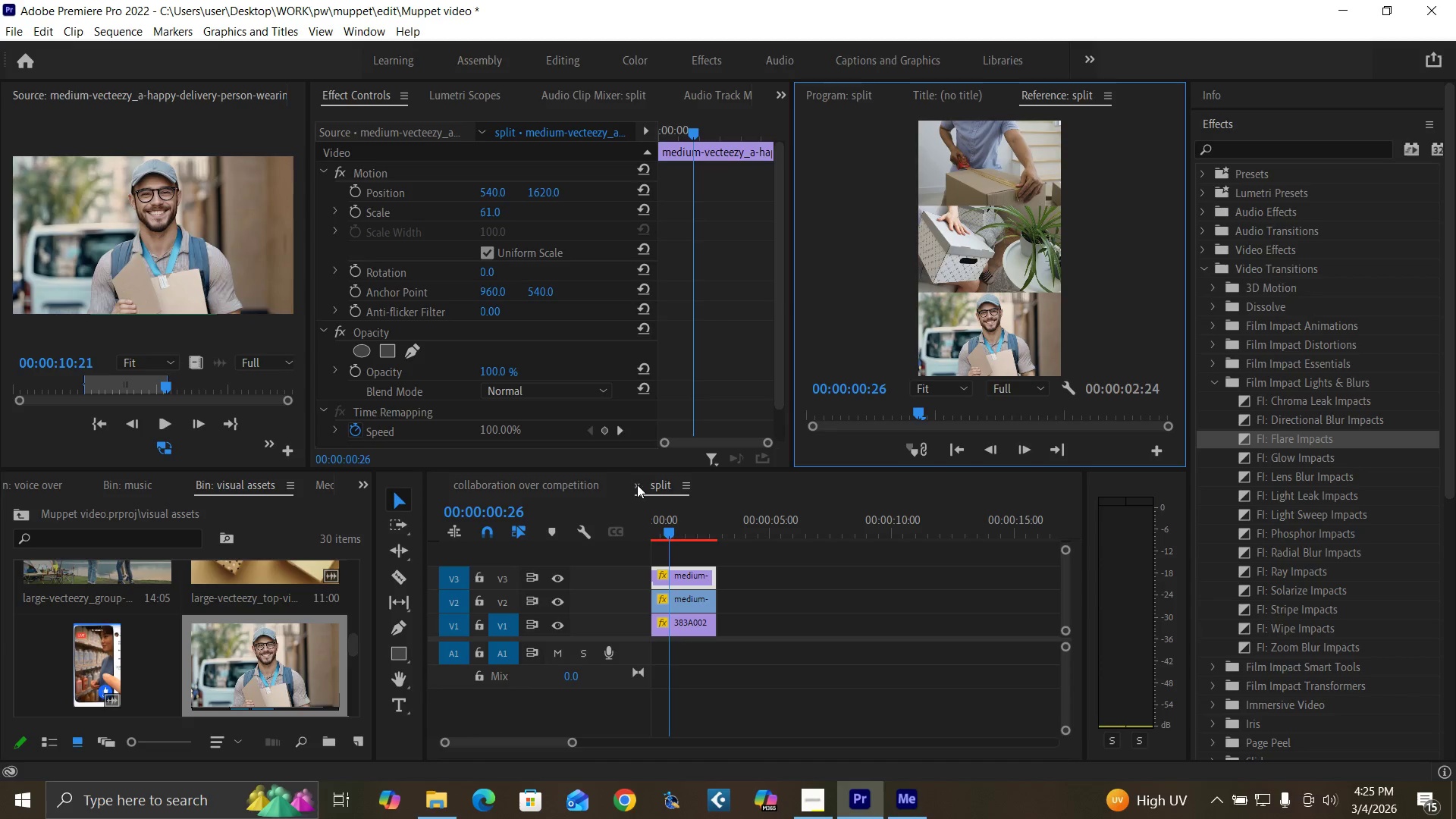 
left_click([638, 485])
 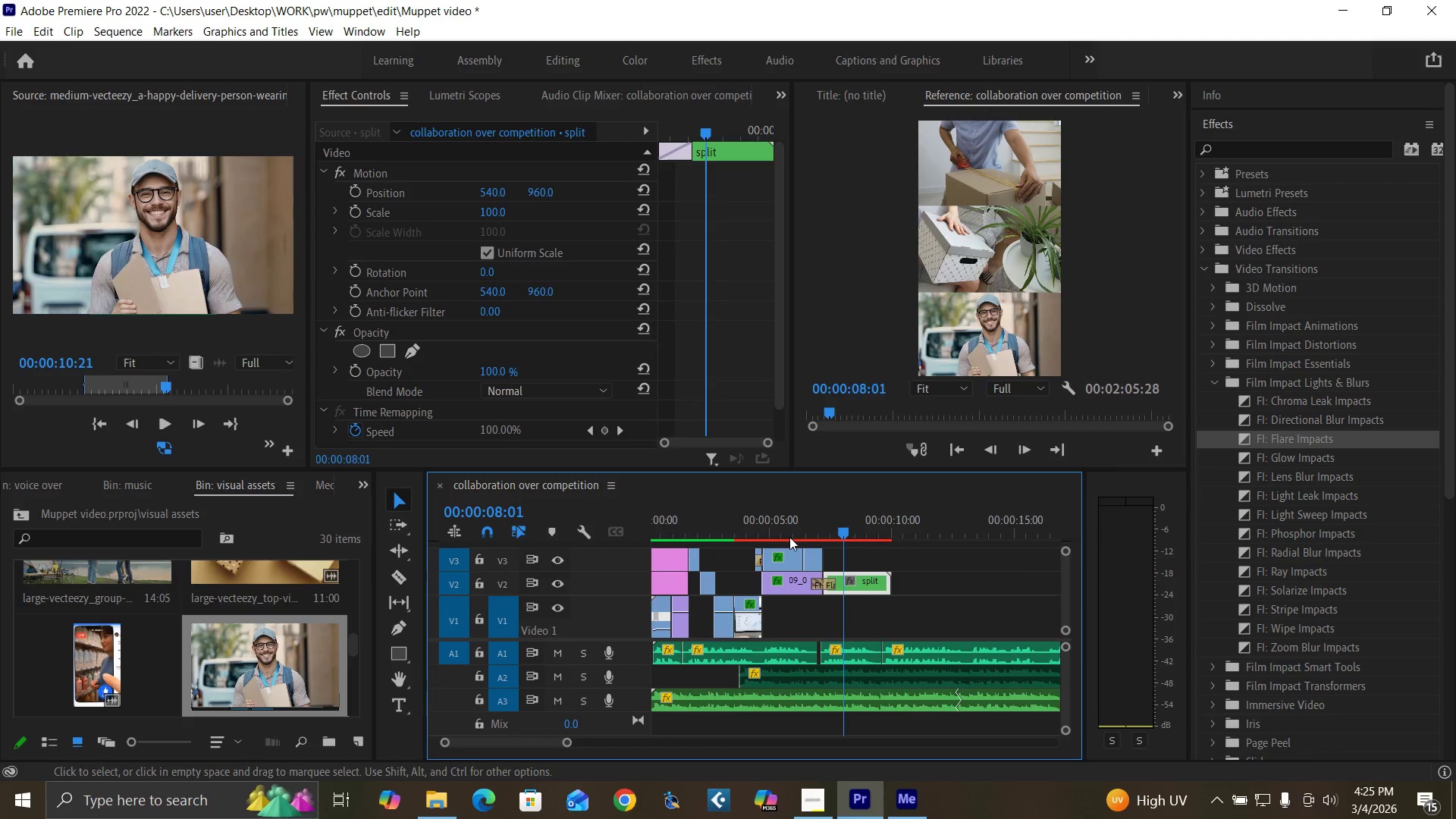 
left_click([811, 510])
 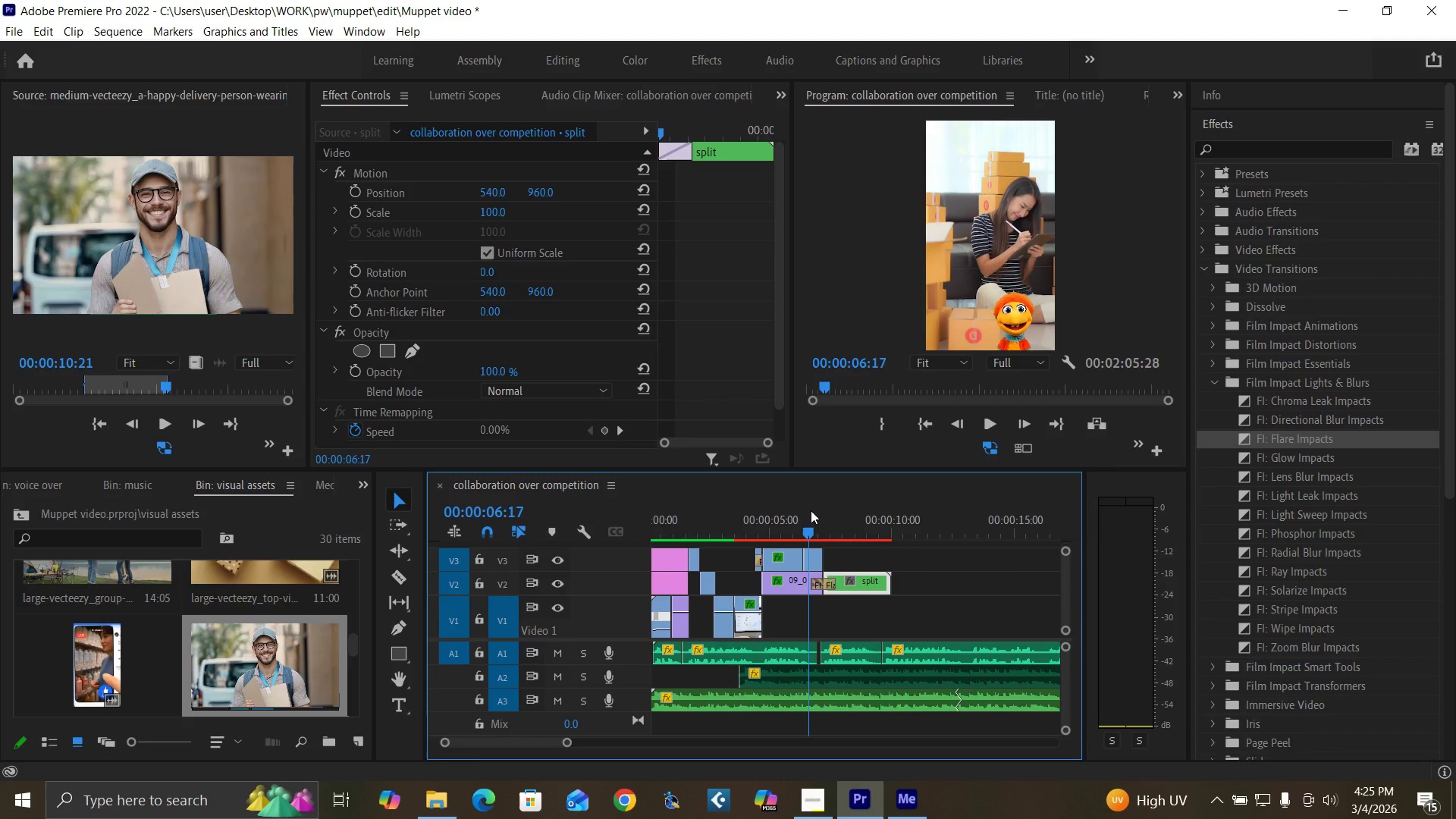 
key(Space)
 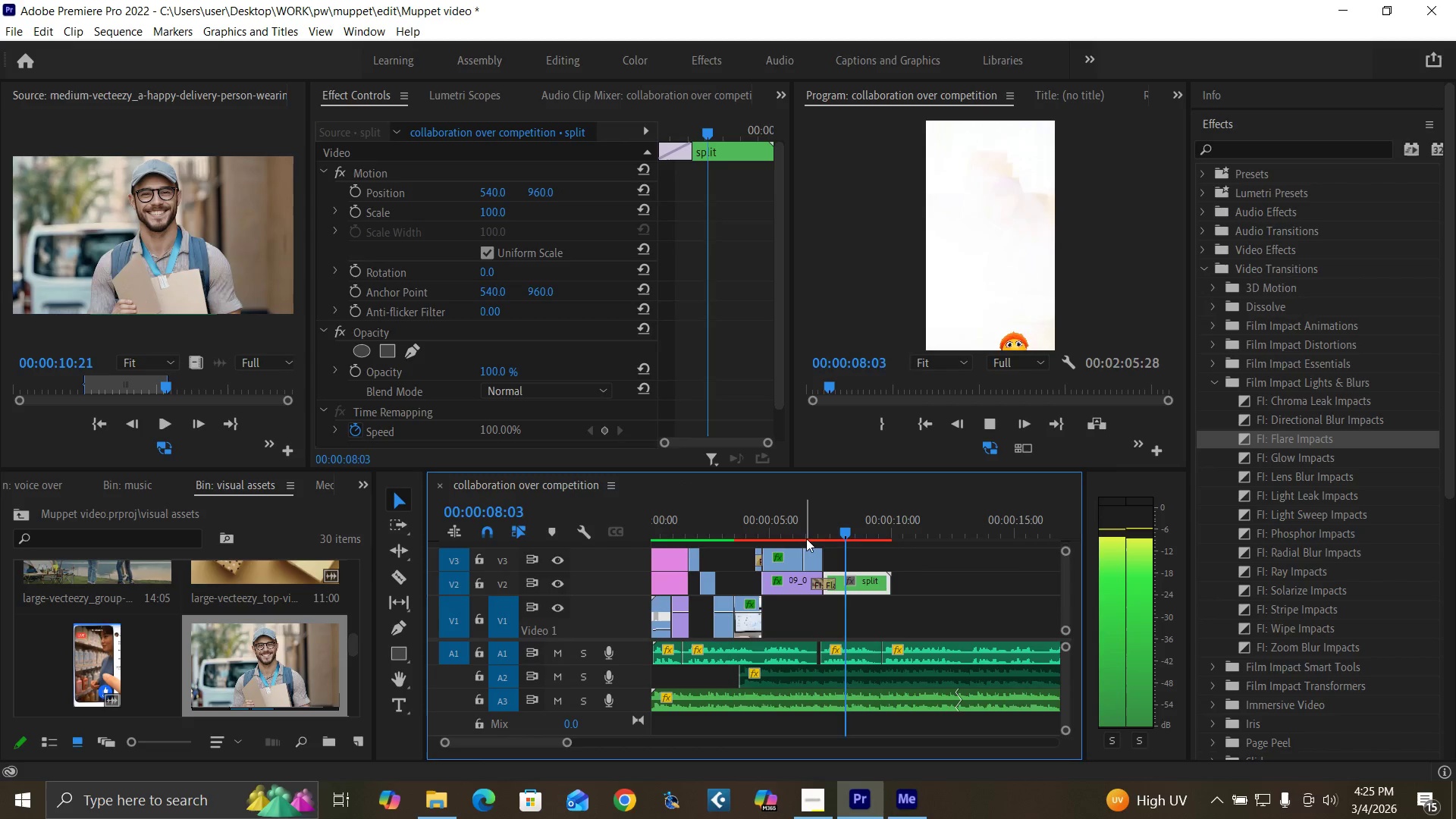 
key(Space)
 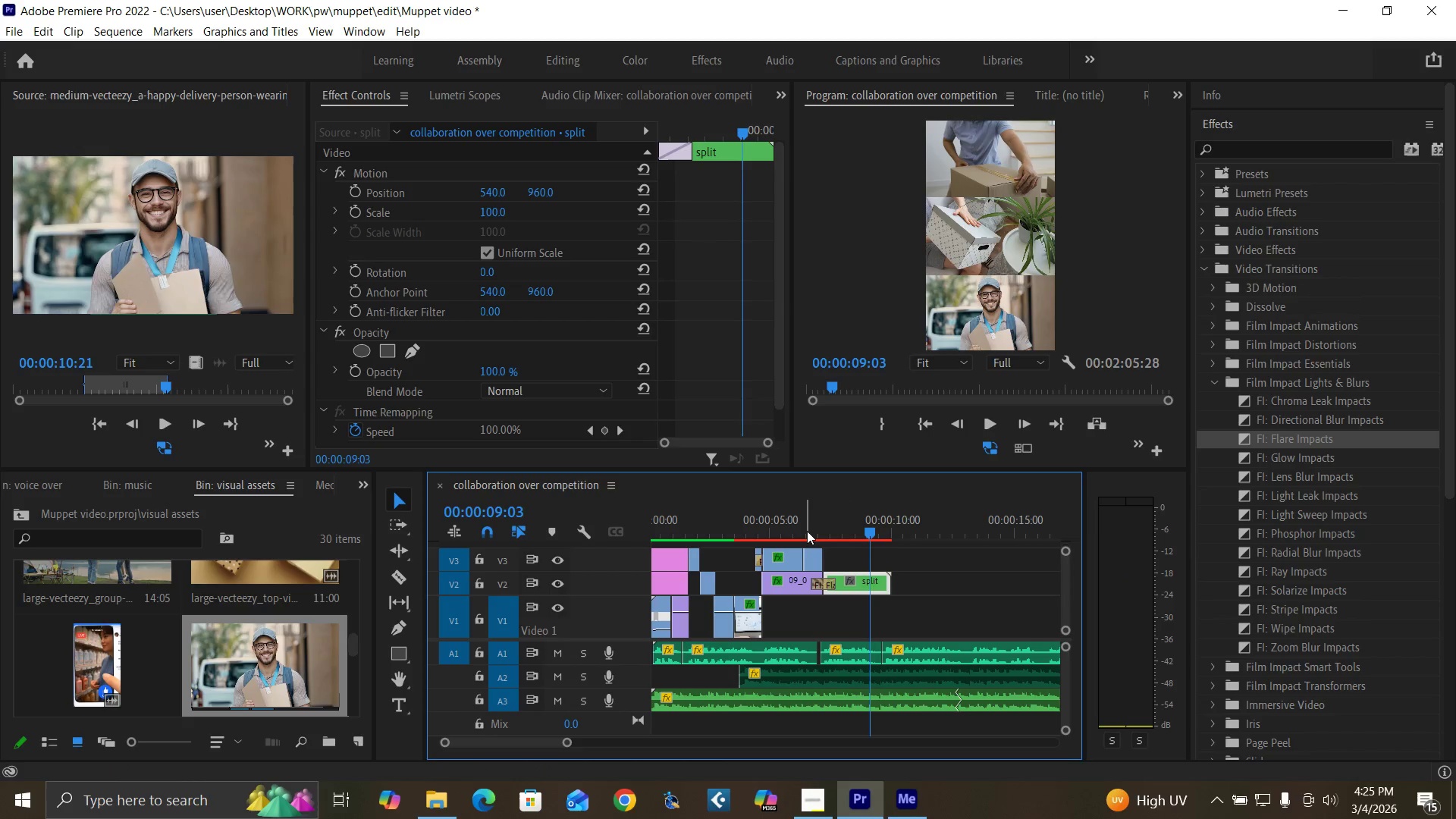 
left_click([807, 531])
 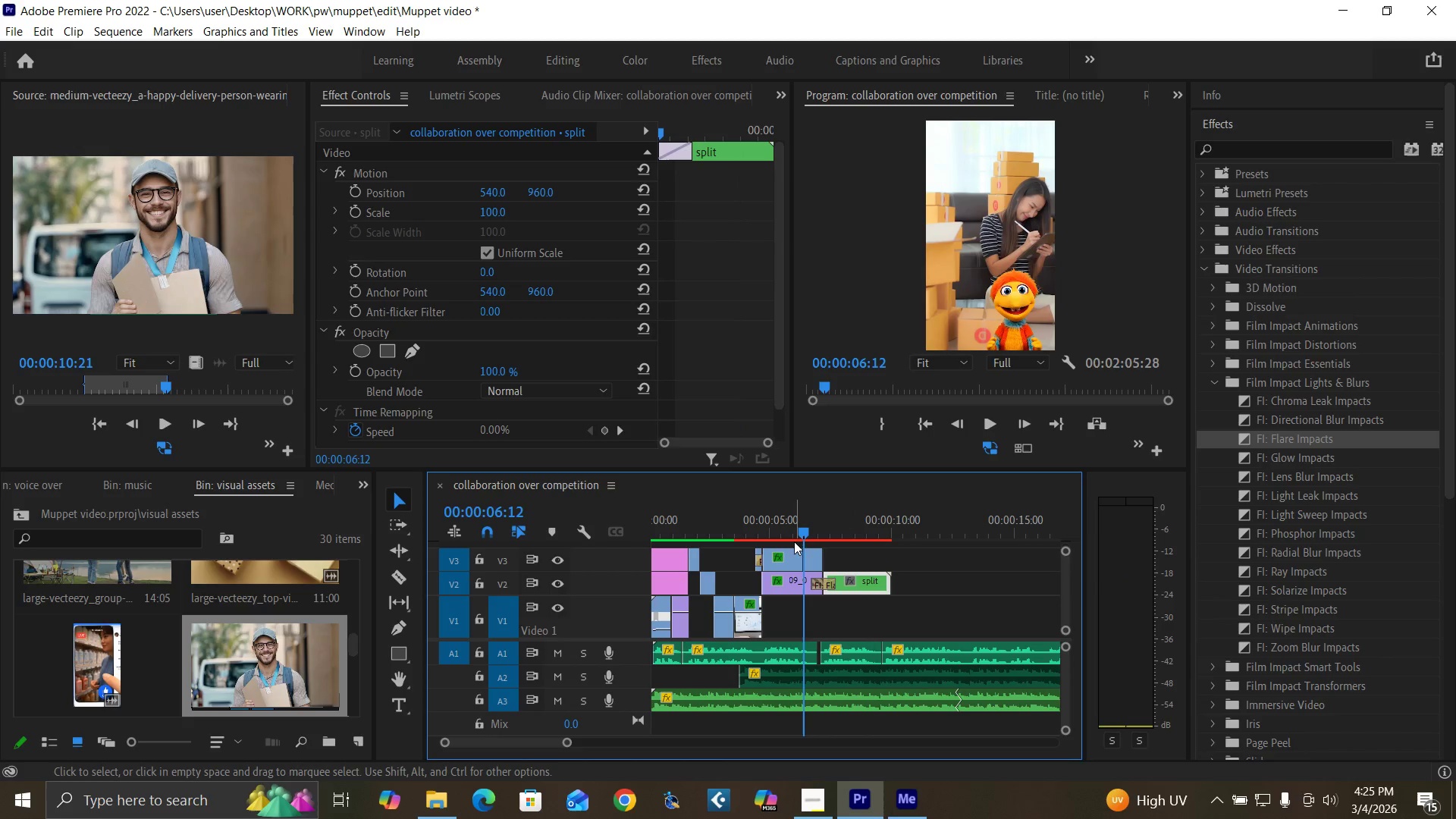 
key(Space)
 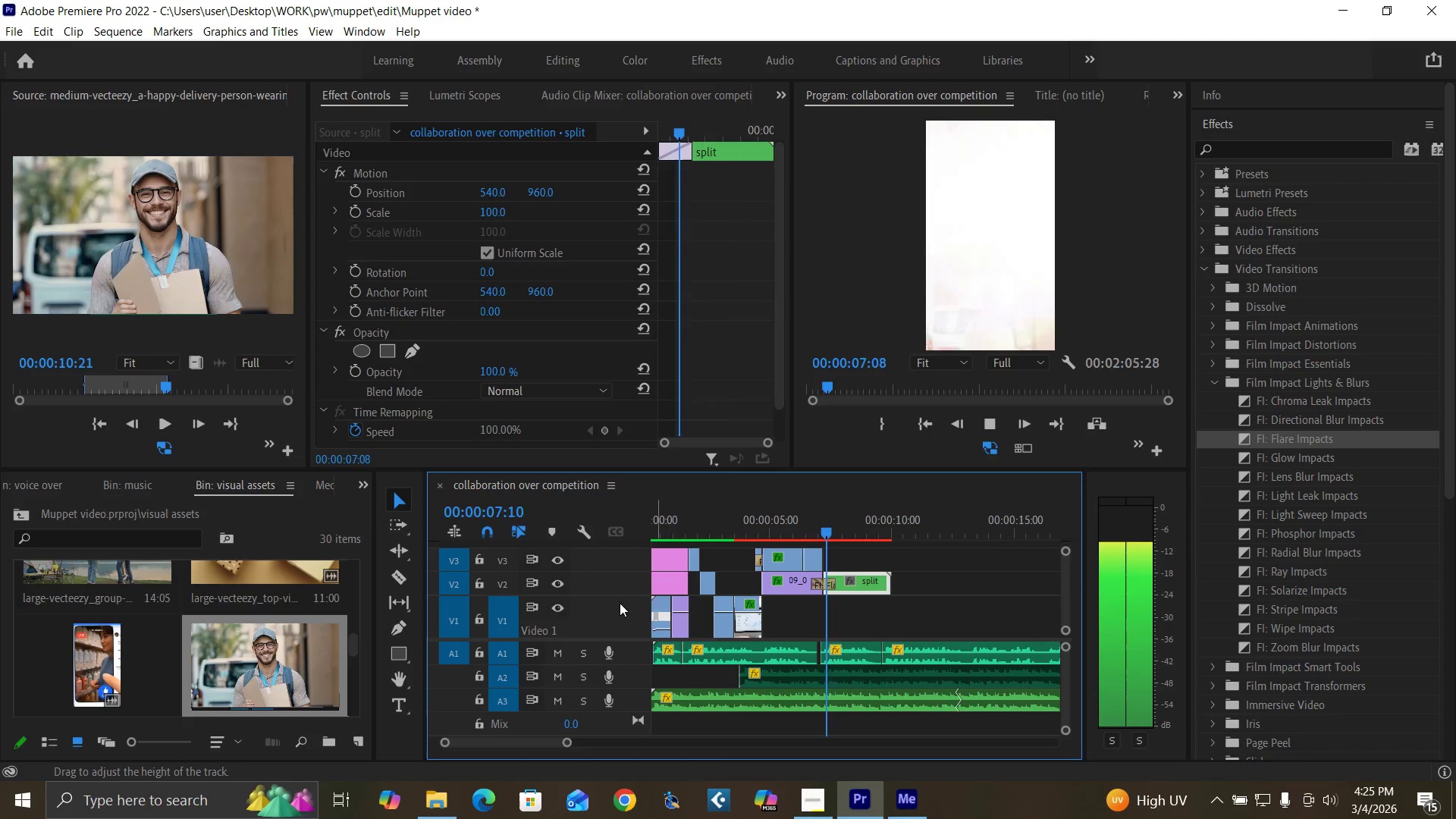 
key(Space)
 